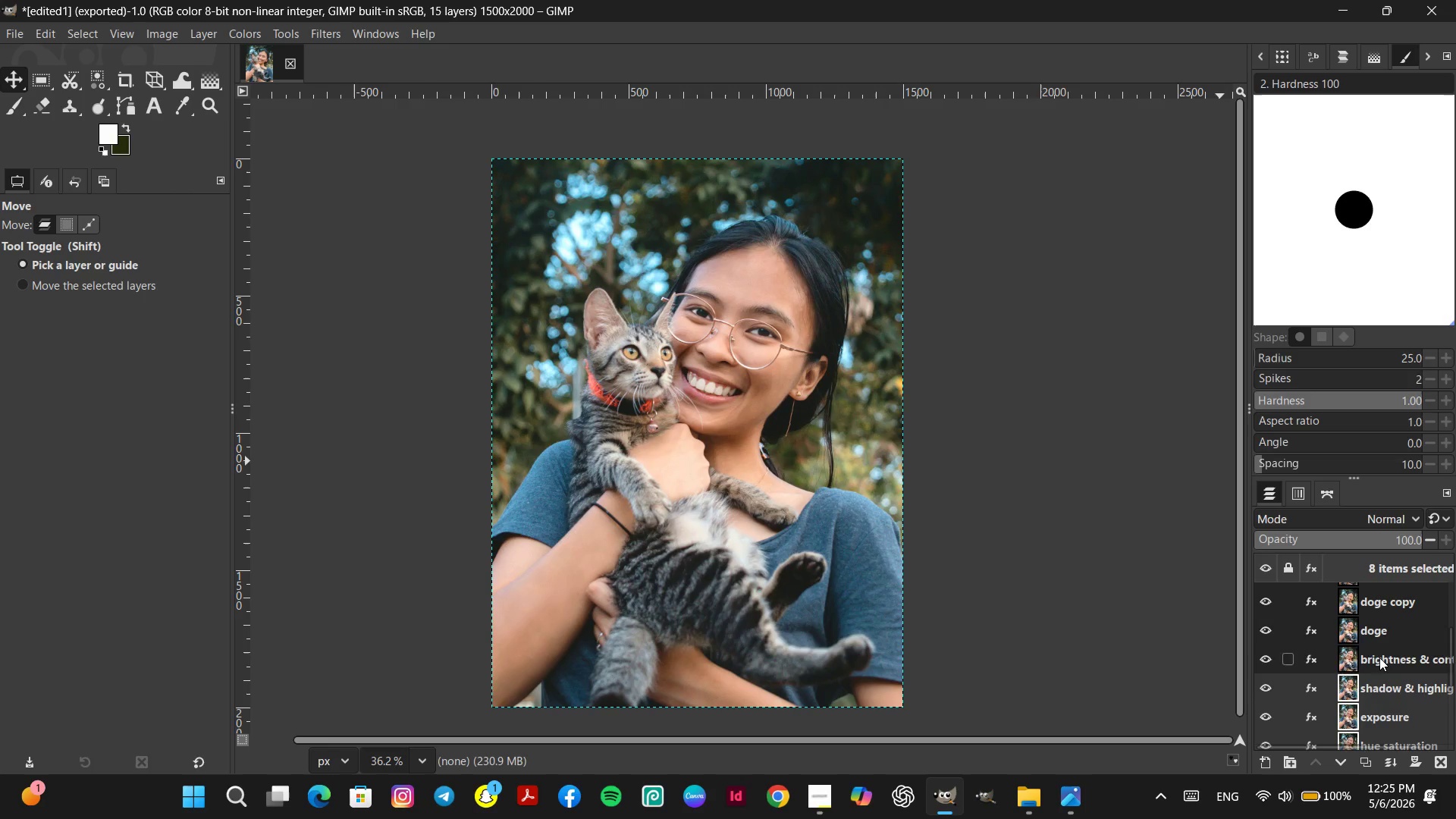 
scroll: coordinate [1397, 683], scroll_direction: down, amount: 3.0
 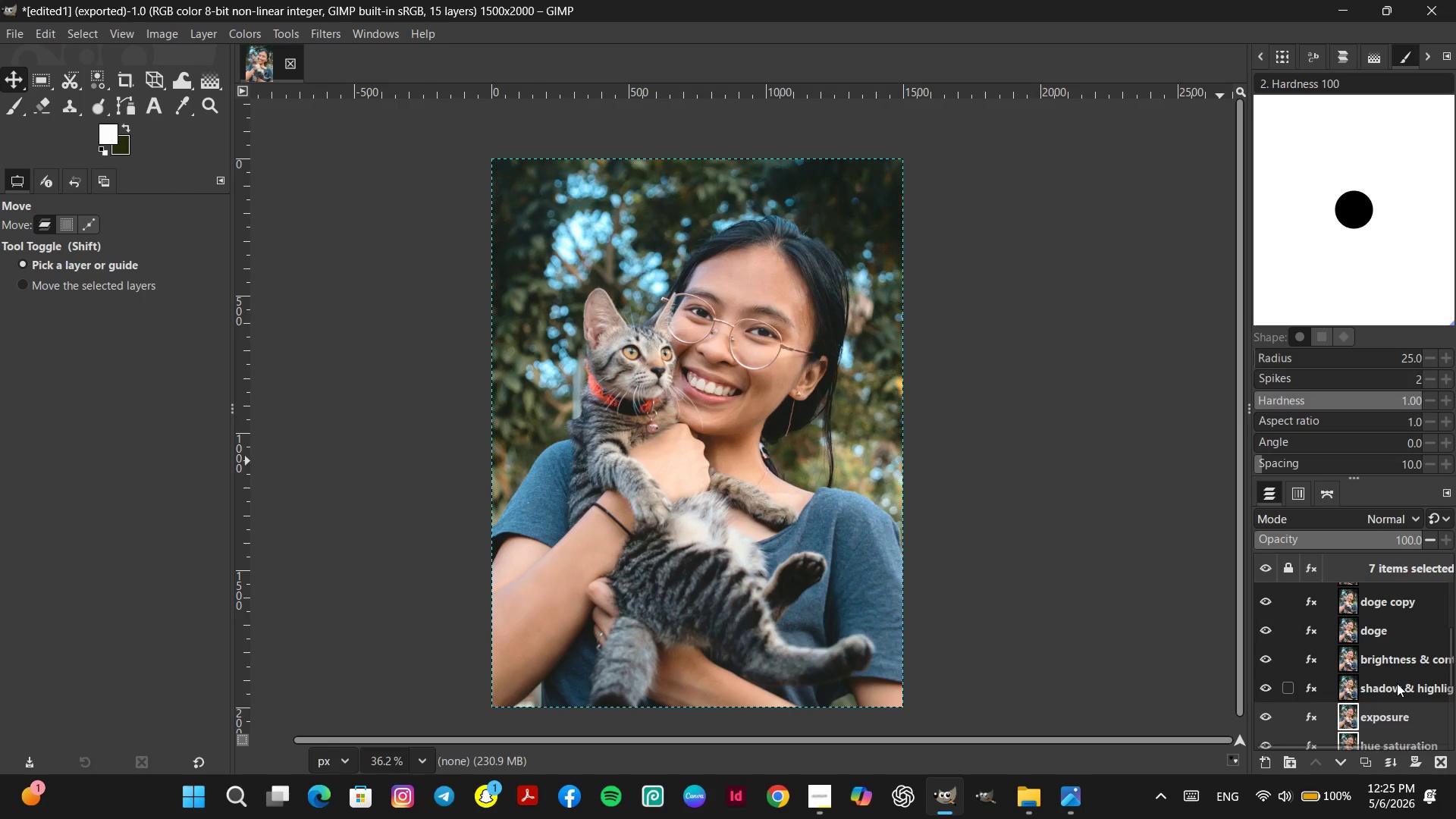 
left_click([1392, 687])
 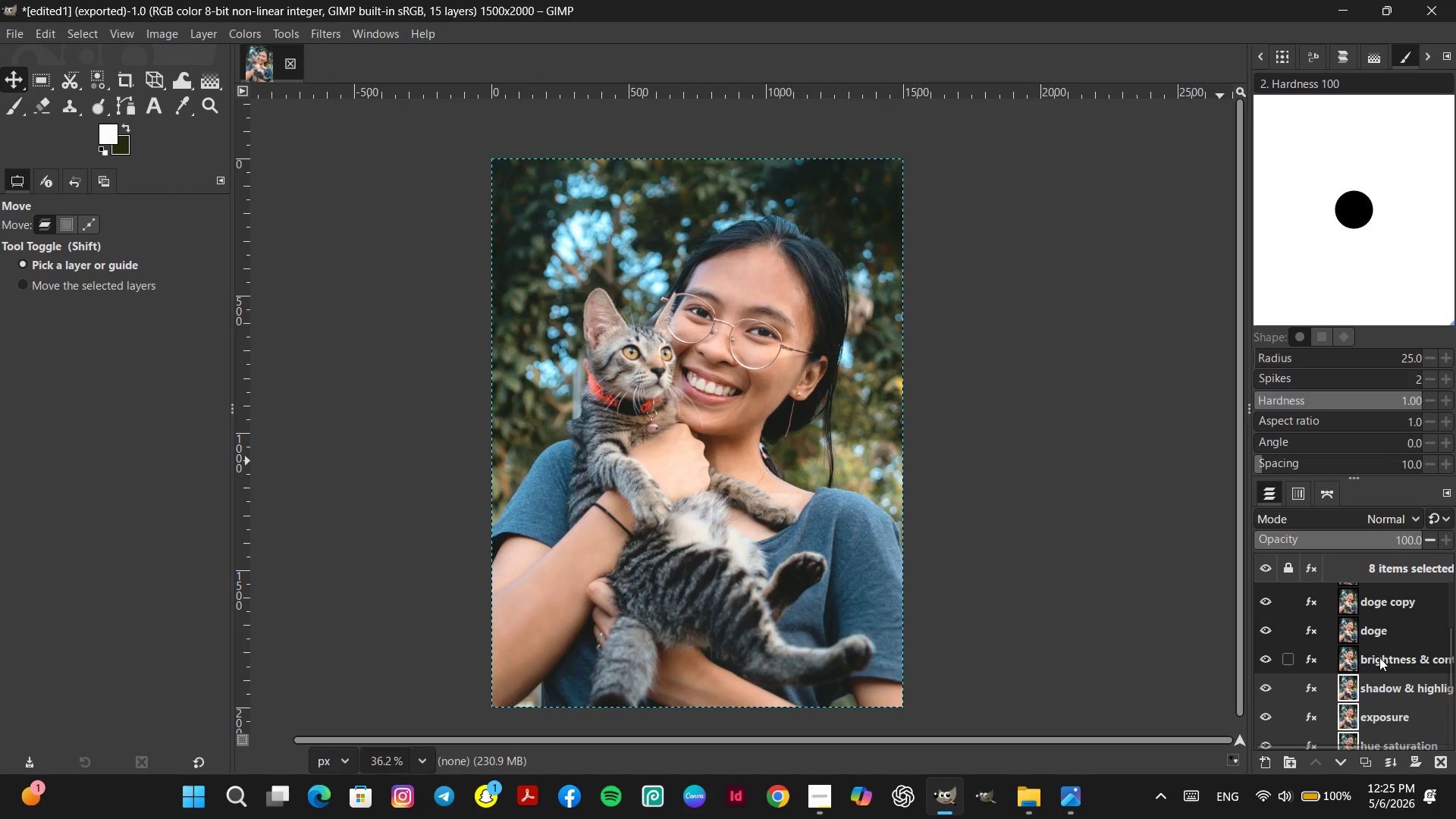 
hold_key(key=ControlLeft, duration=0.47)
left_click([1379, 657])
 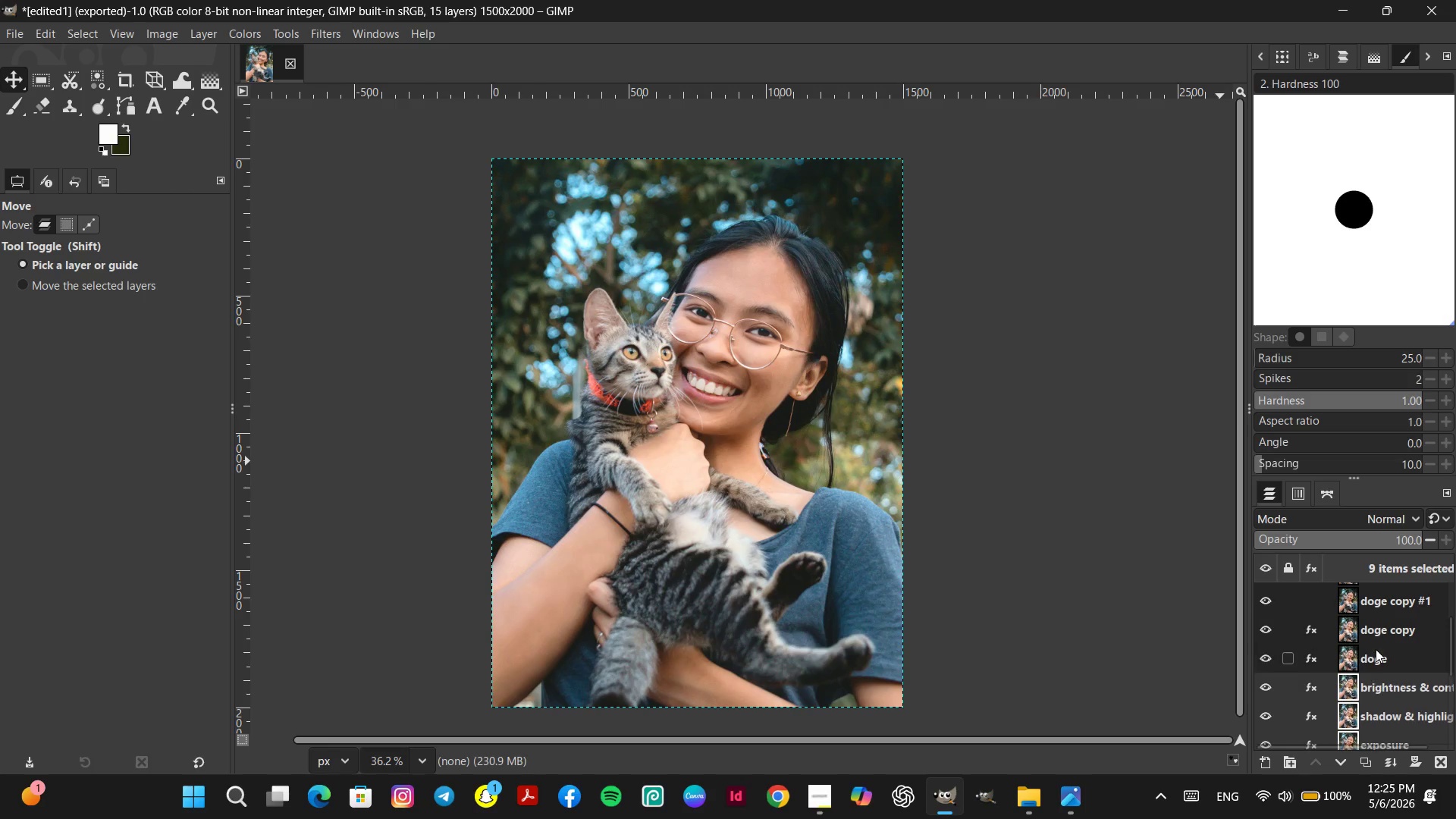 
scroll: coordinate [1395, 698], scroll_direction: up, amount: 6.0
 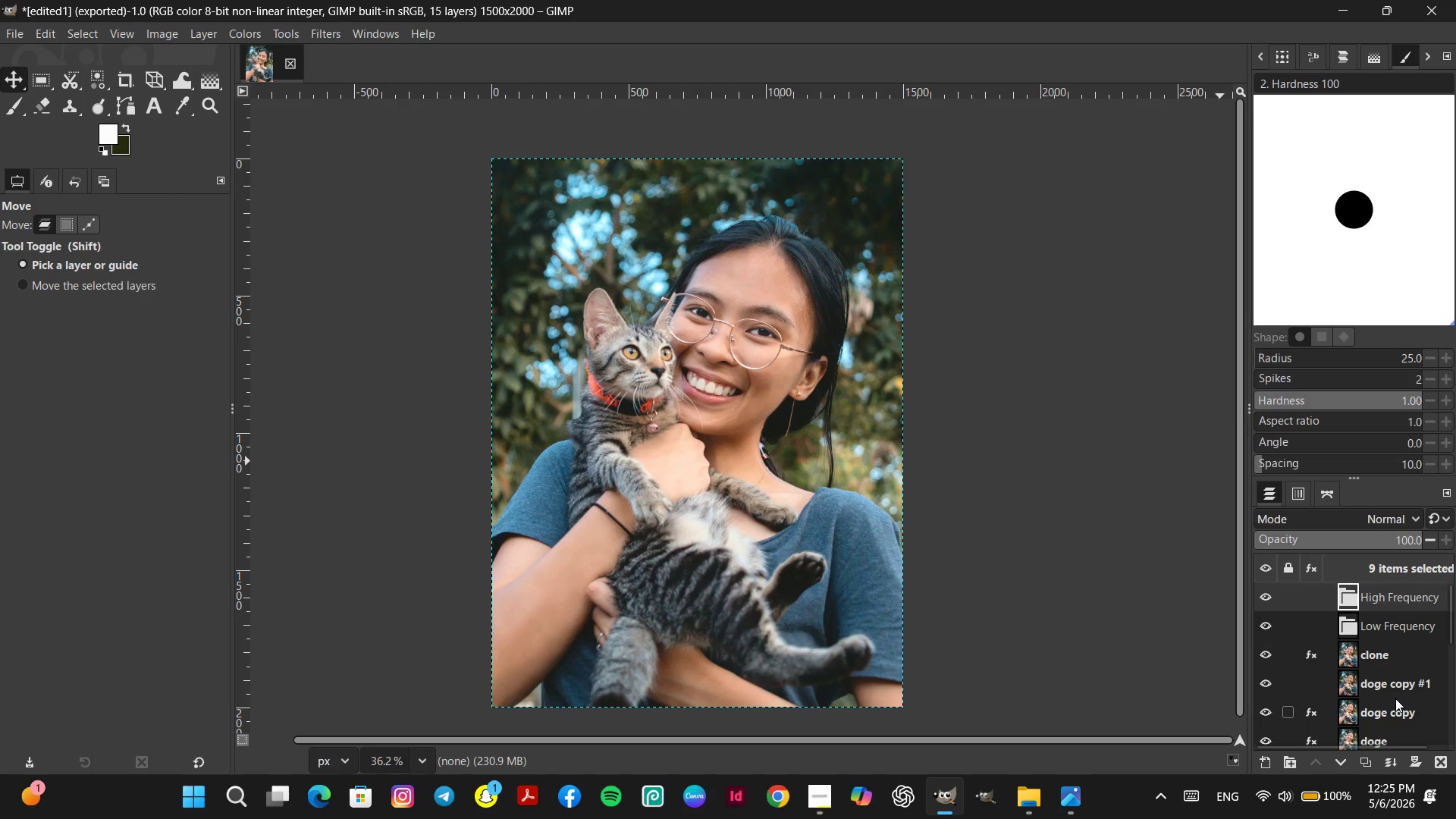 
scroll: coordinate [1405, 714], scroll_direction: down, amount: 2.0
 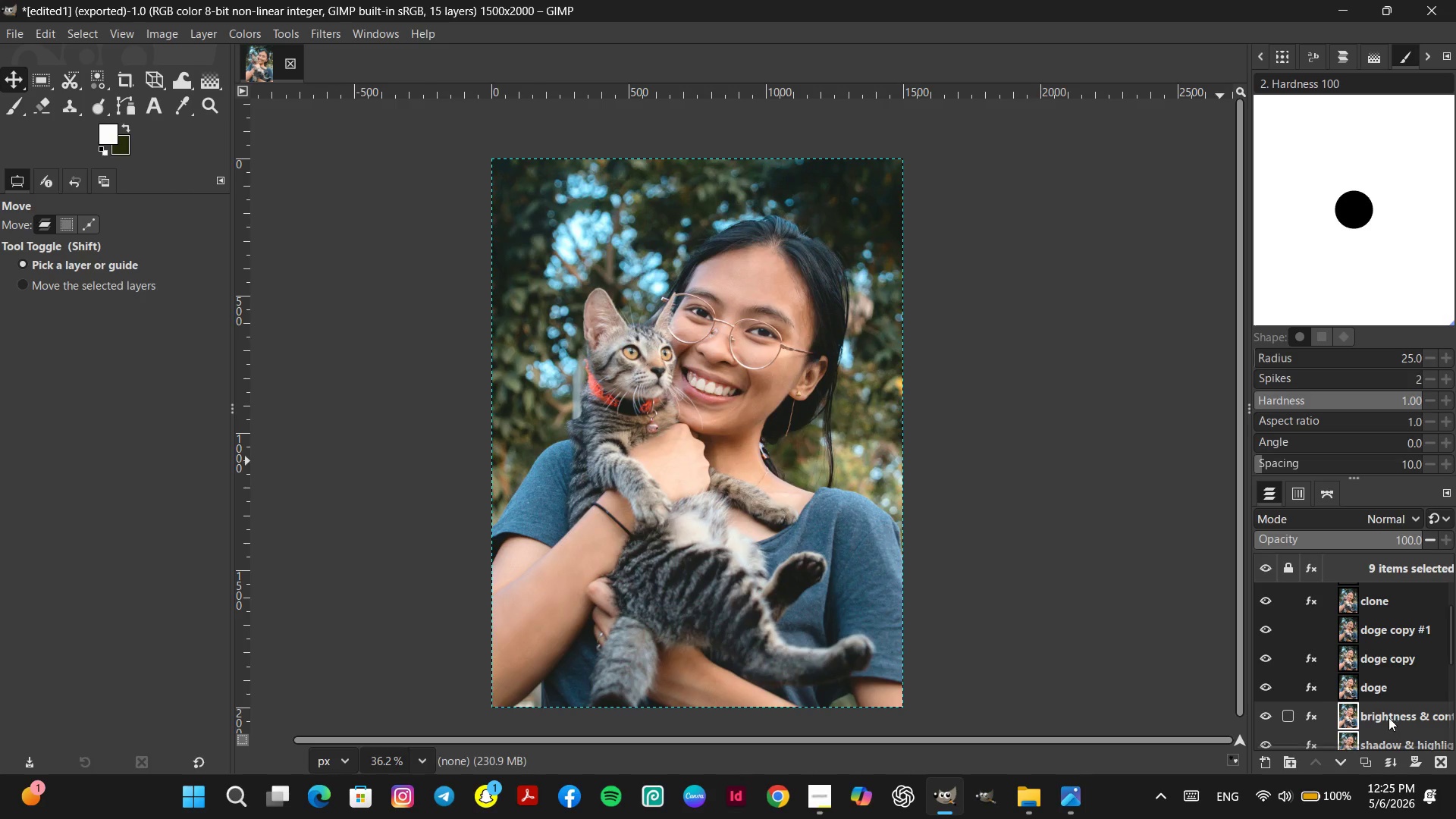 
left_click_drag(start_coordinate=[1387, 717], to_coordinate=[1375, 711])
 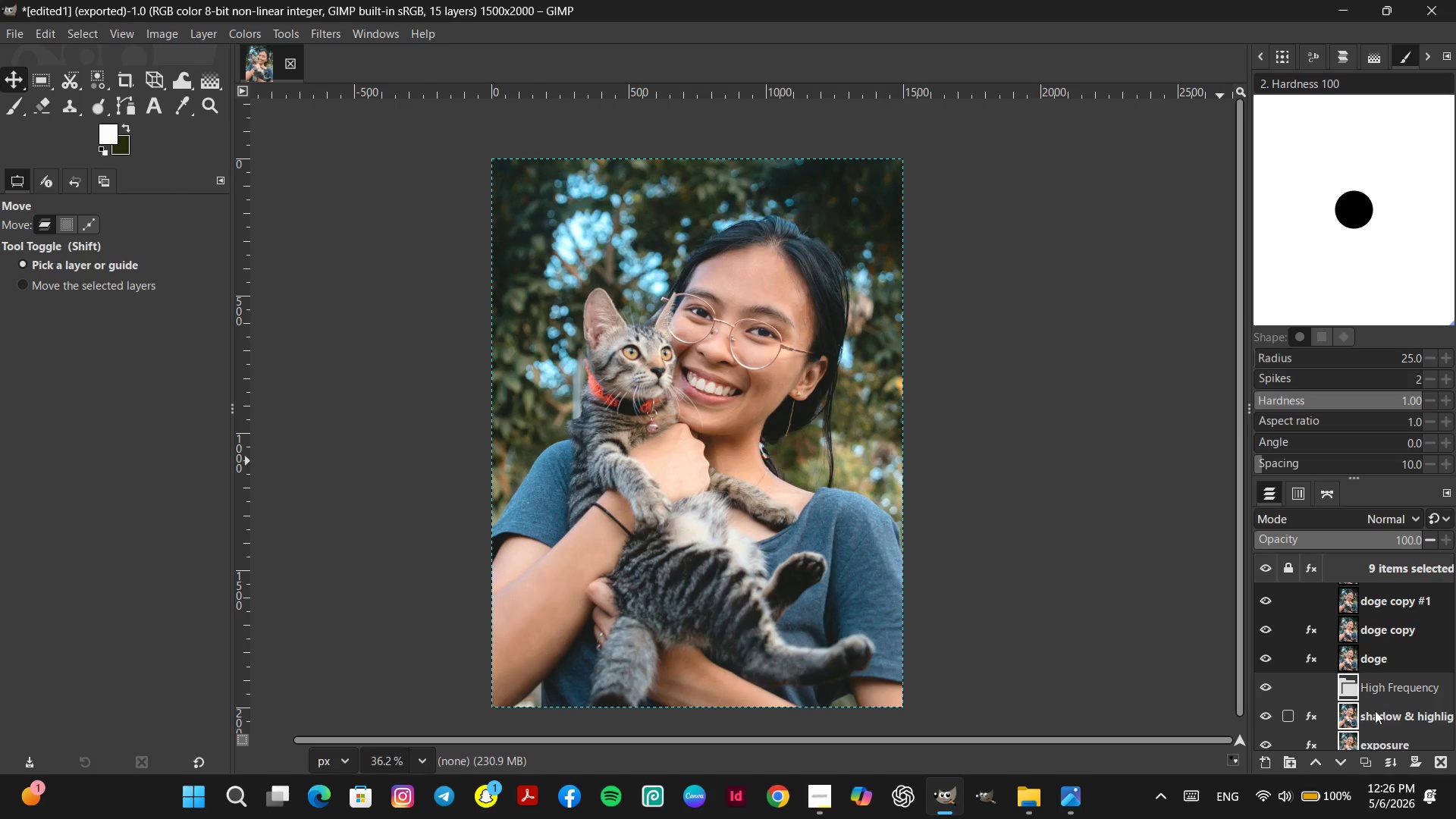 
scroll: coordinate [1371, 604], scroll_direction: up, amount: 2.0
 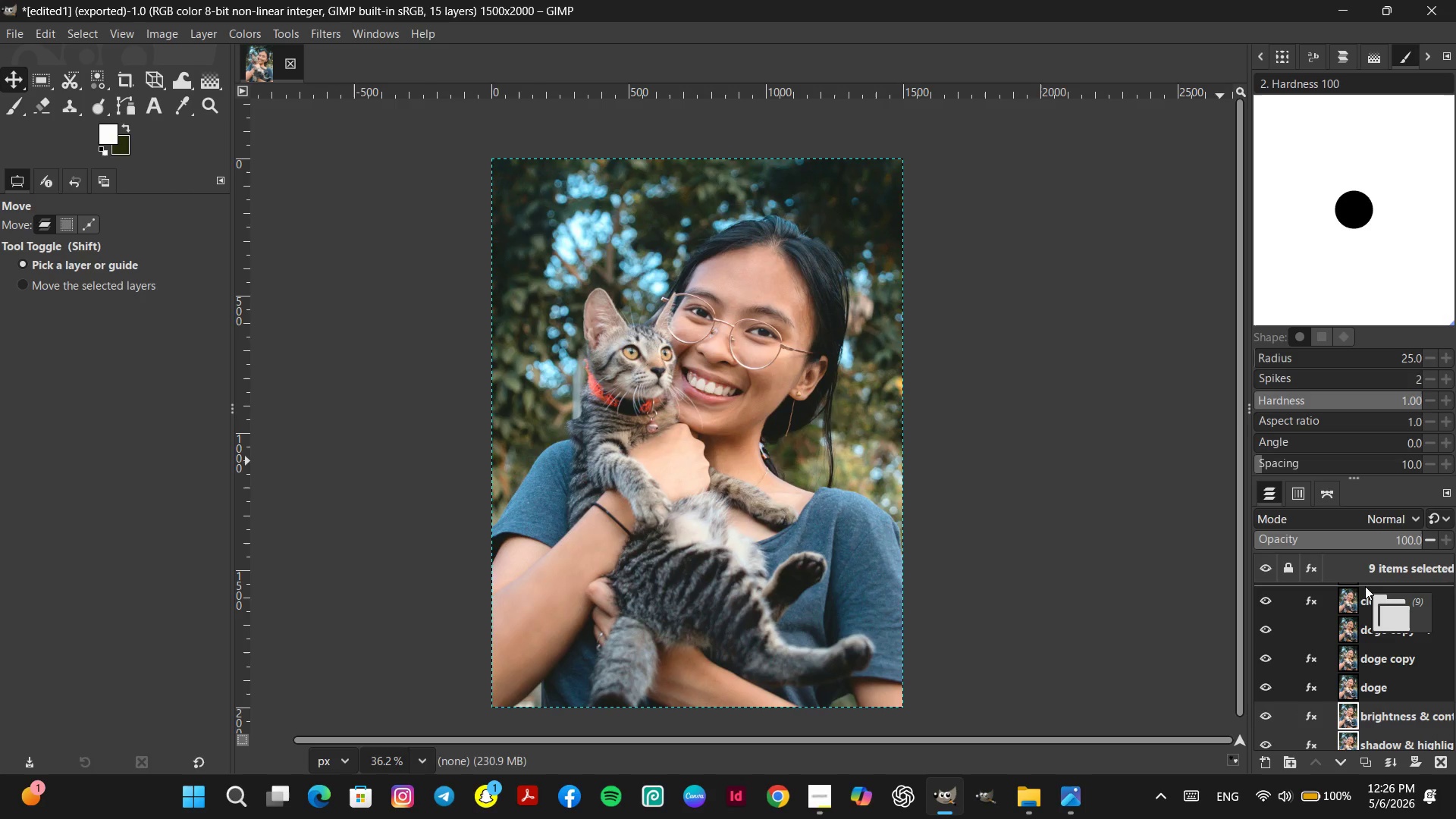 
scroll: coordinate [1364, 580], scroll_direction: down, amount: 1.0
 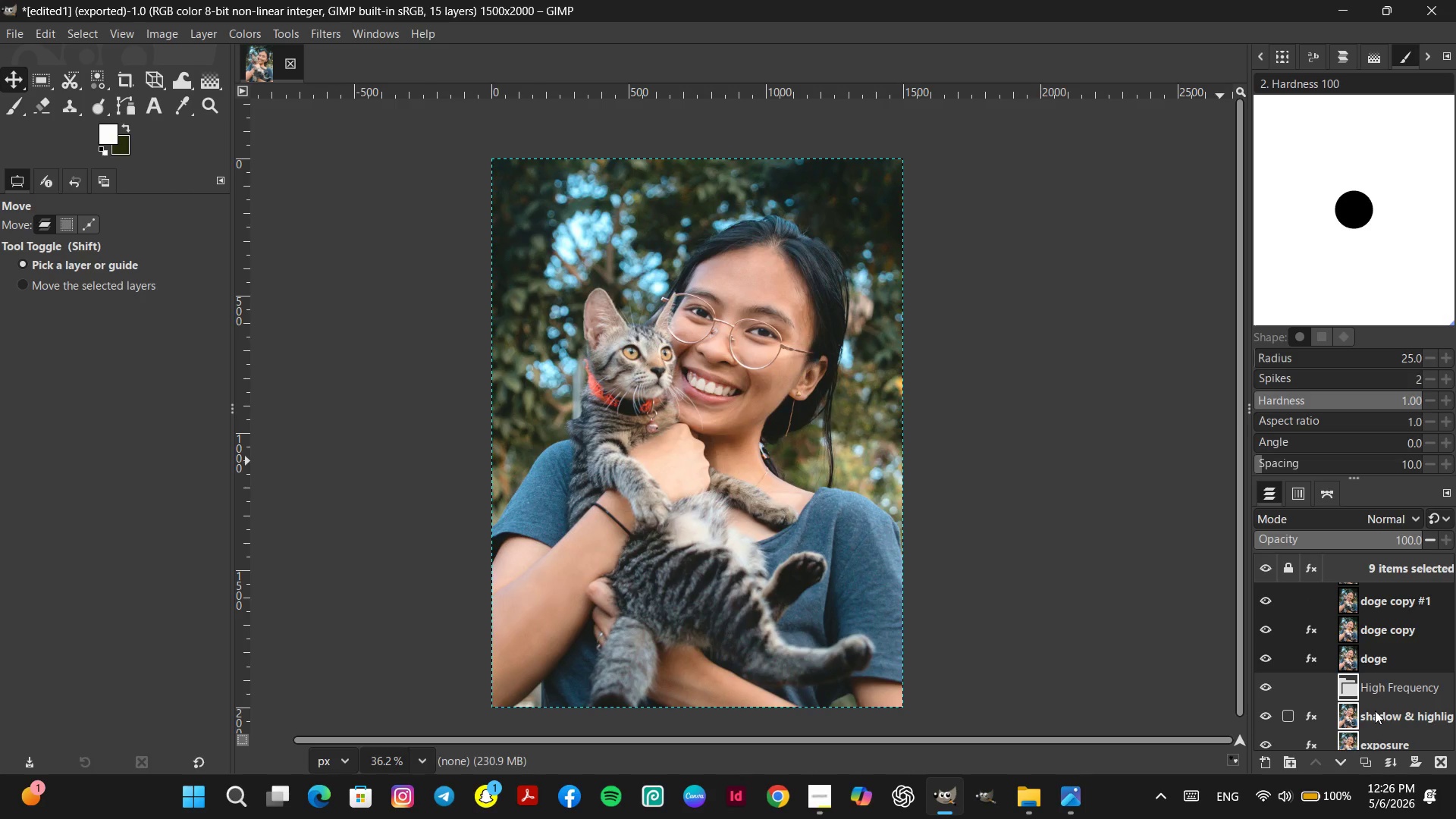 
key(Control+Z)
 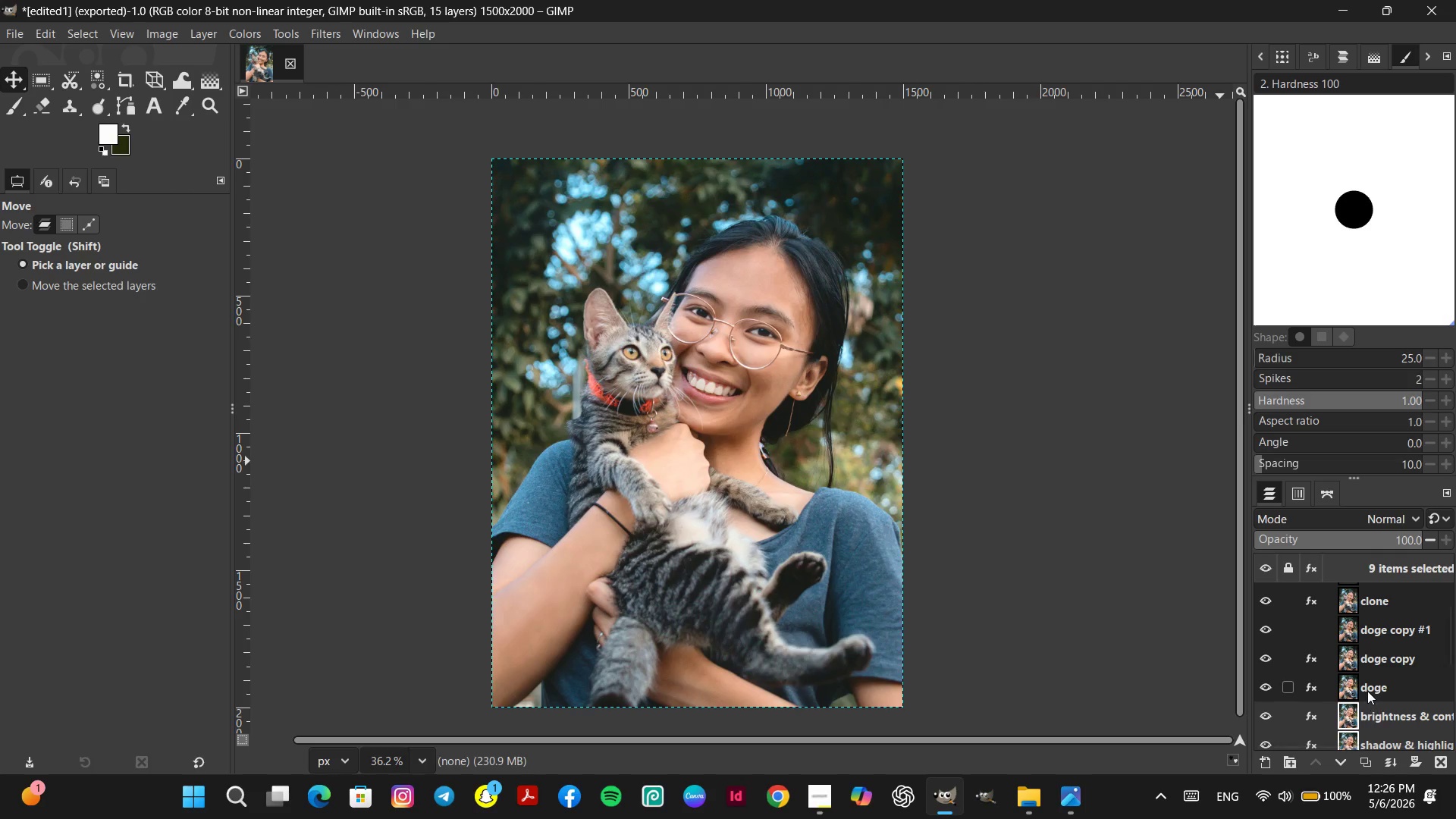 
scroll: coordinate [1366, 688], scroll_direction: none, amount: 0.0
 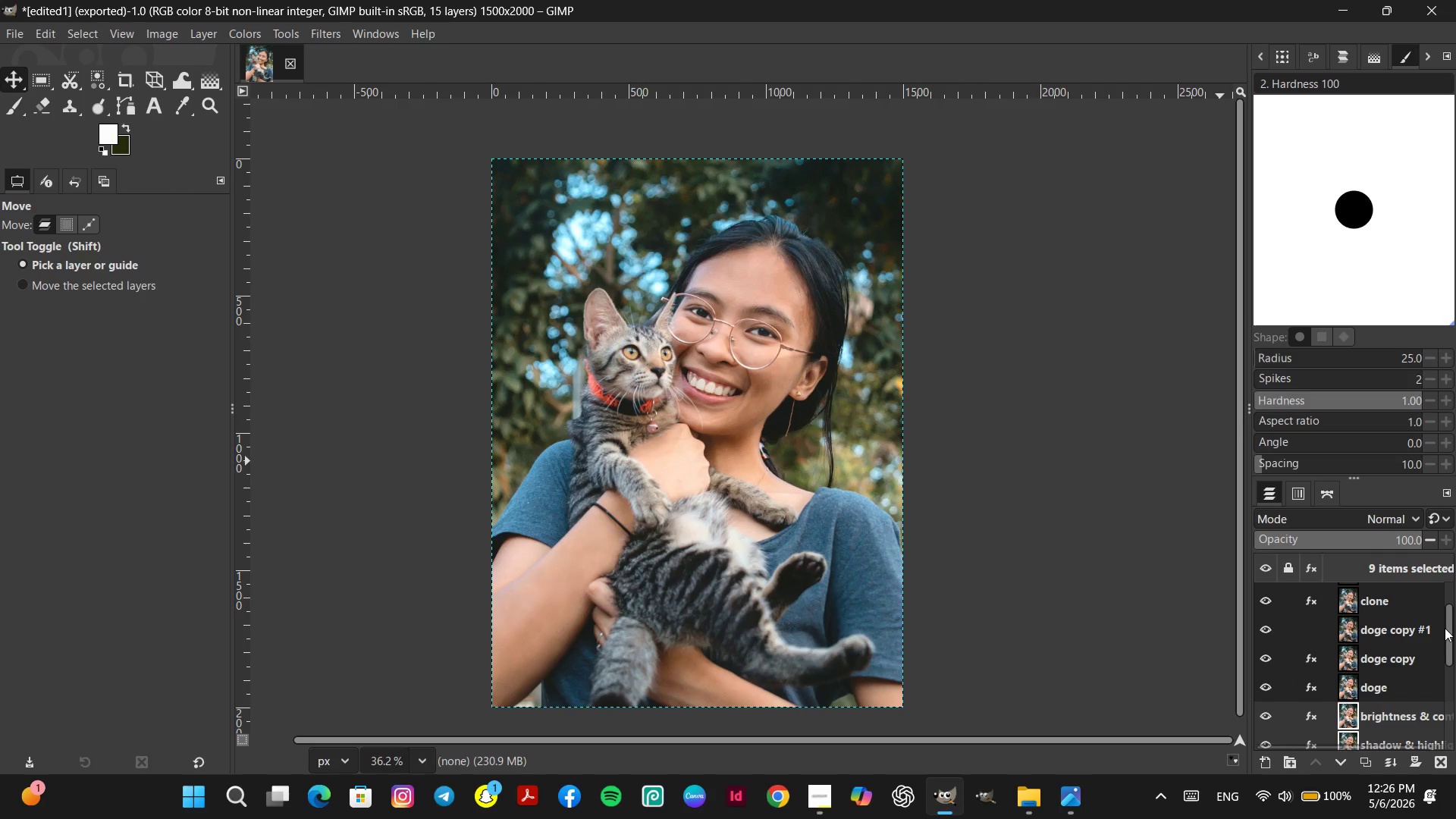 
left_click_drag(start_coordinate=[1448, 632], to_coordinate=[1448, 625])
 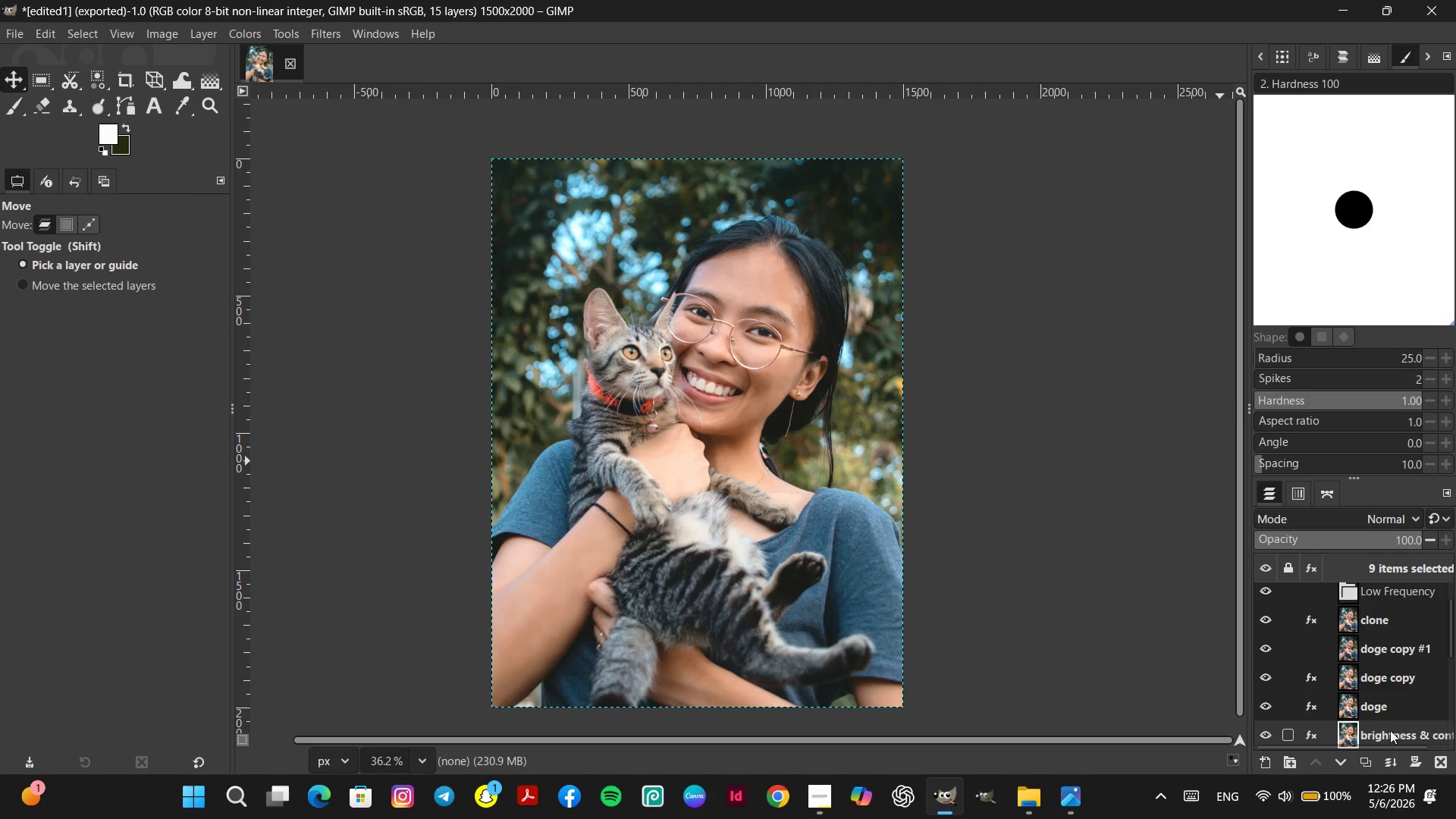 
left_click_drag(start_coordinate=[1388, 734], to_coordinate=[1370, 588])
 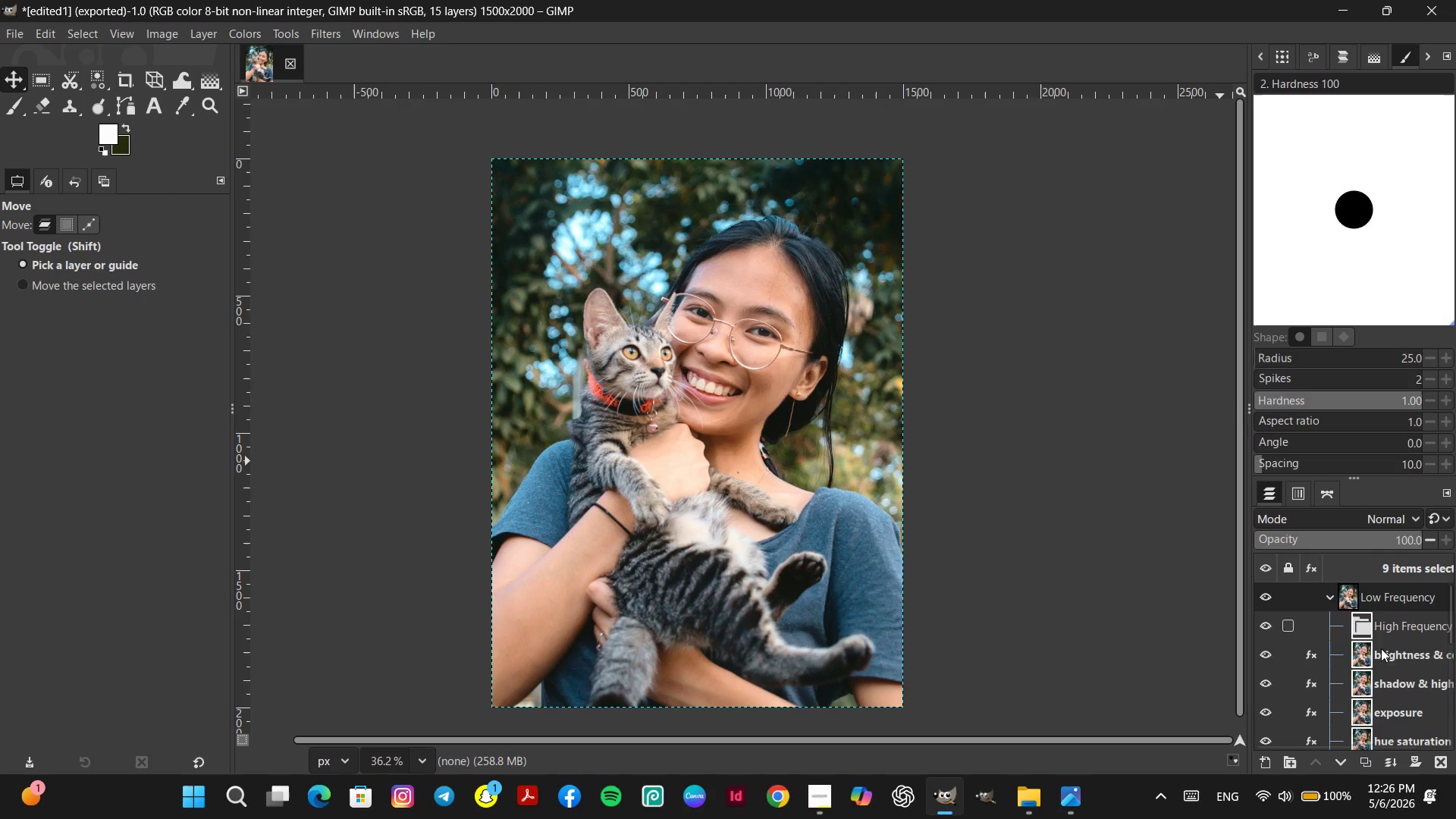 
scroll: coordinate [1373, 646], scroll_direction: down, amount: 6.0
 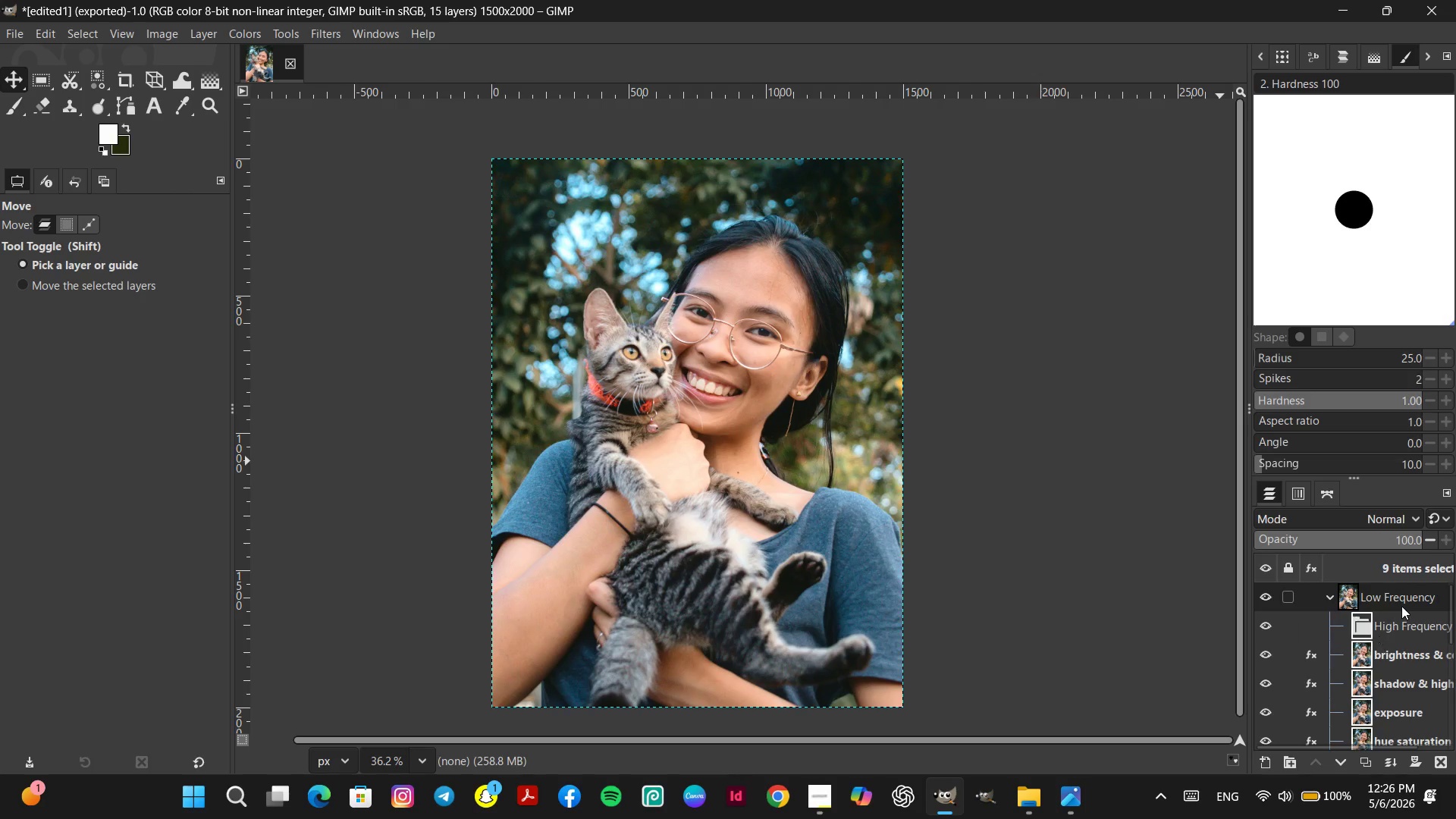 
scroll: coordinate [1401, 606], scroll_direction: up, amount: 4.0
 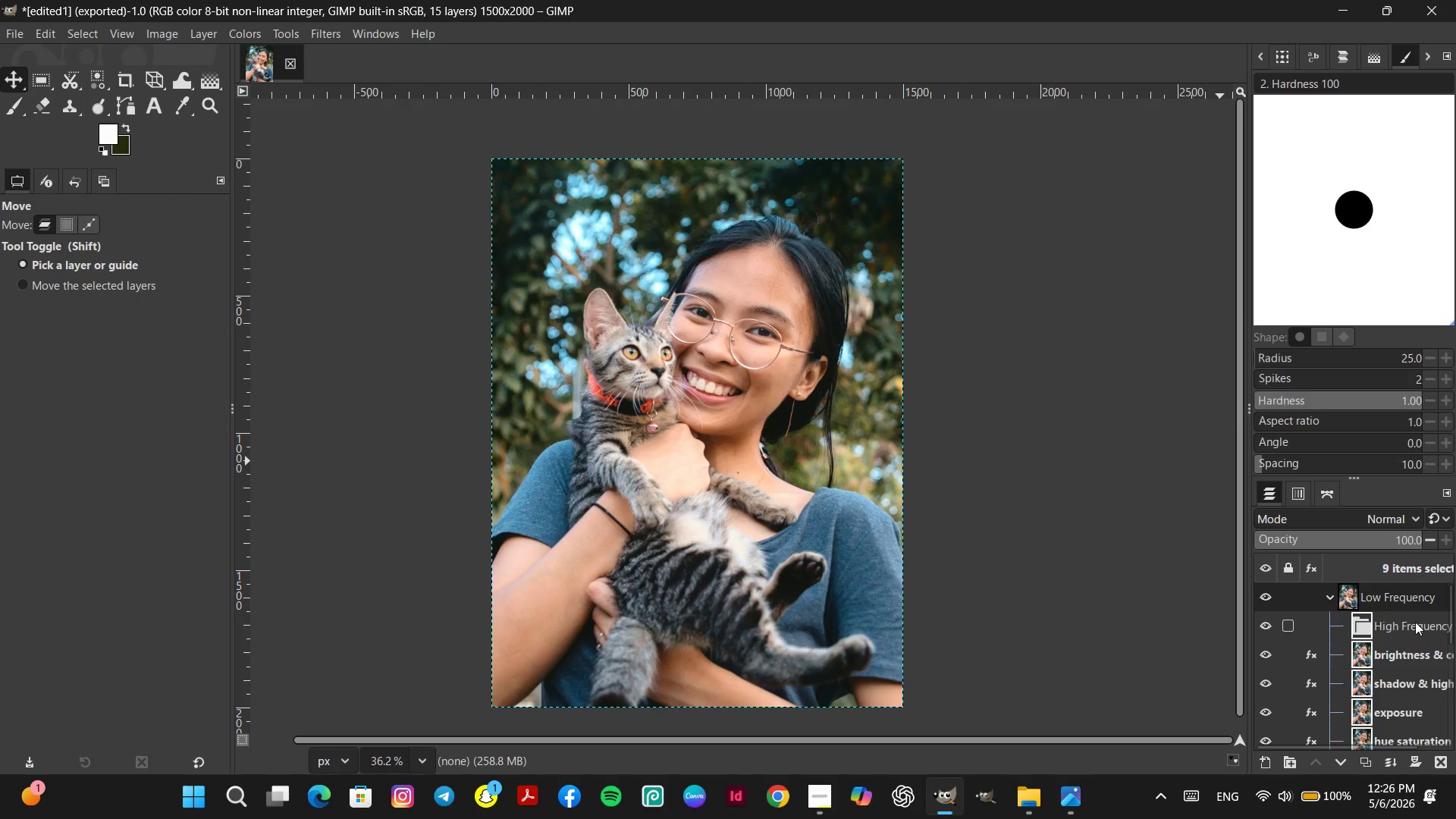 
key(Control+Z)
 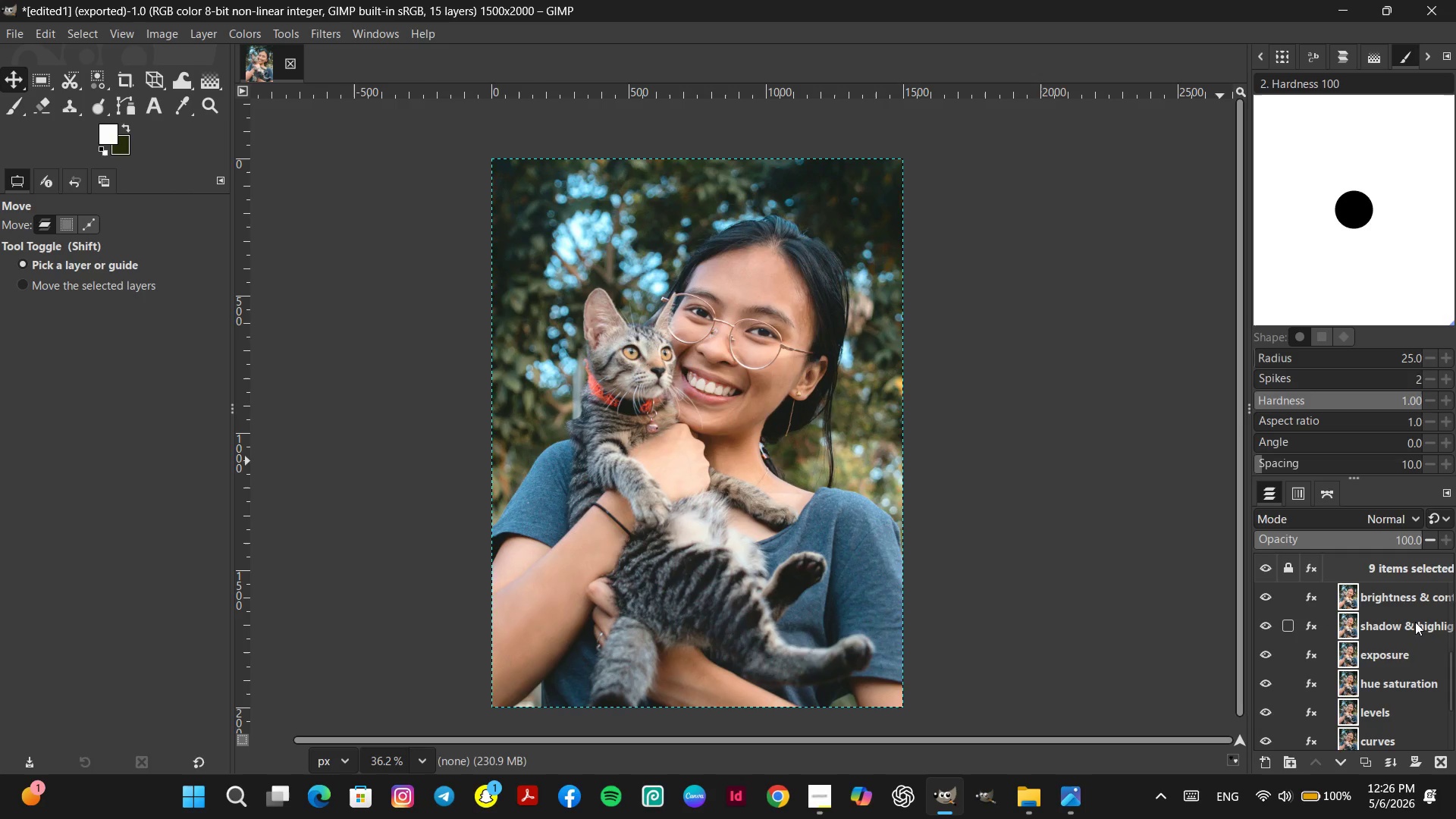 
scroll: coordinate [1381, 623], scroll_direction: up, amount: 11.0
 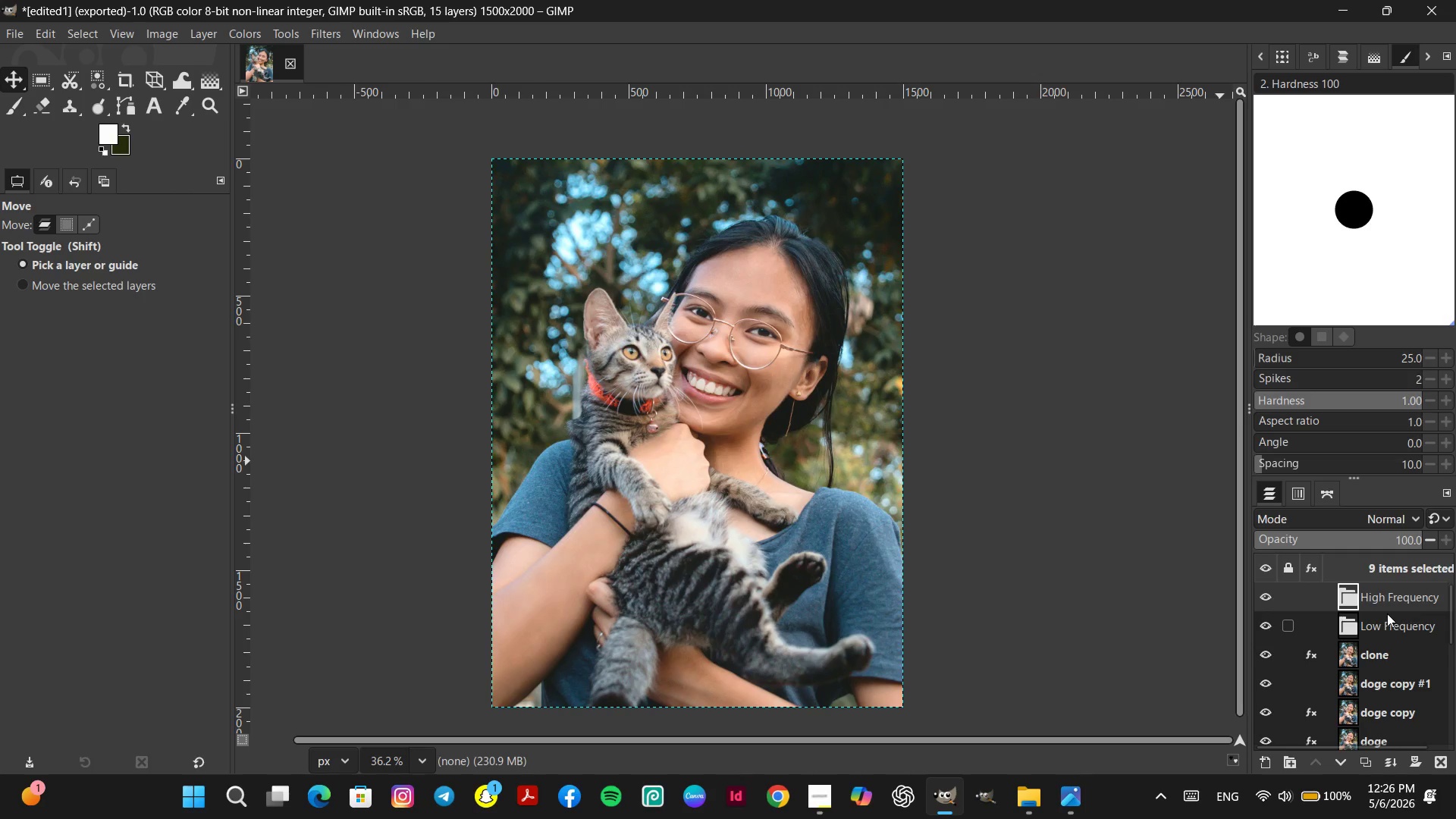 
key(Control+ControlLeft)
 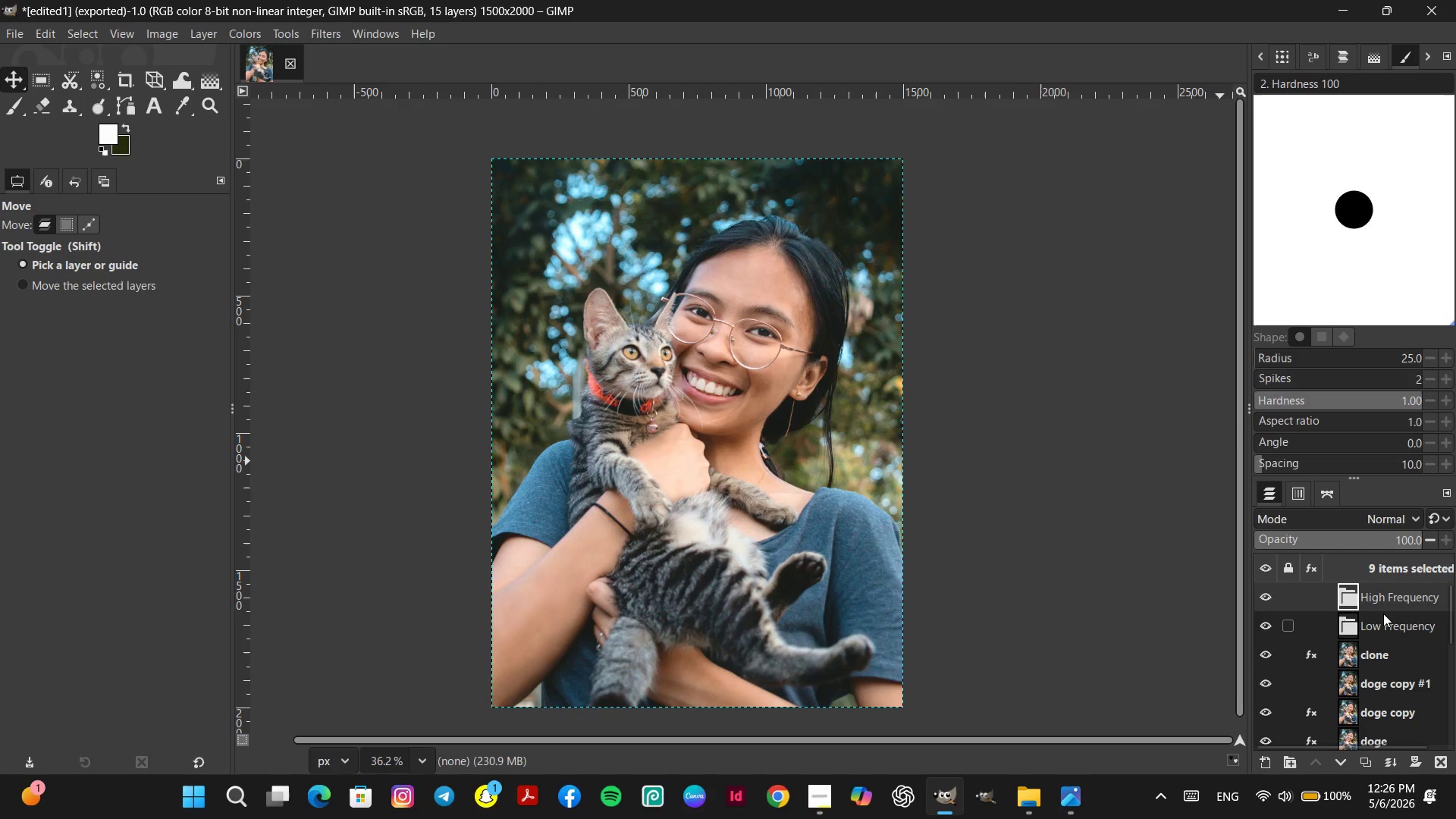 
key(Control+Z)
 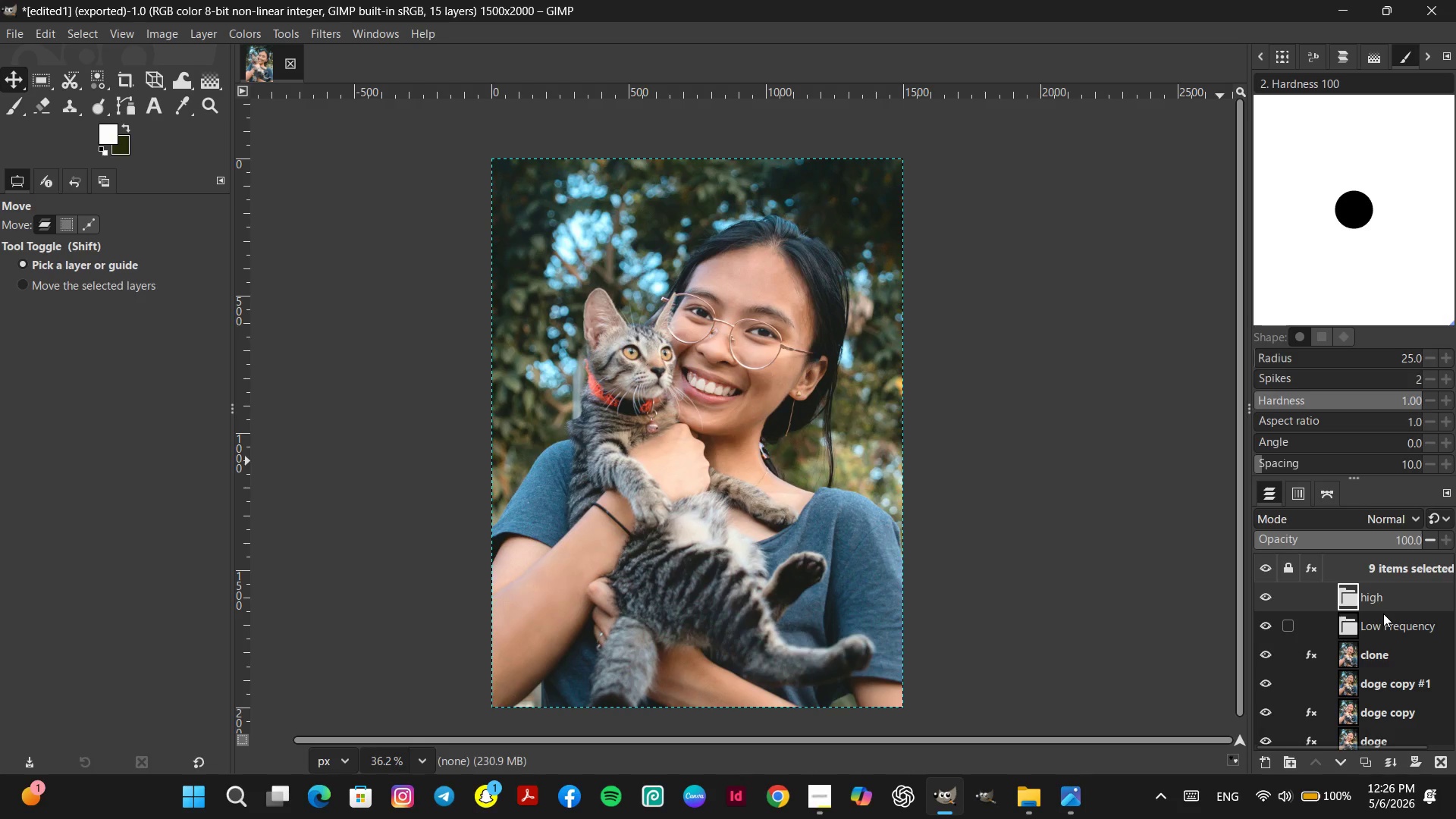 
key(Control+Z)
 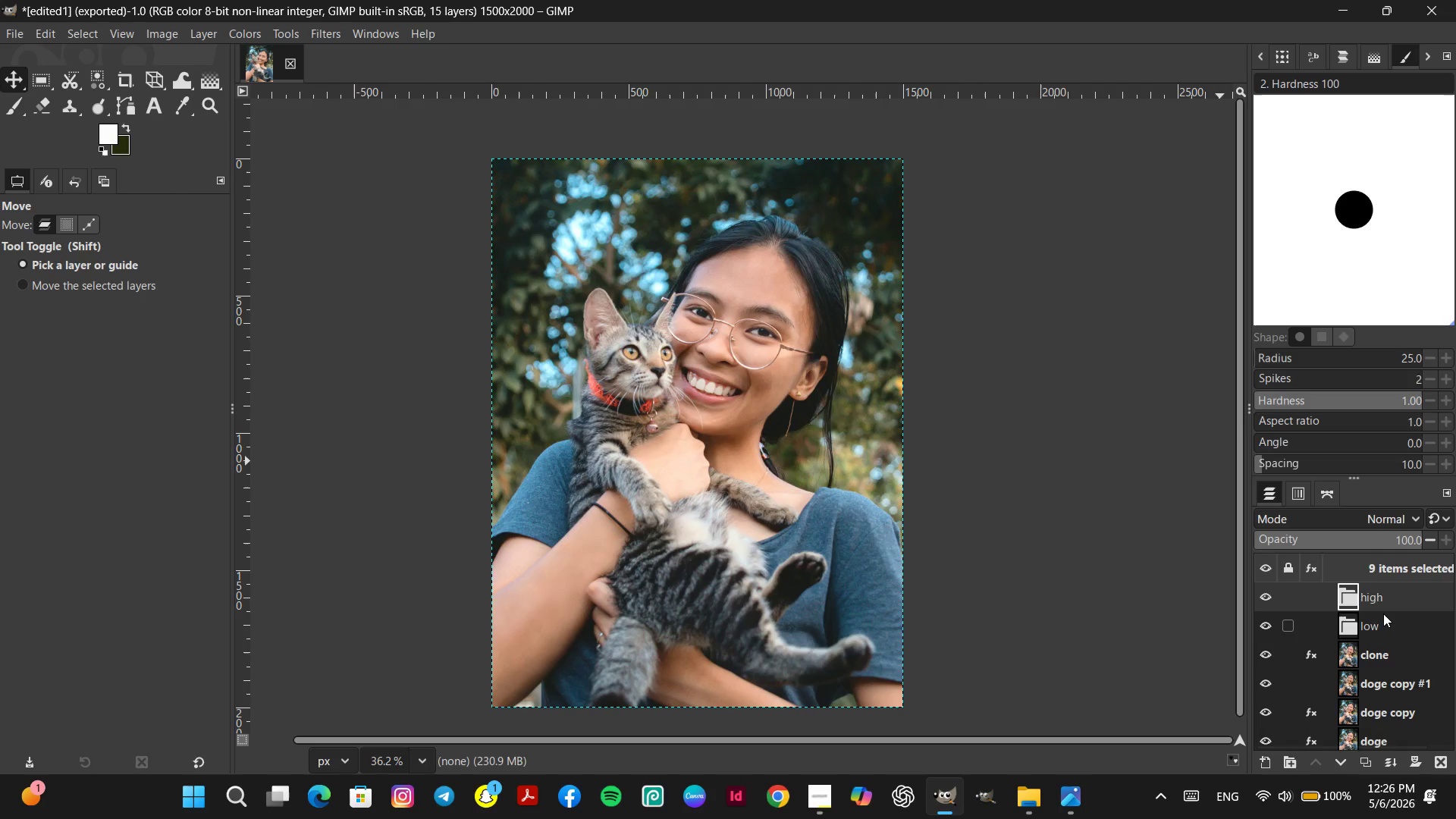 
key(Control+Z)
 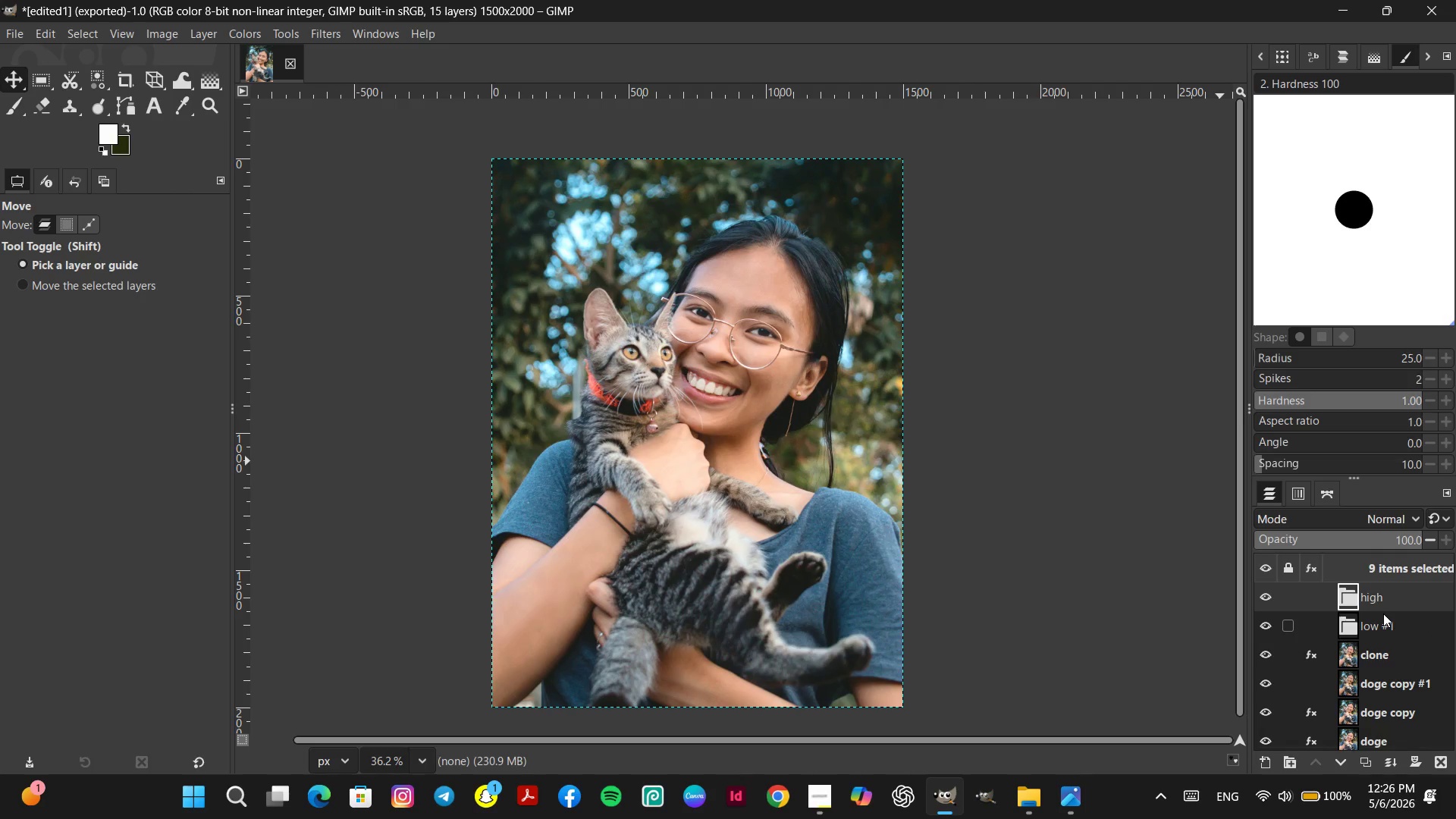 
key(Control+Z)
 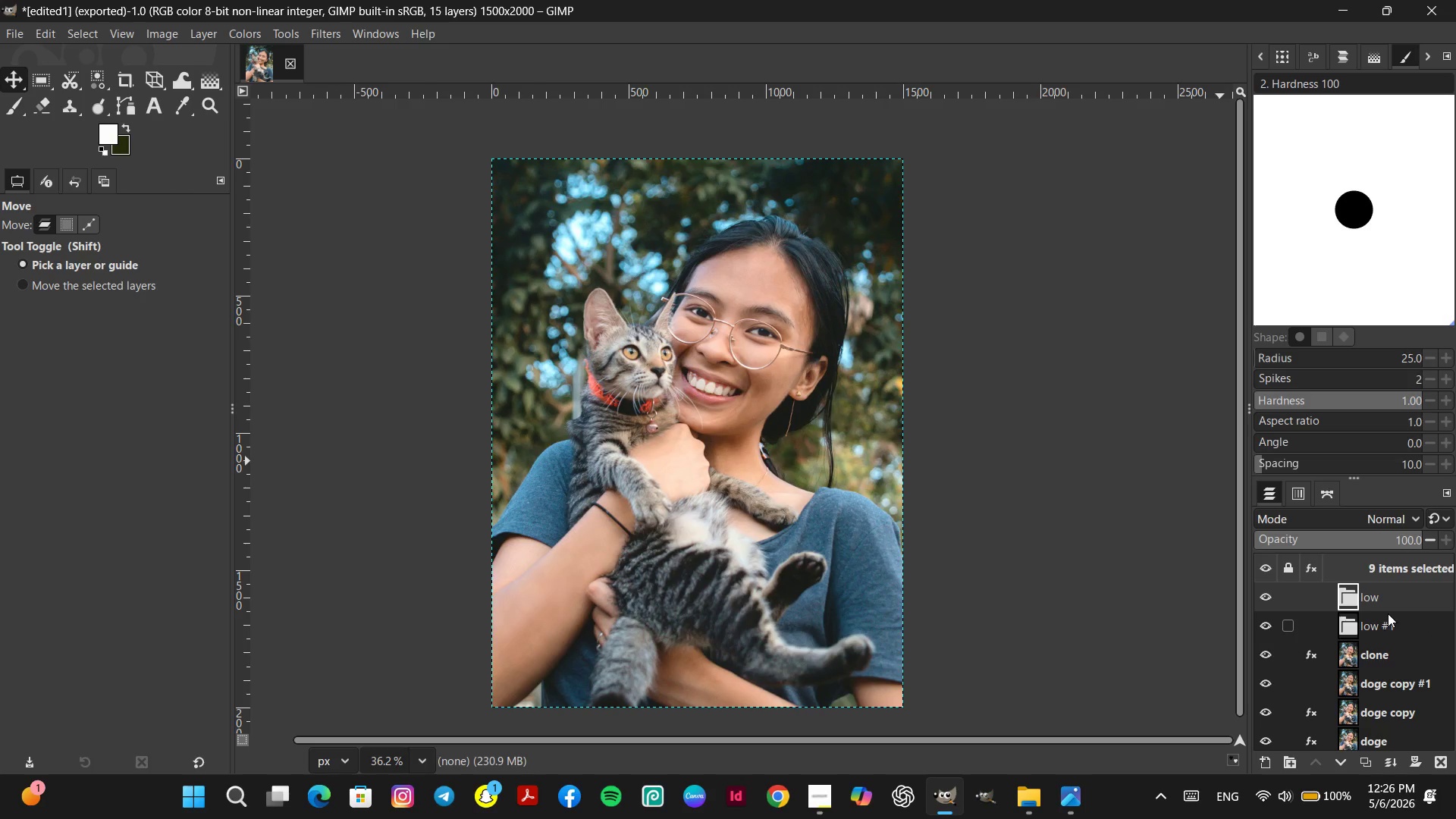 
key(Control+Z)
 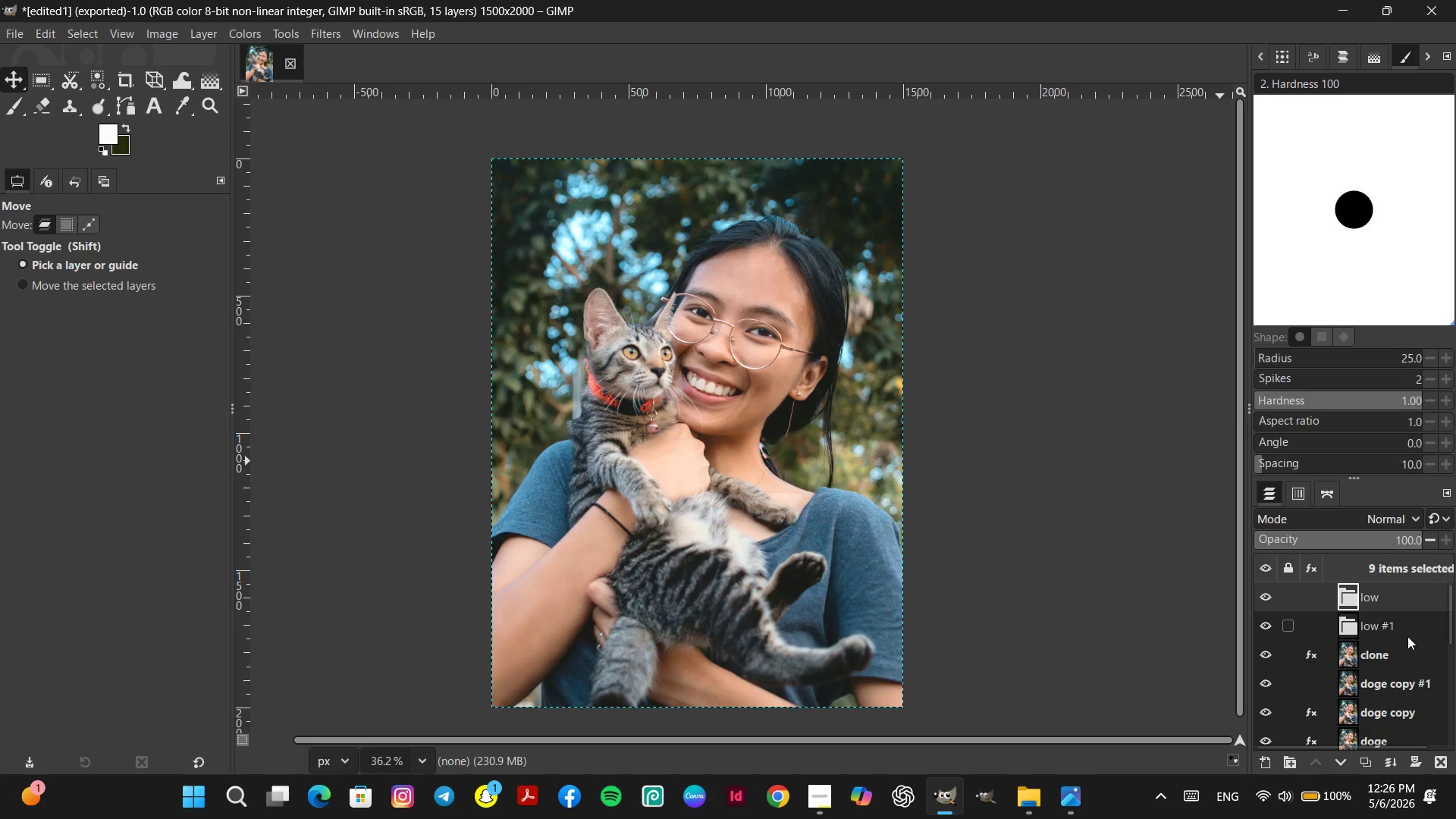 
key(Control+Z)
 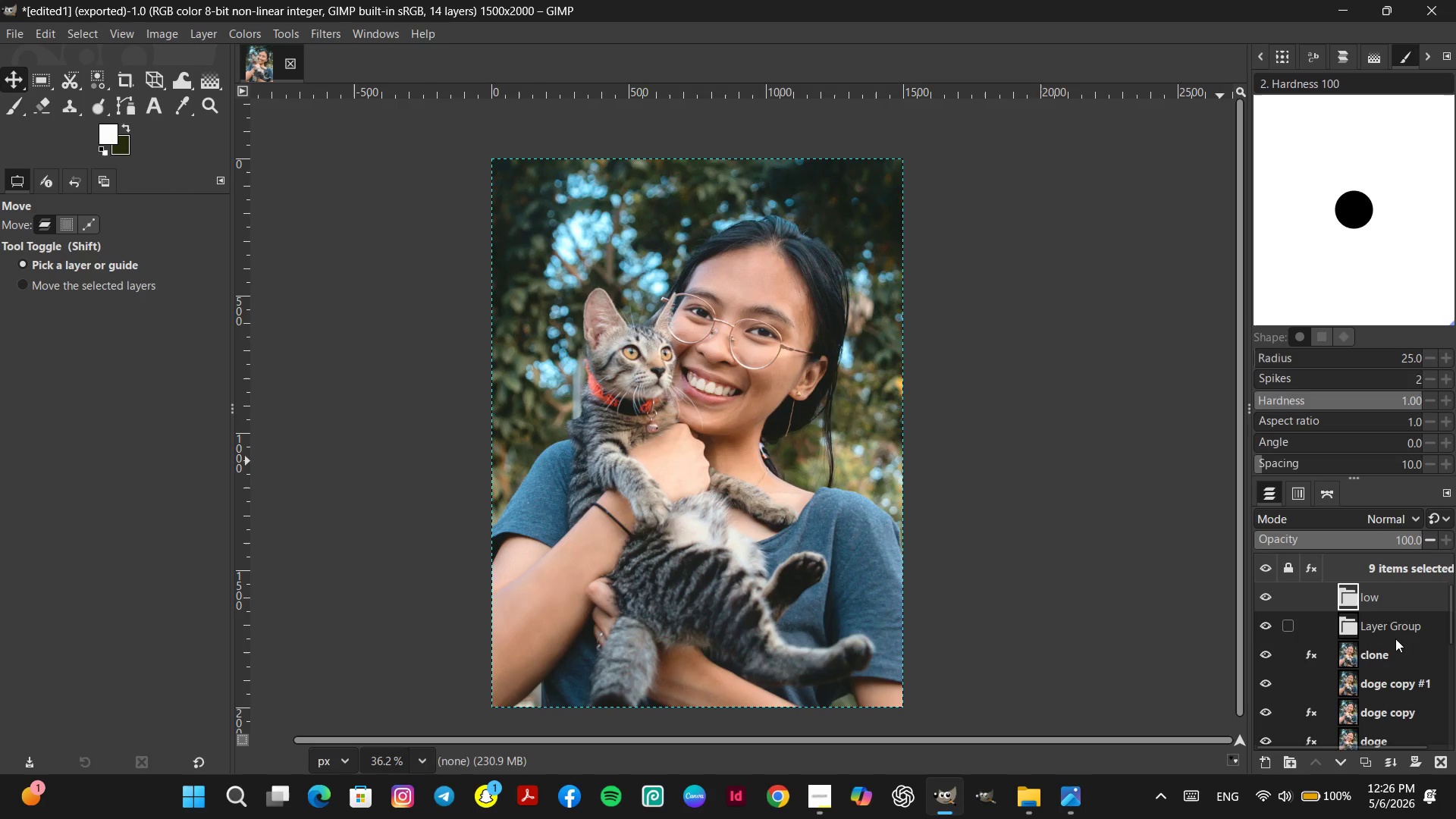 
key(Control+Z)
 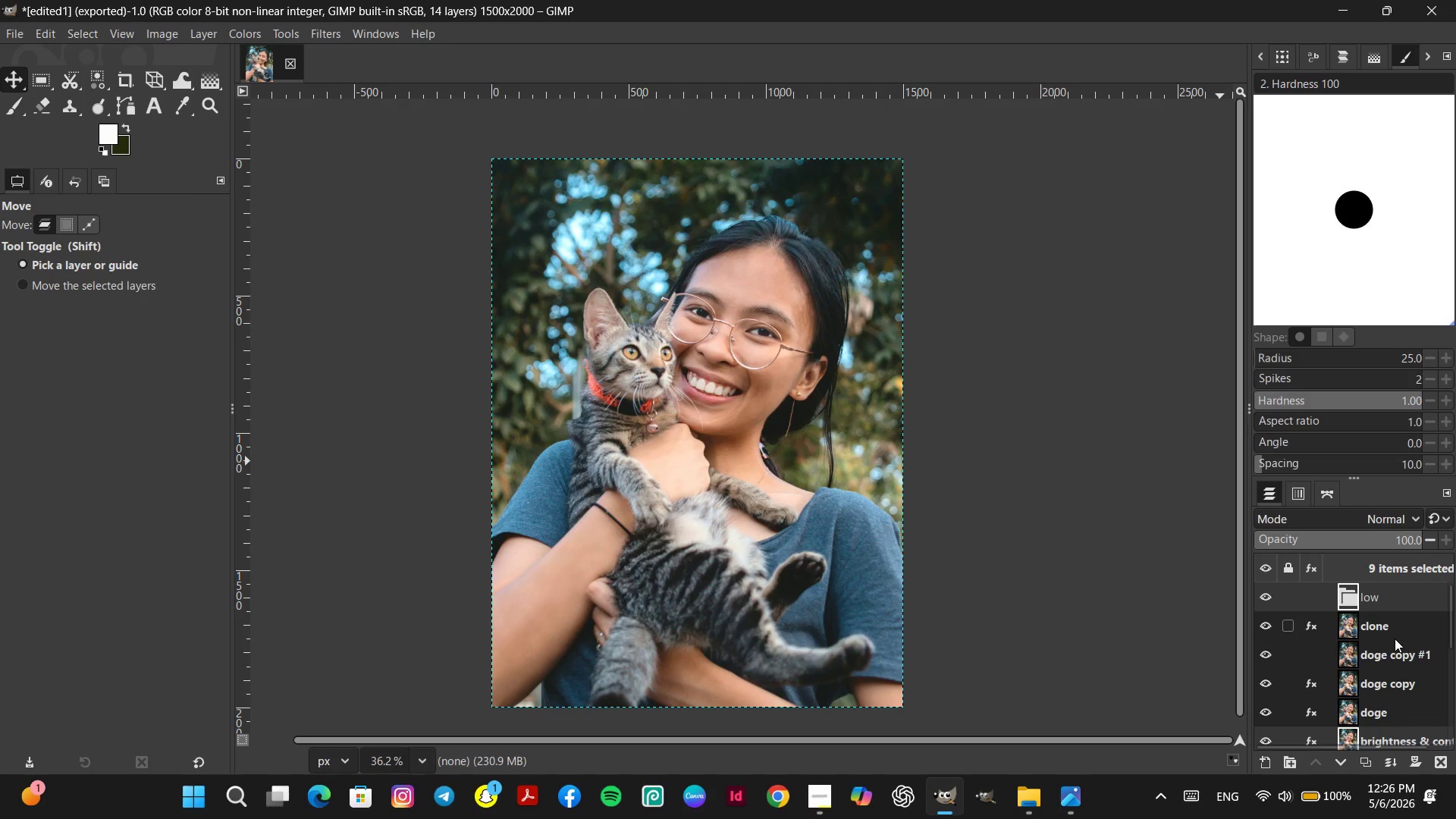 
key(Control+Z)
 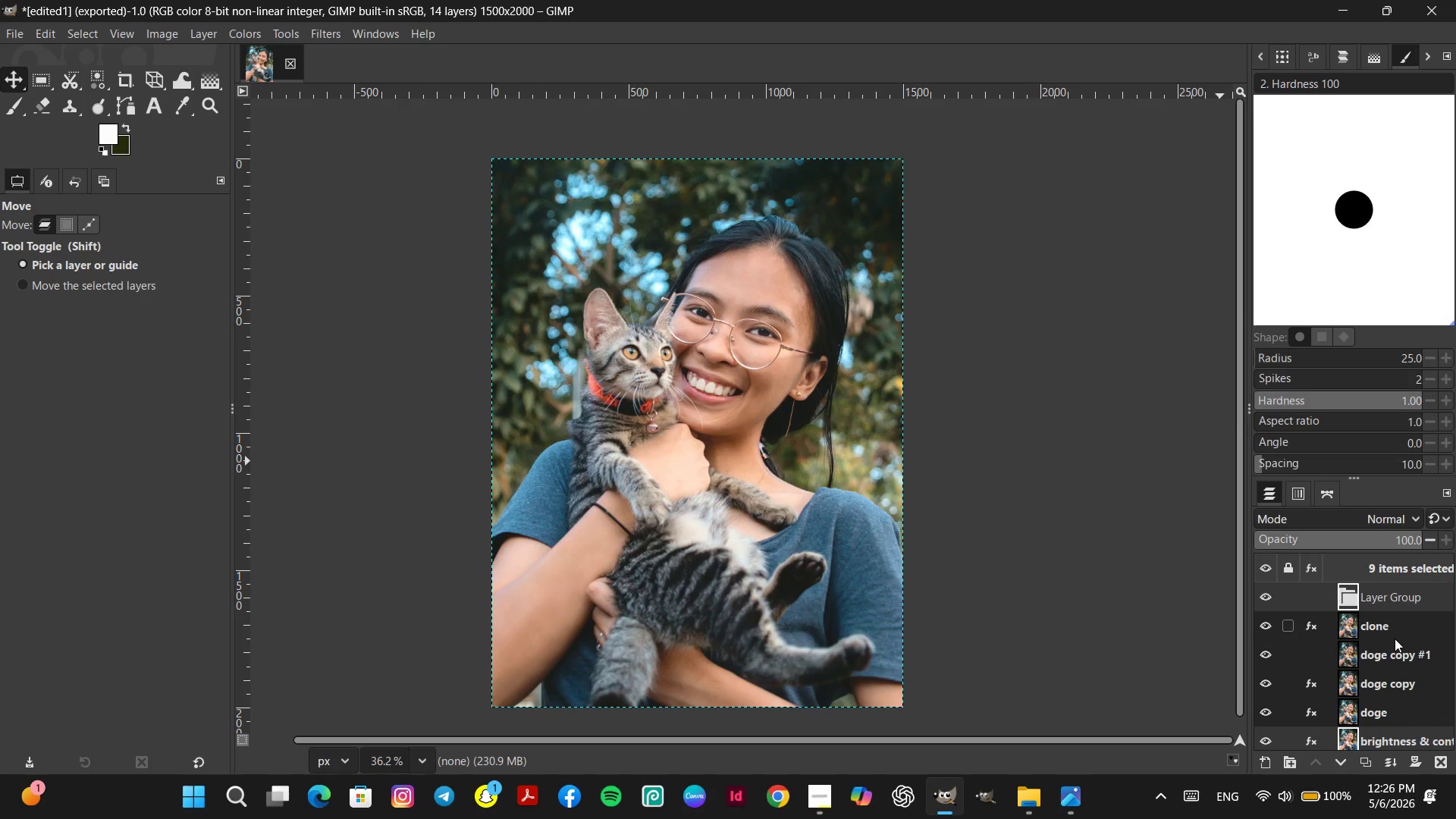 
key(Control+Z)
 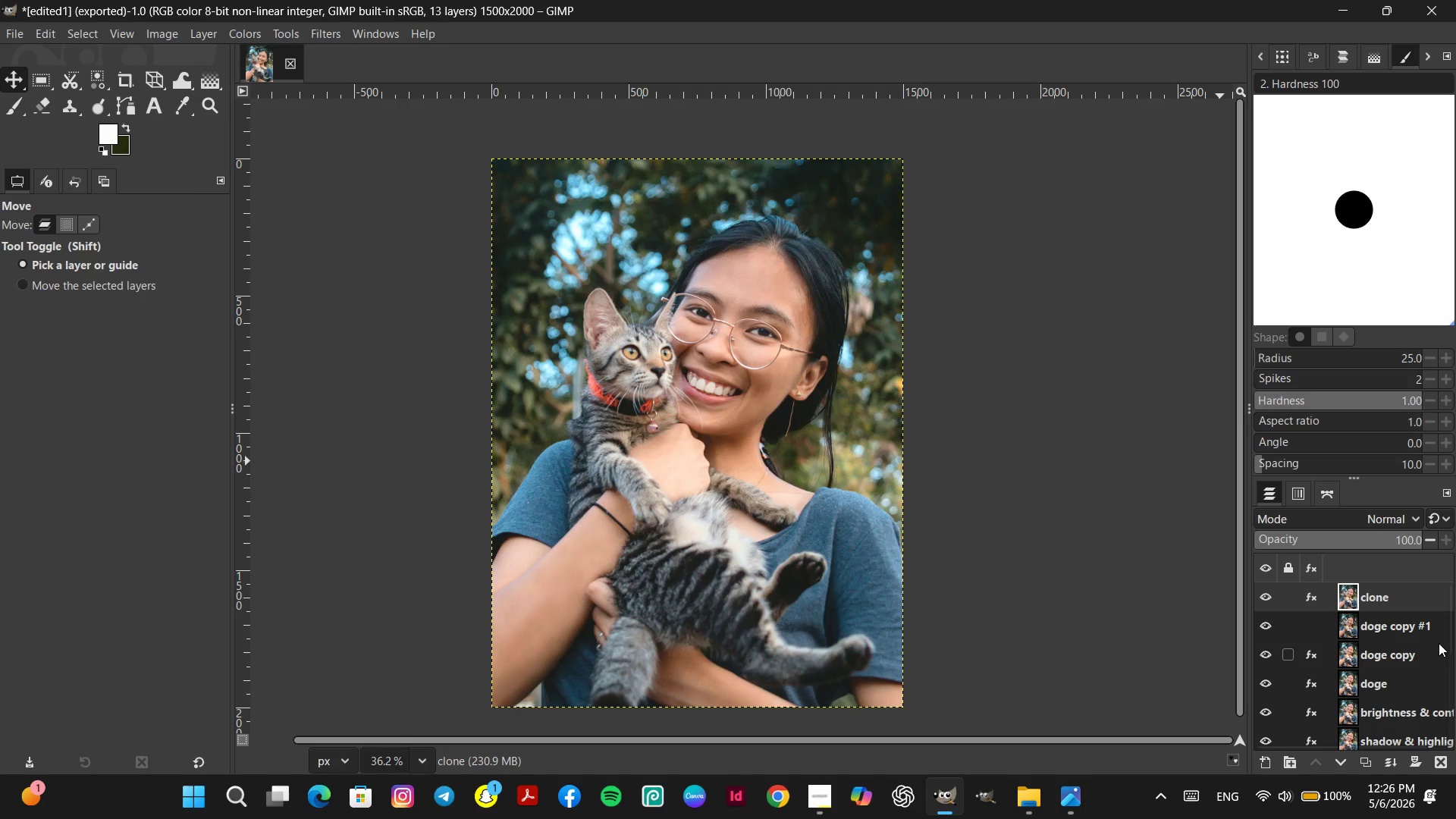 
scroll: coordinate [1406, 637], scroll_direction: down, amount: 3.0
 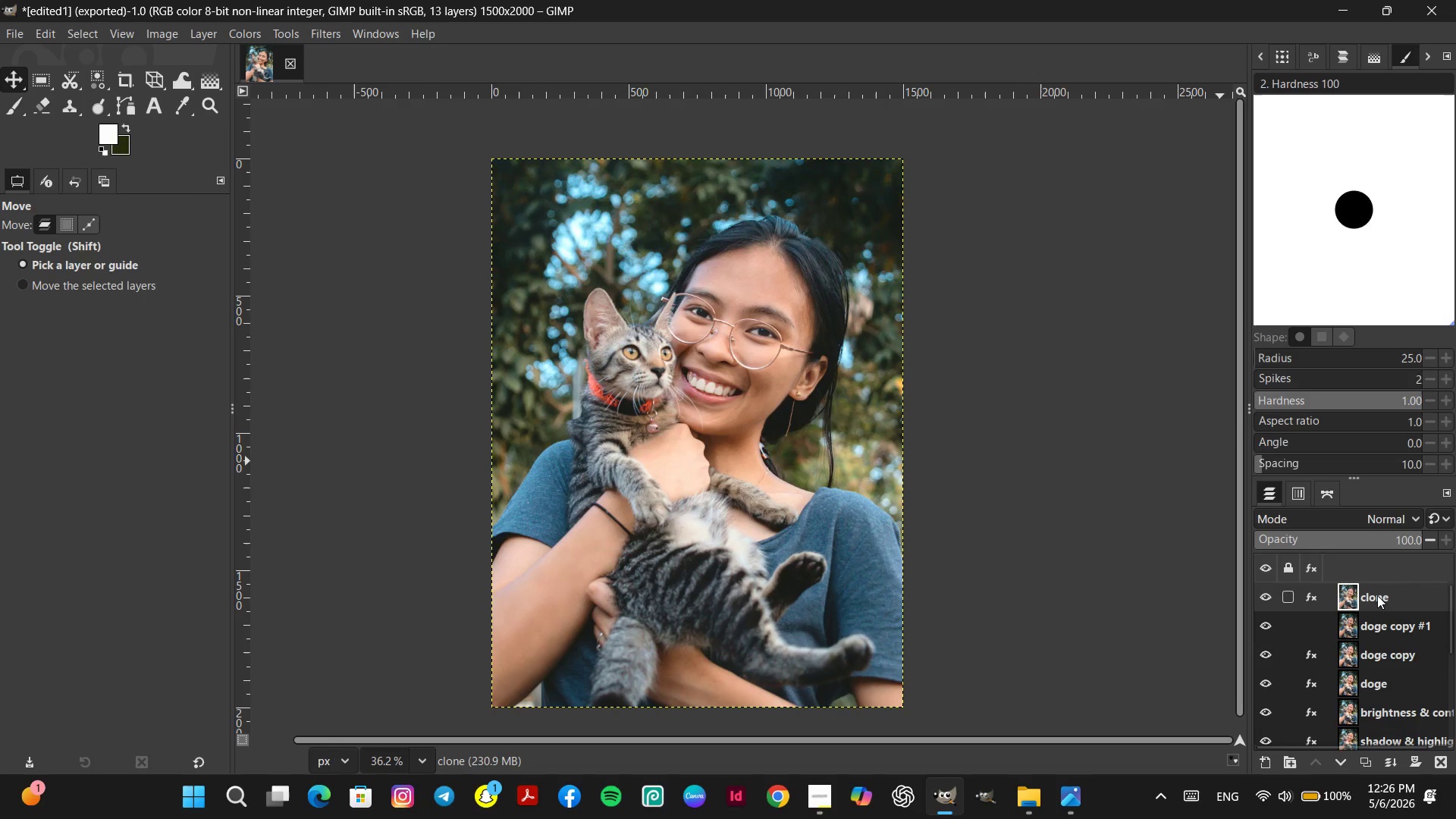 
right_click([1376, 595])
 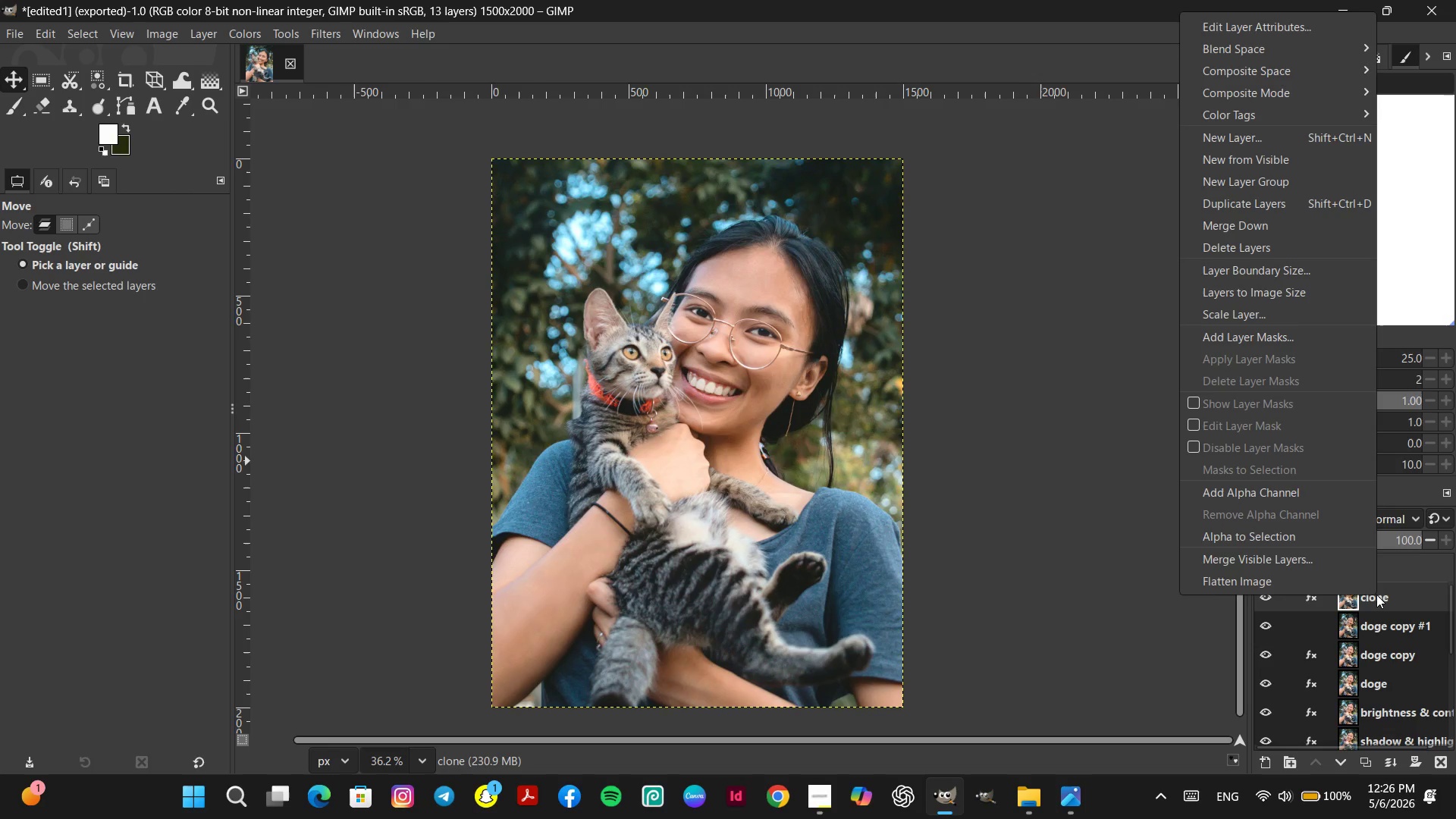 
scroll: coordinate [1376, 595], scroll_direction: up, amount: 1.0
 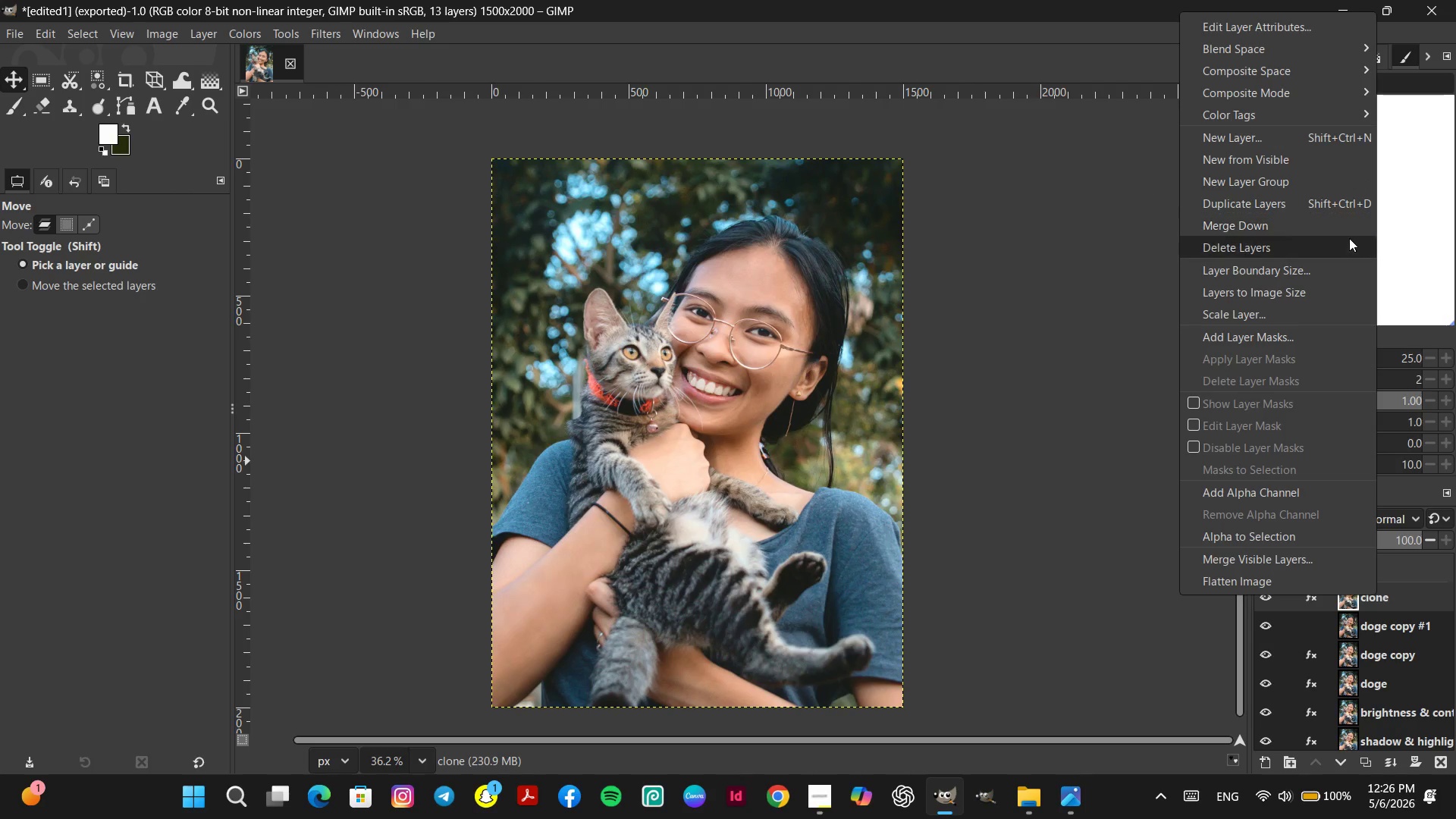 
wait(5.12)
 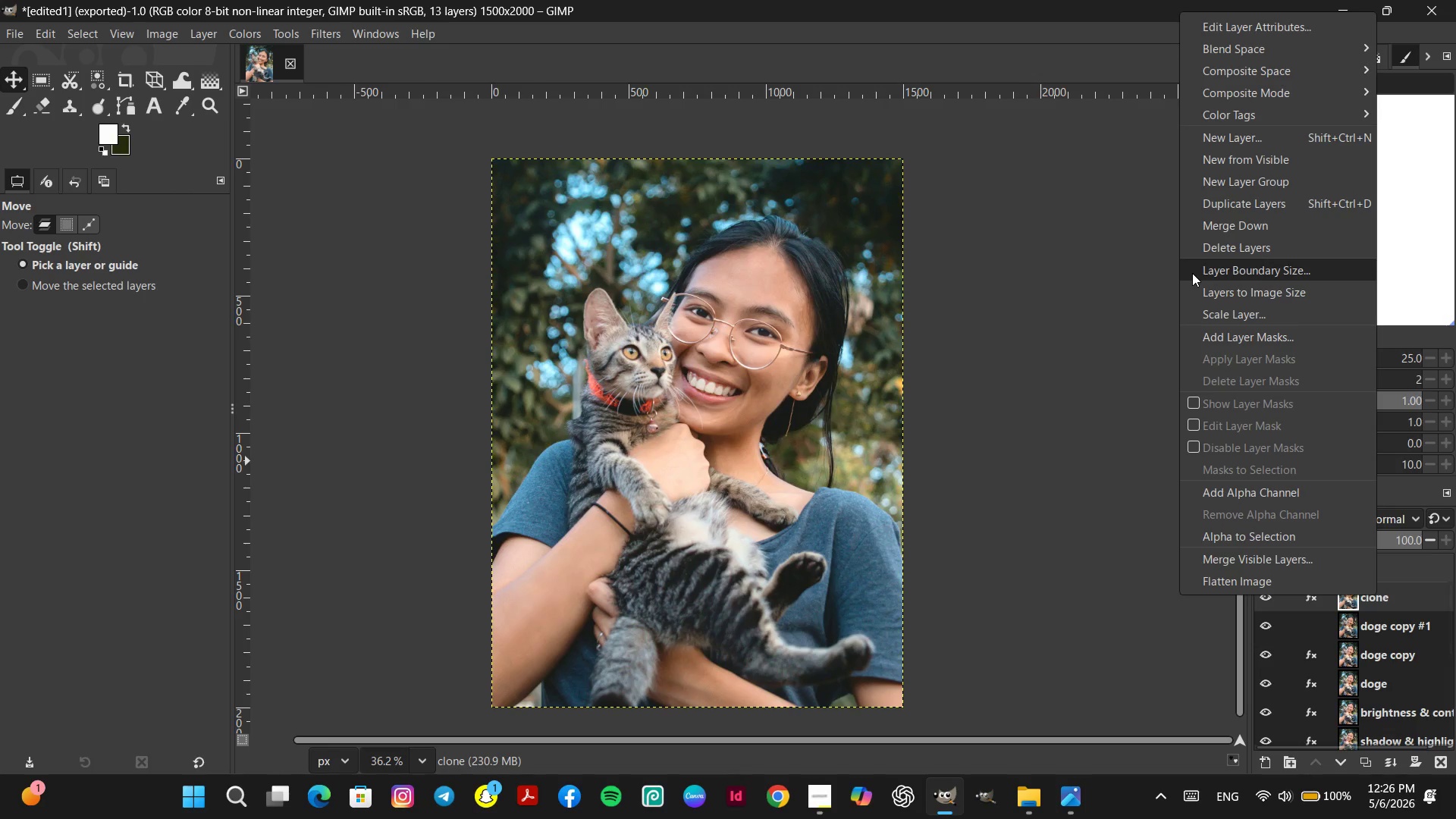 
left_click([1282, 184])
 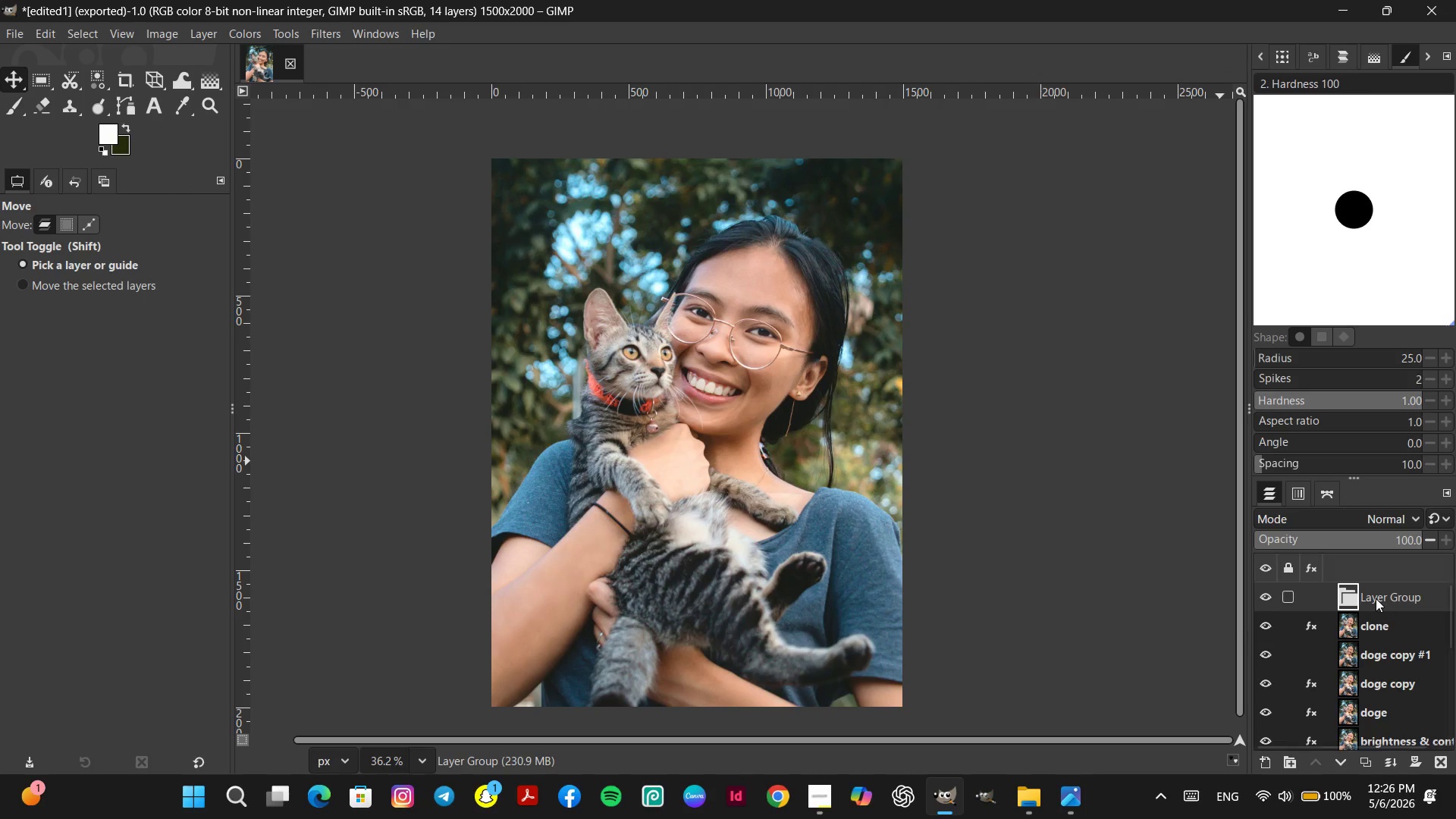 
double_click([1375, 598])
 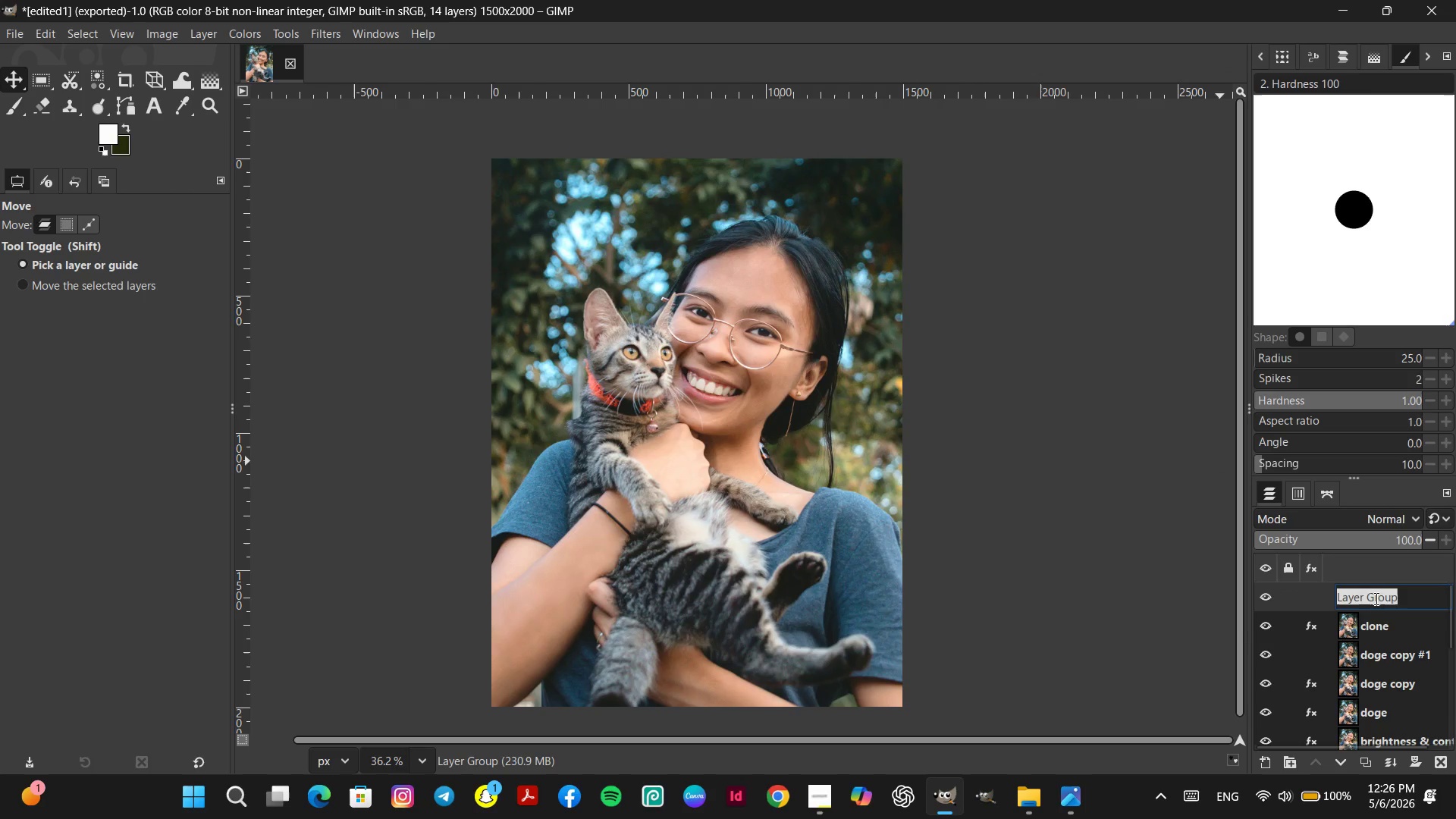 
type(low frequency)
 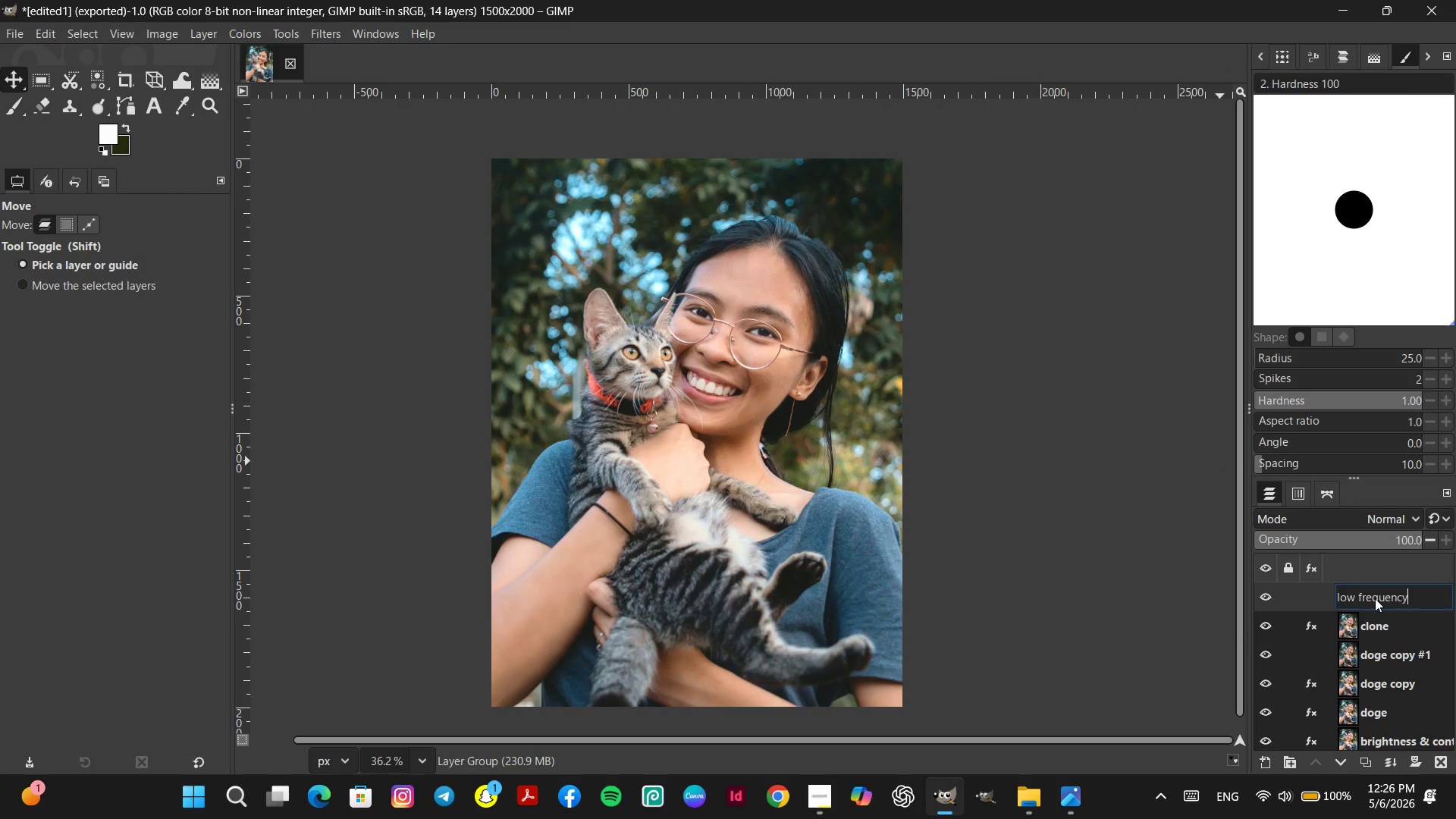 
key(Enter)
 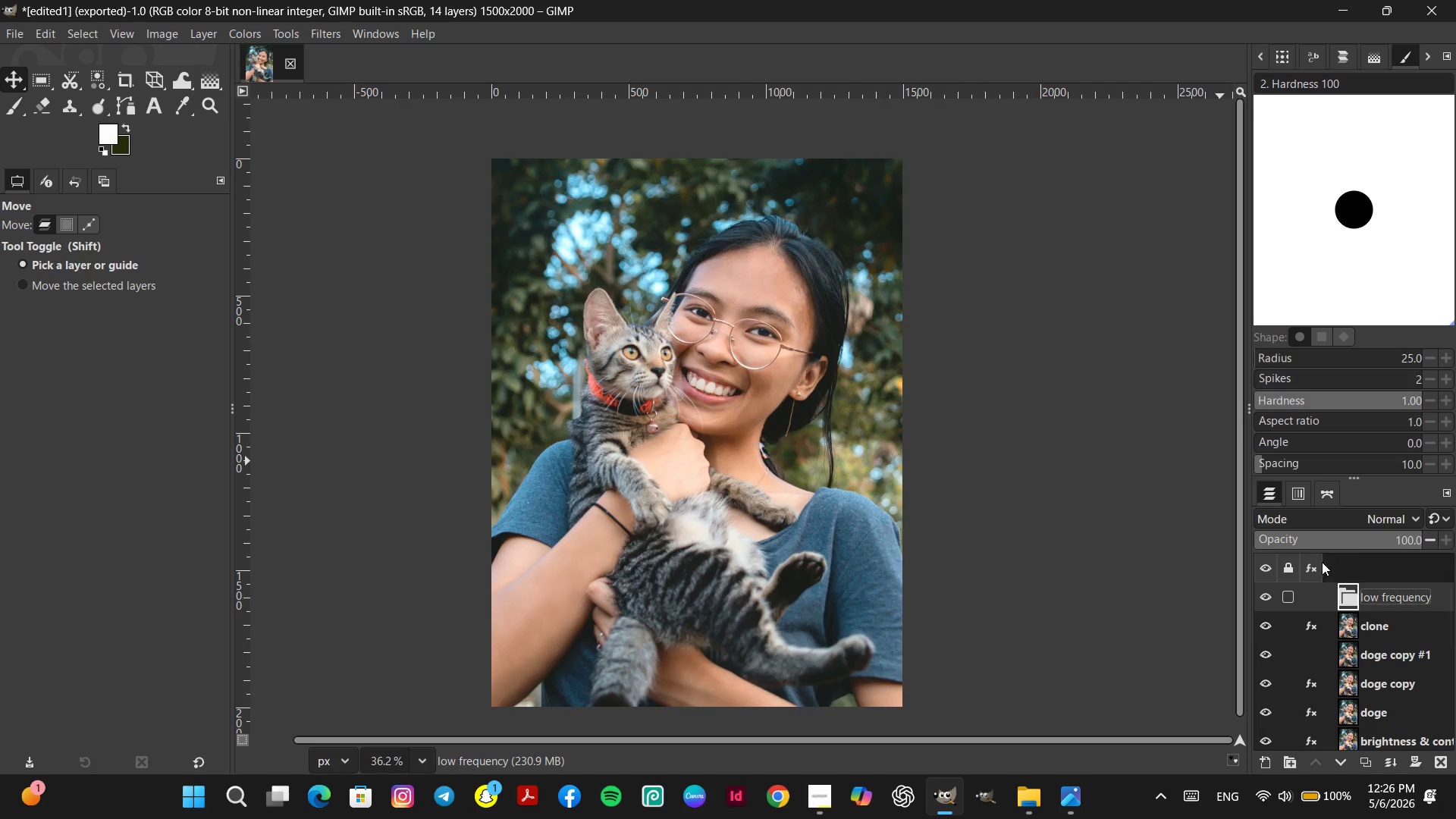 
hold_key(key=ControlLeft, duration=2.59)
 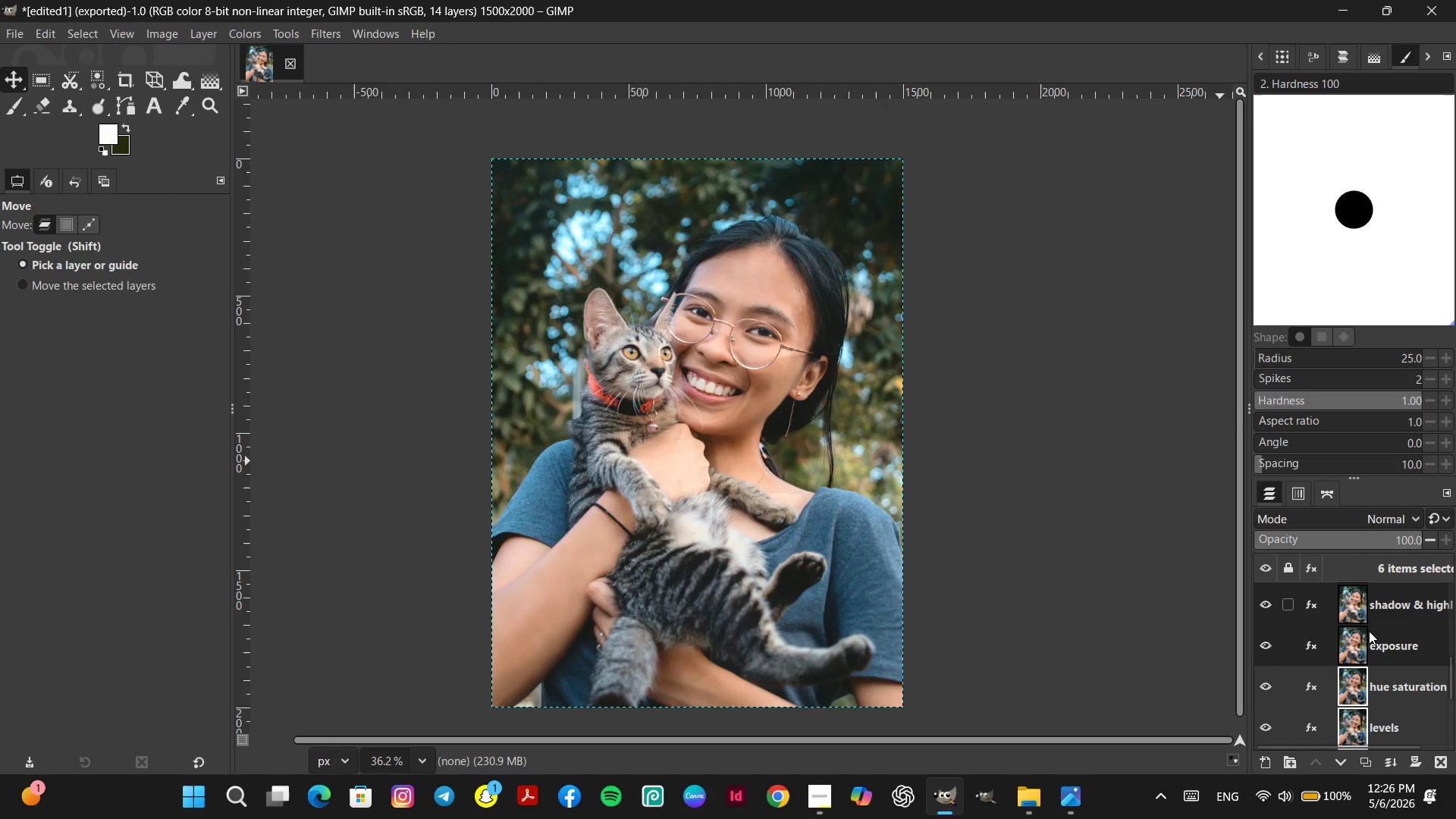 
scroll: coordinate [1392, 669], scroll_direction: down, amount: 18.0
 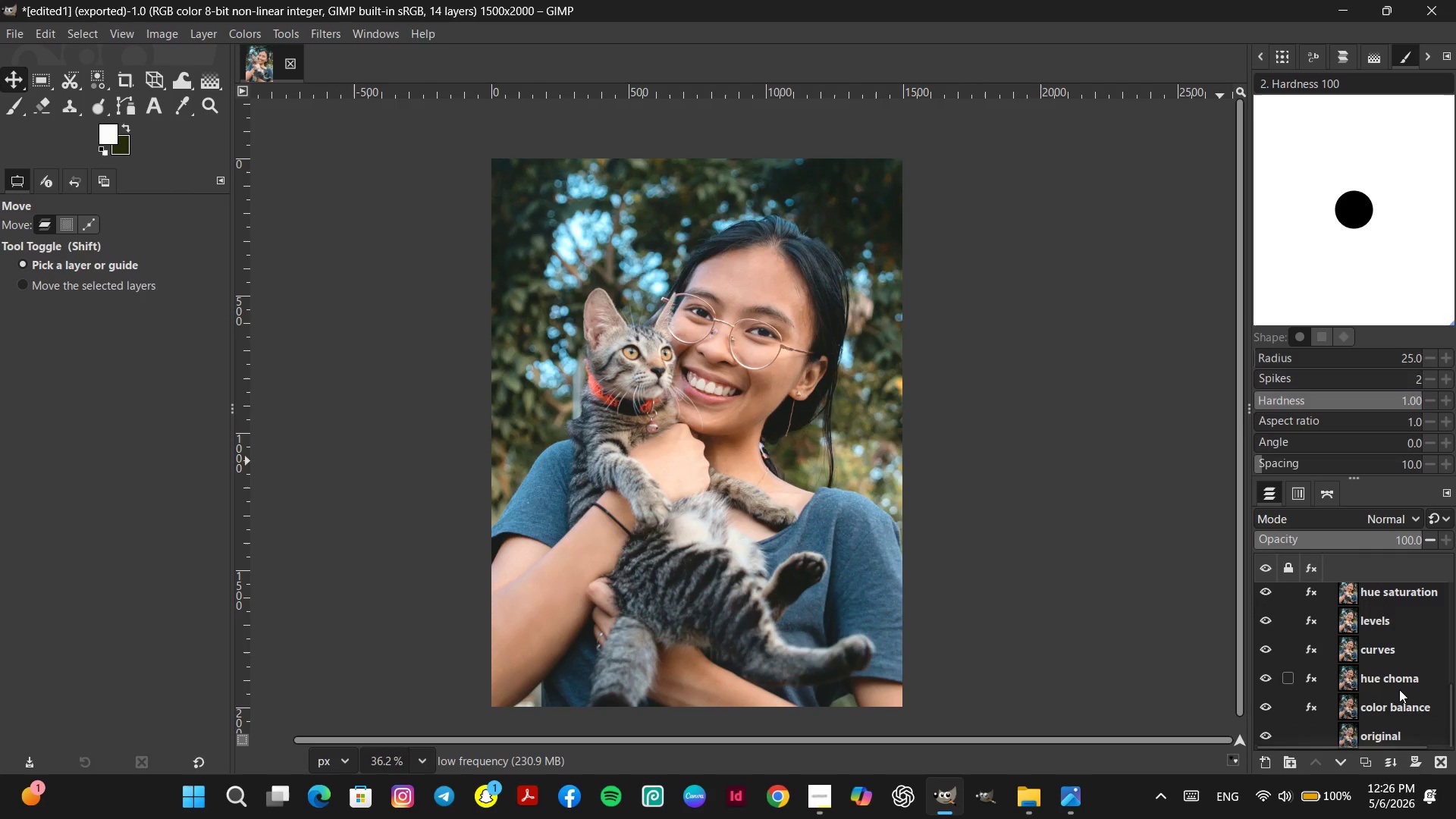 
double_click([1391, 675])
 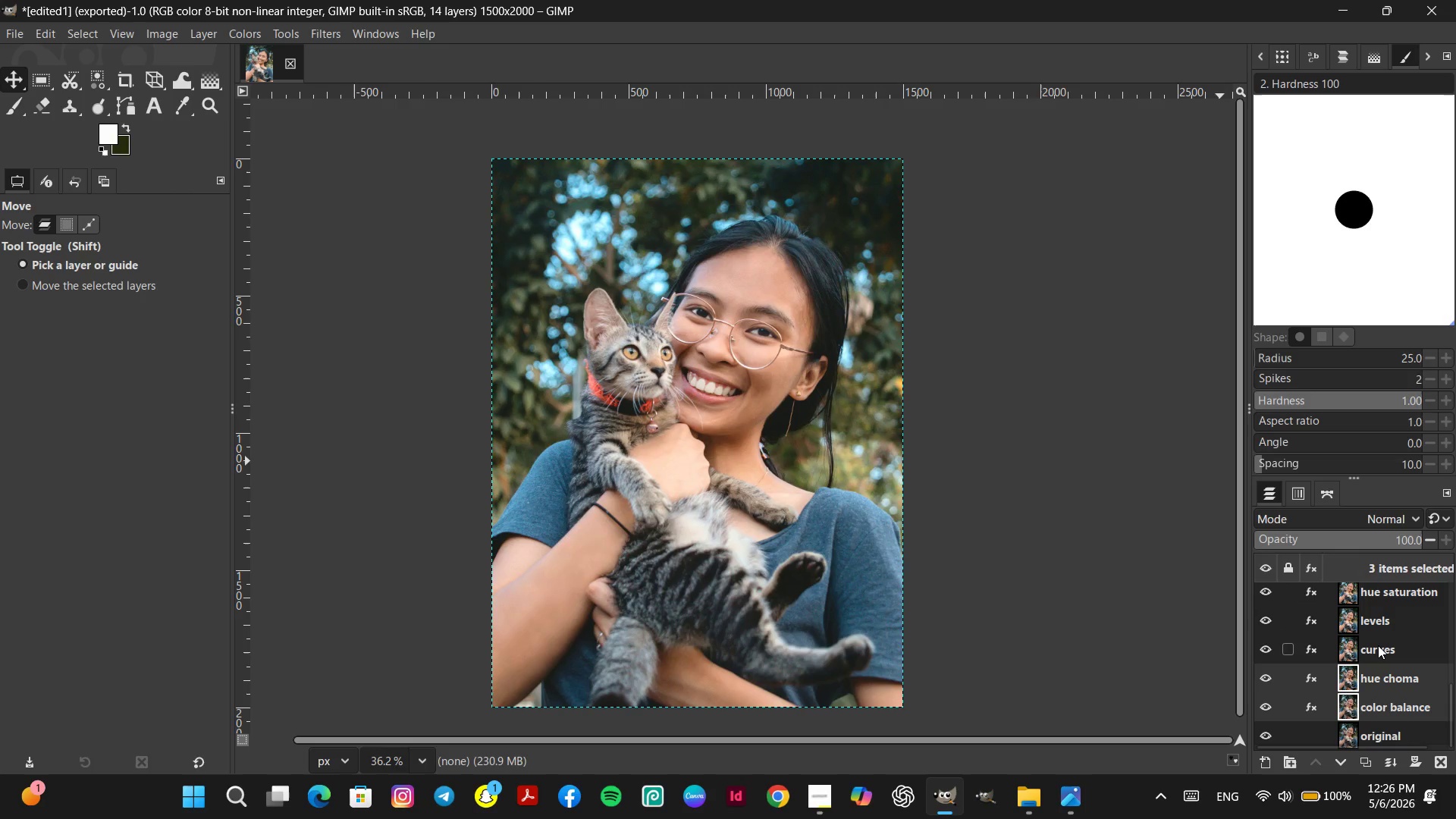 
triple_click([1378, 645])
 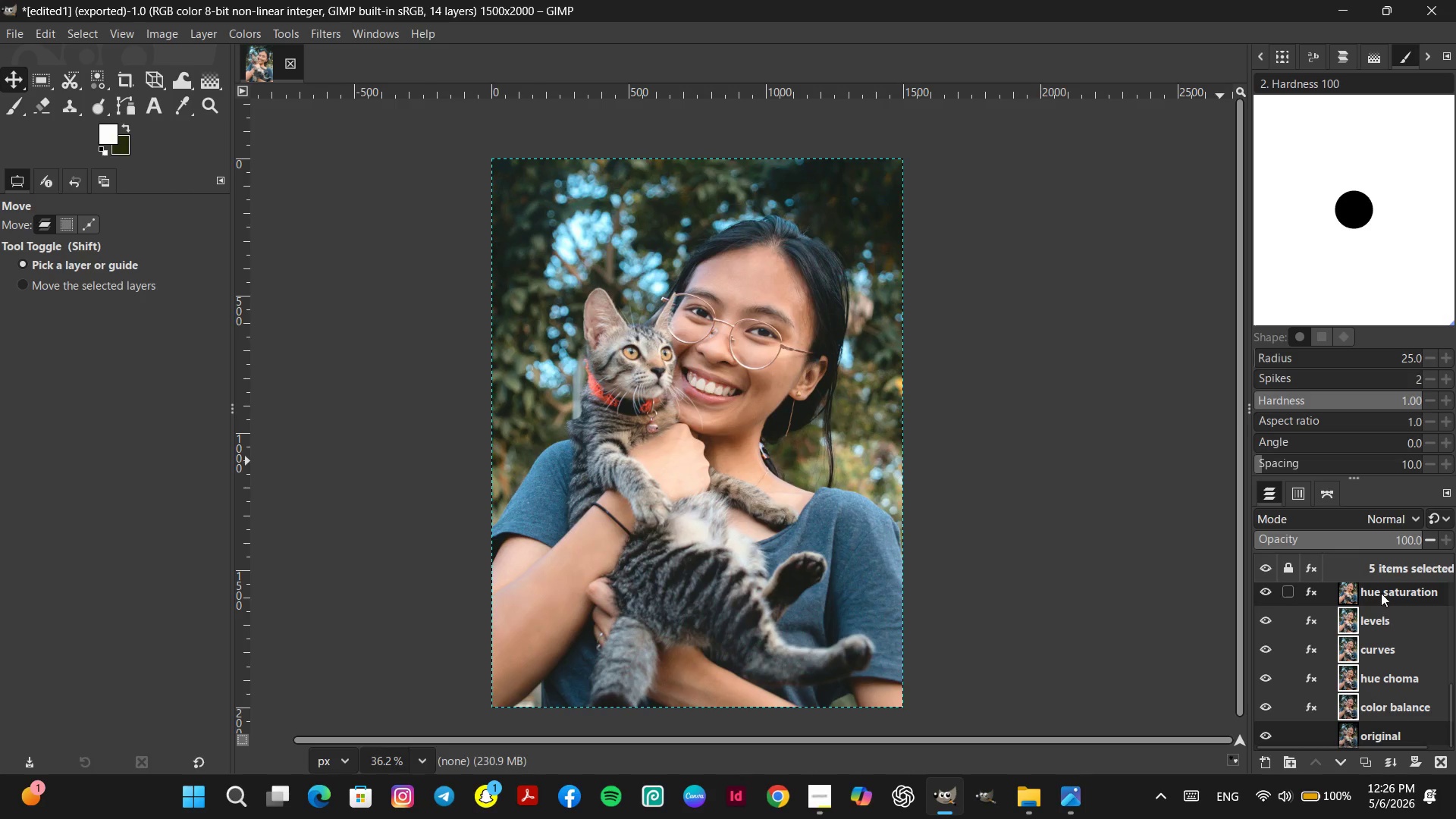 
triple_click([1384, 586])
 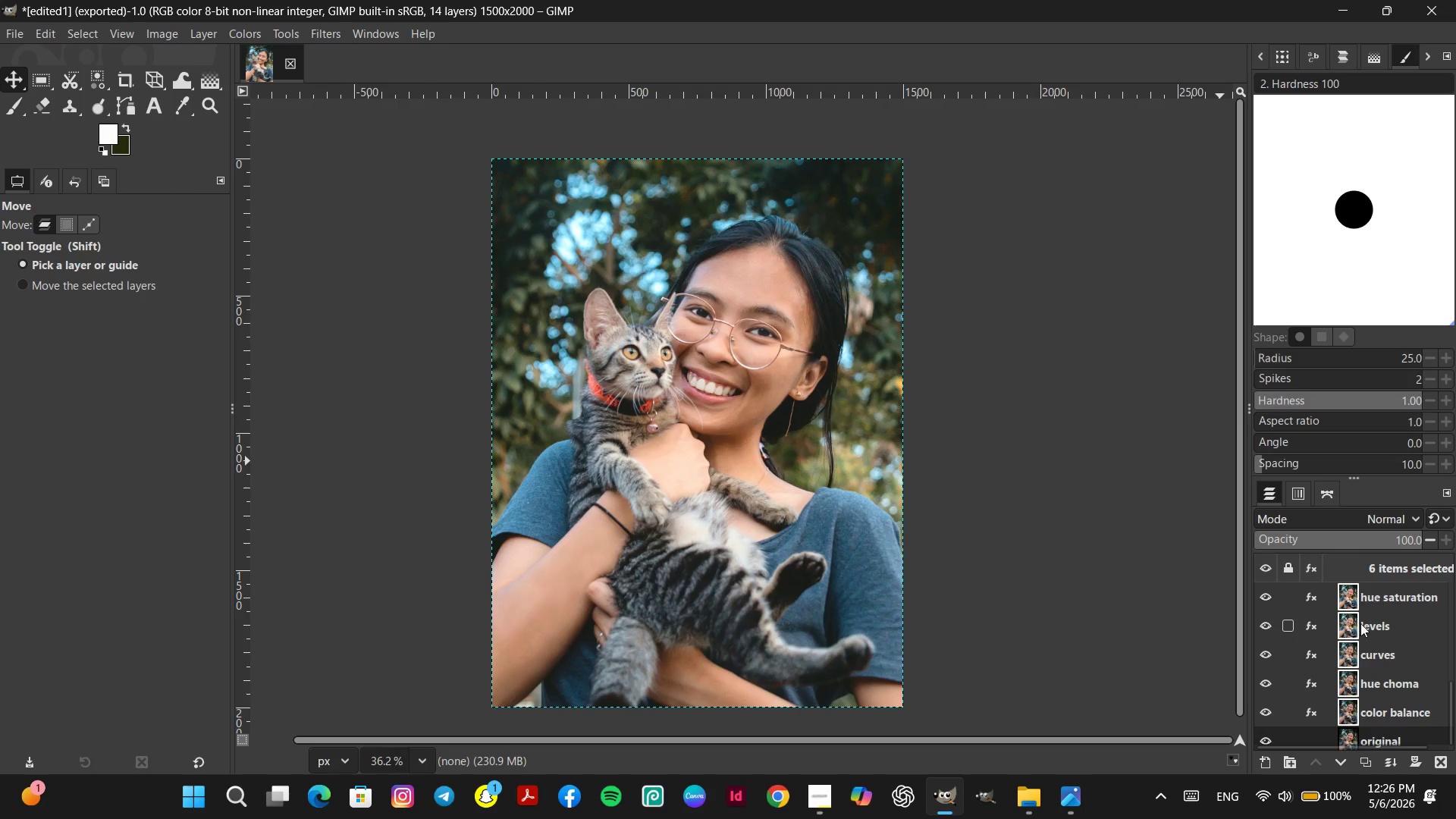 
scroll: coordinate [1360, 623], scroll_direction: up, amount: 5.0
 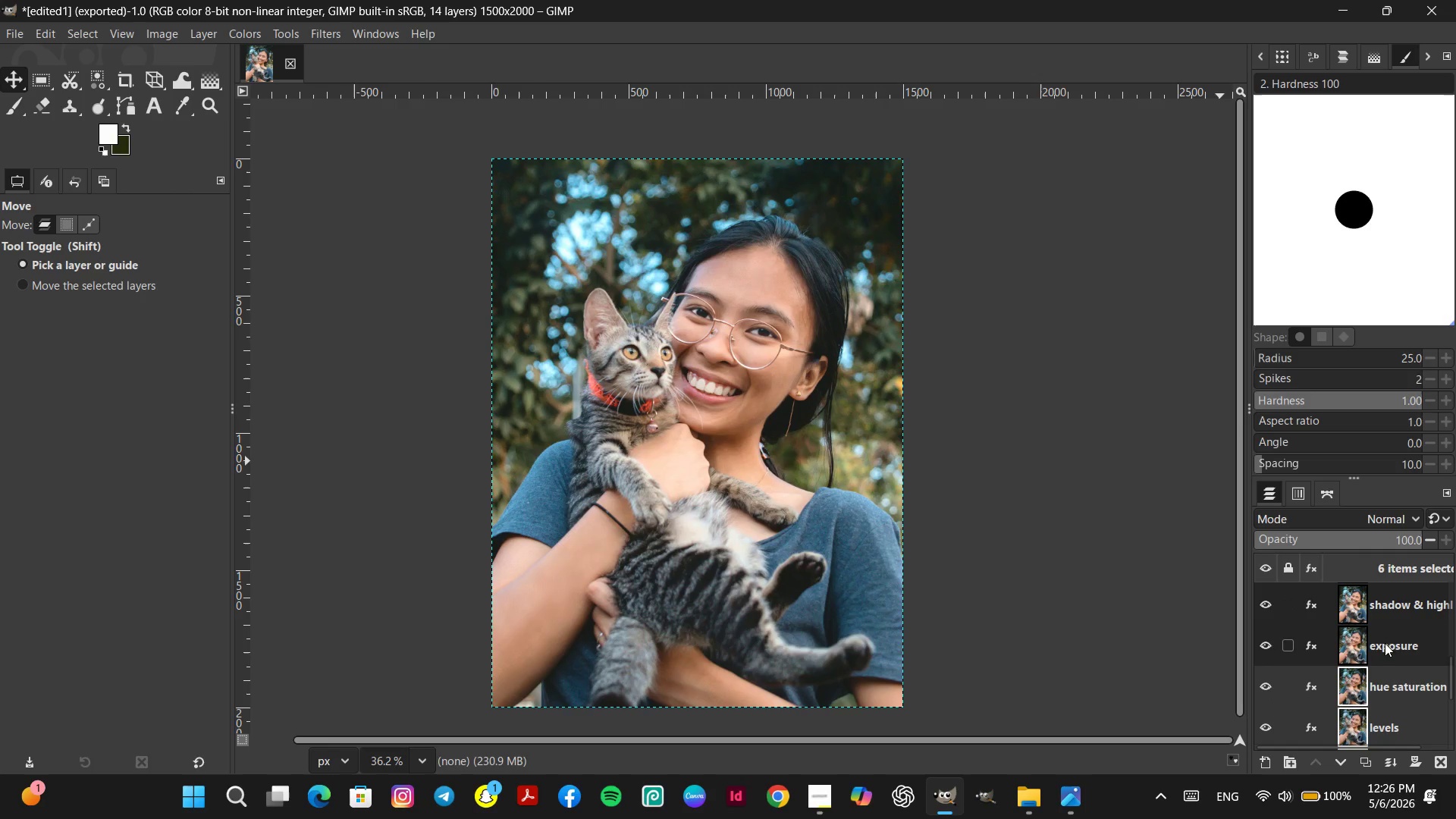 
left_click([1385, 645])
 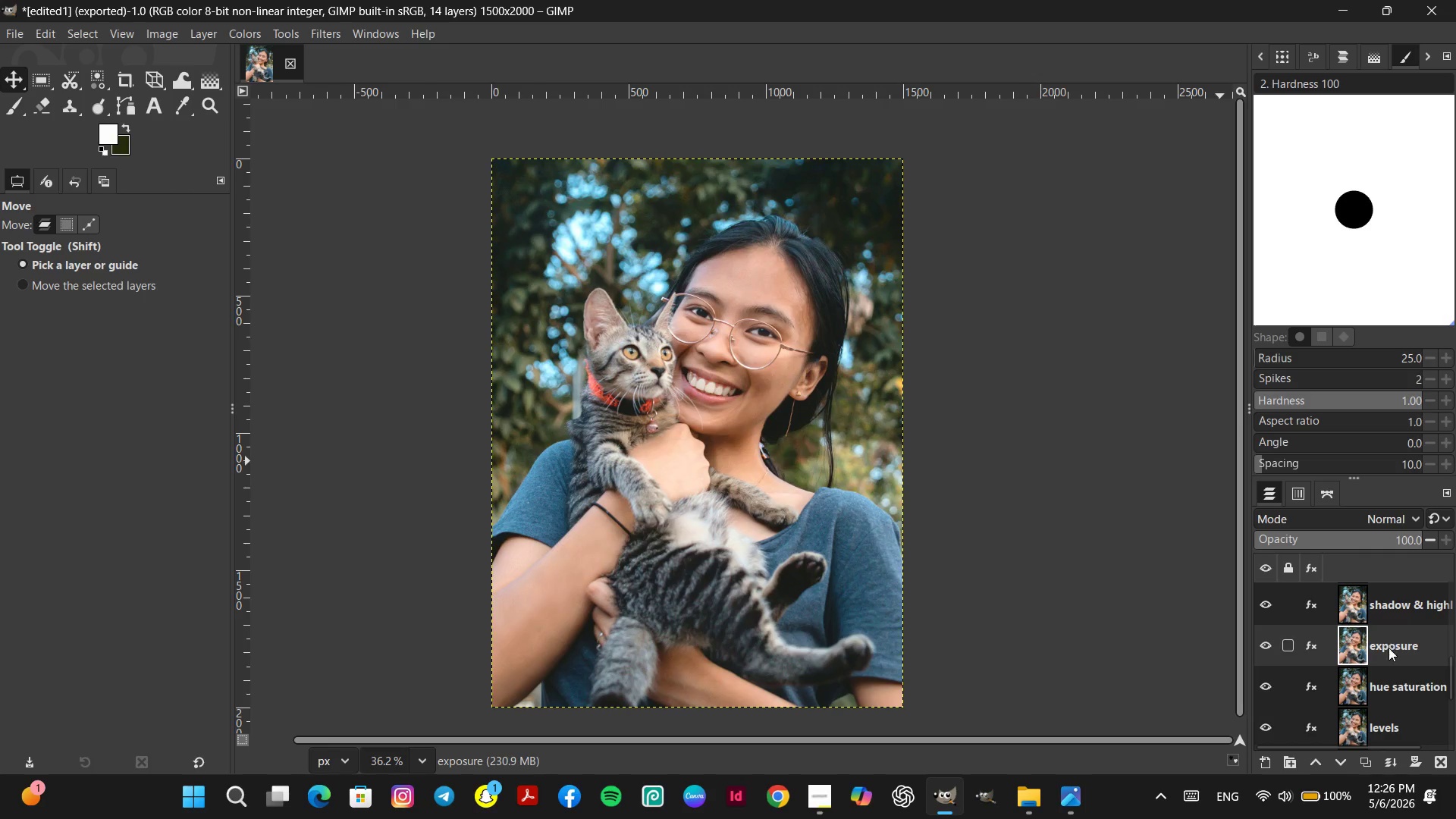 
hold_key(key=ControlLeft, duration=2.75)
 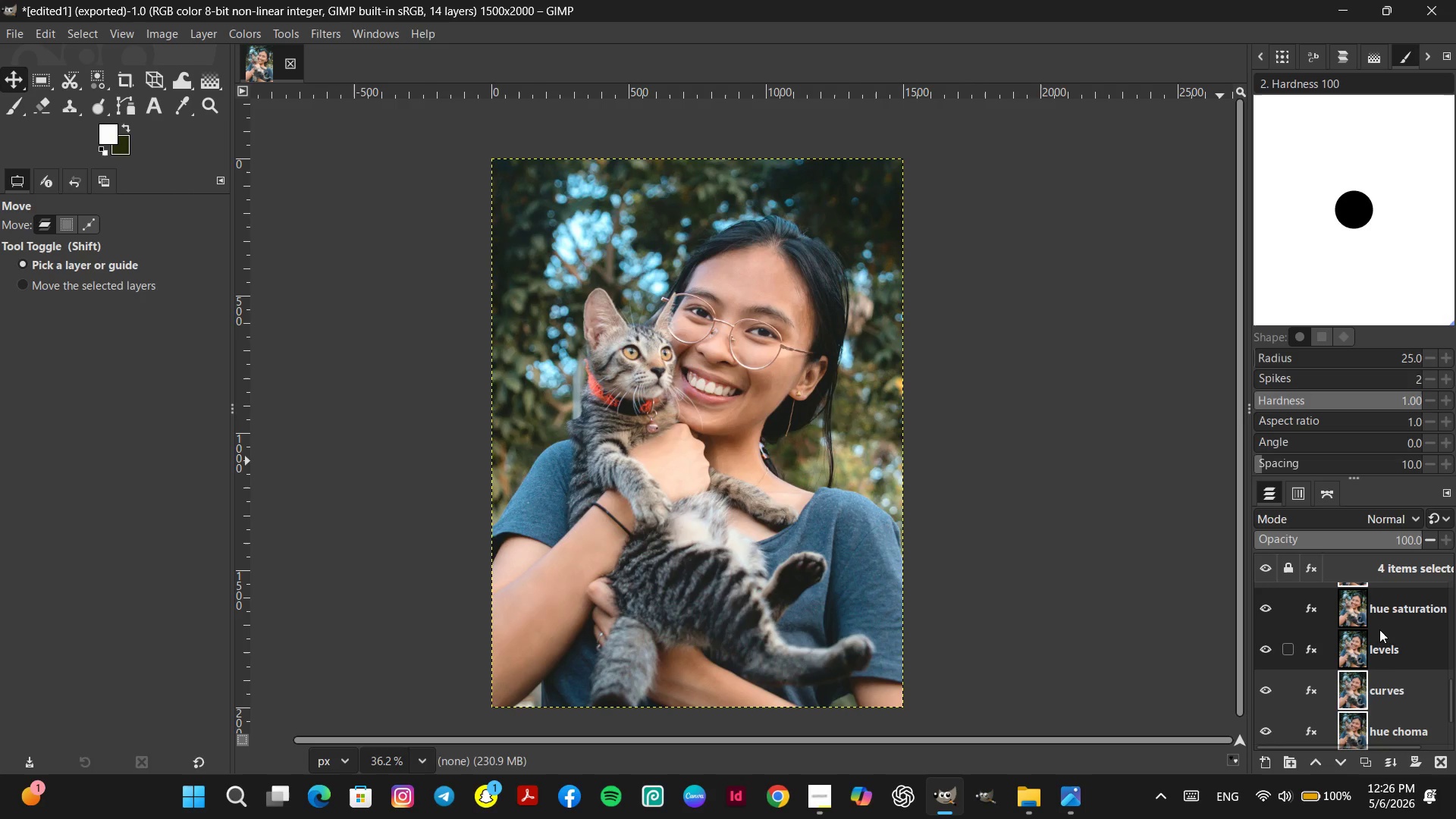 
scroll: coordinate [1387, 663], scroll_direction: down, amount: 16.0
 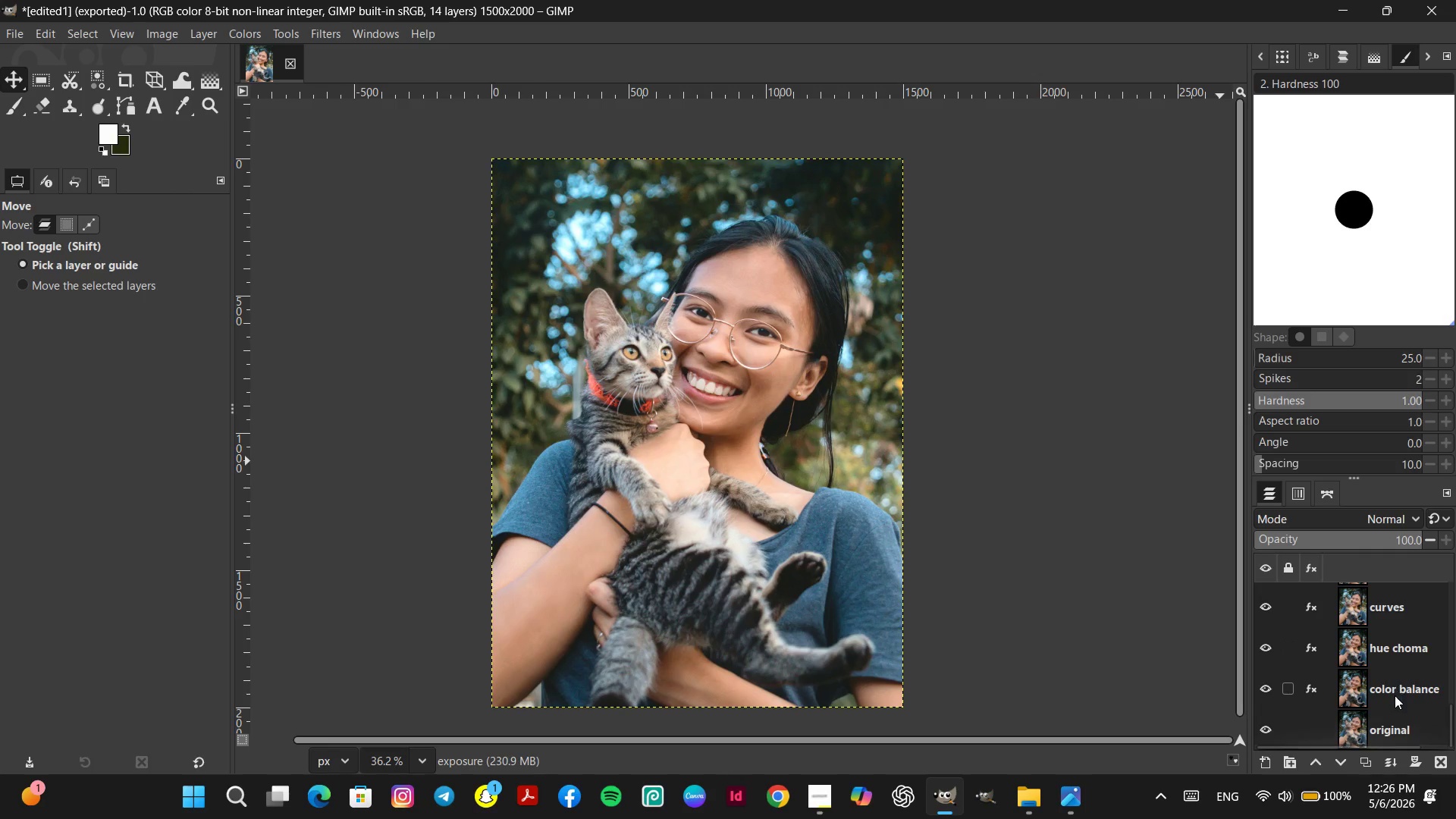 
left_click([1376, 689])
 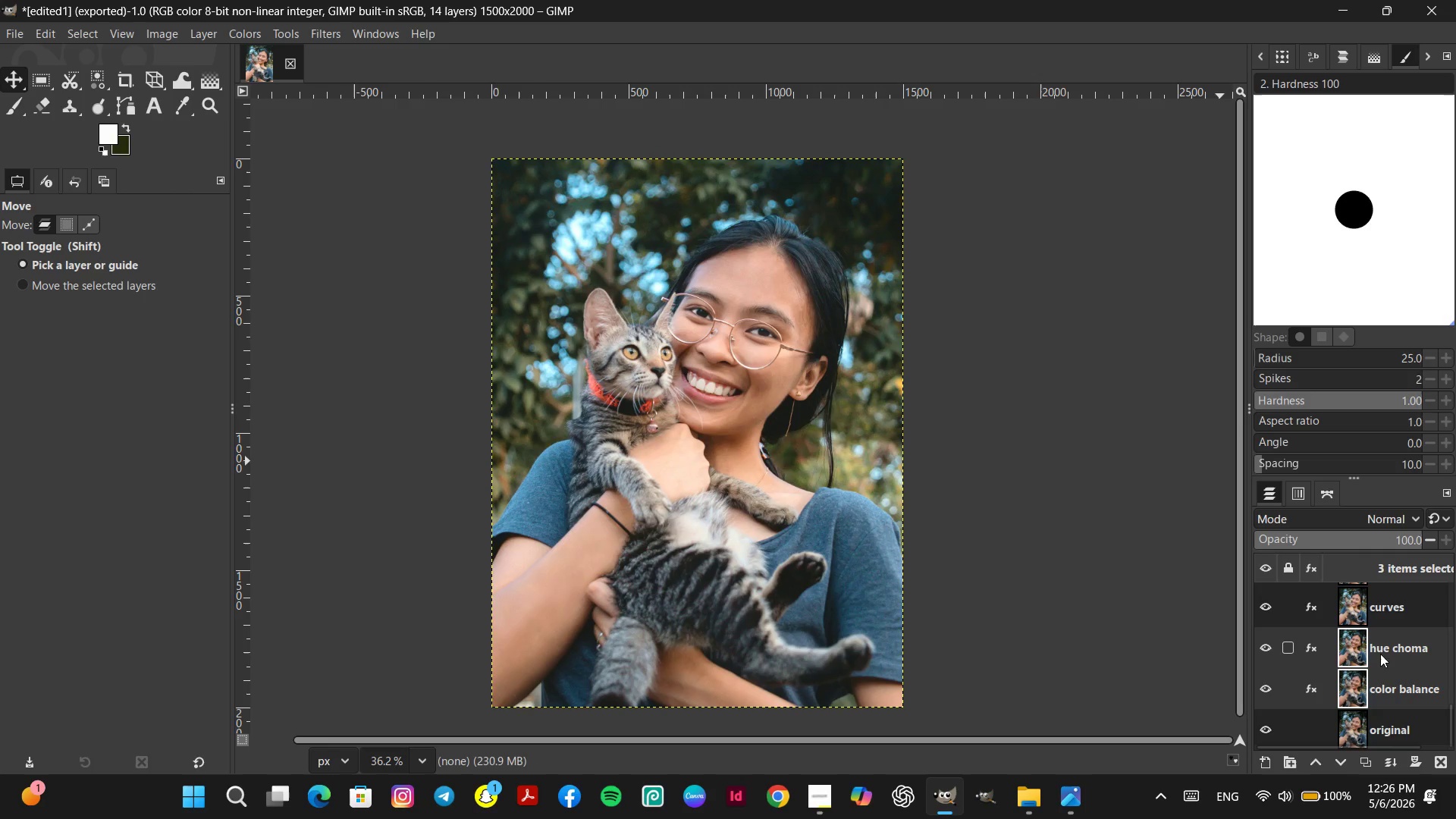 
double_click([1380, 603])
 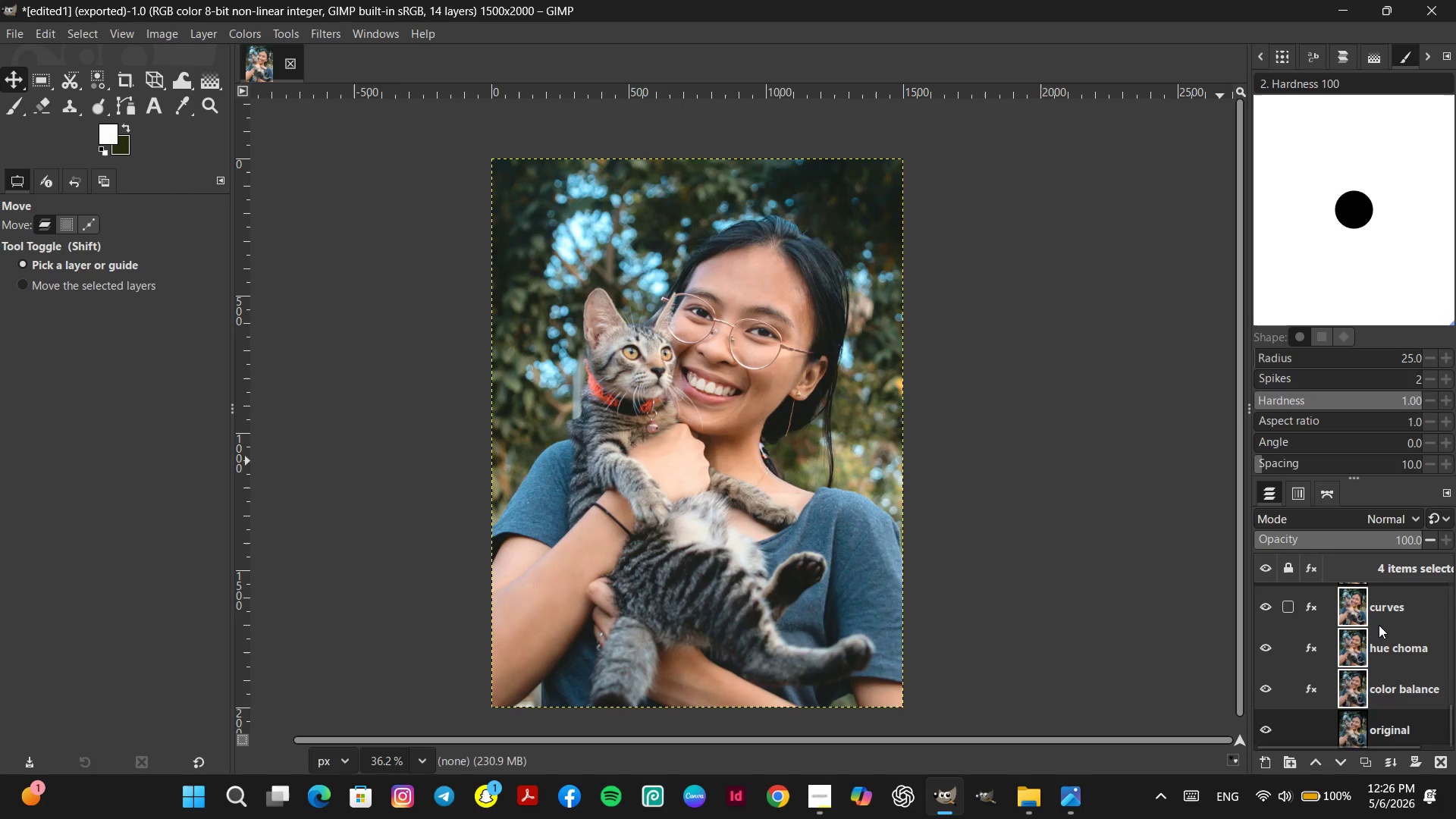 
hold_key(key=ControlLeft, duration=1.05)
 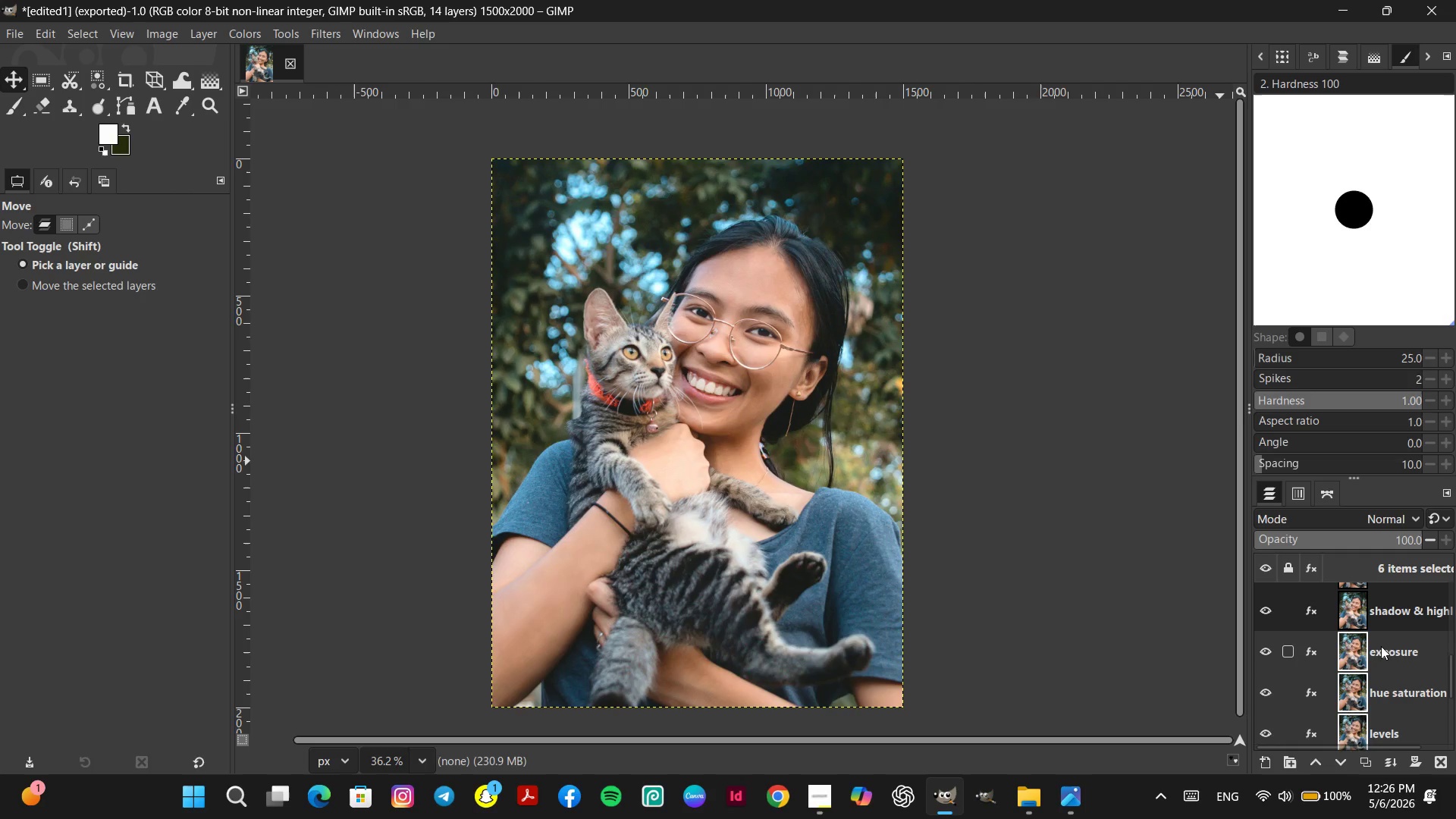 
scroll: coordinate [1379, 629], scroll_direction: up, amount: 4.0
 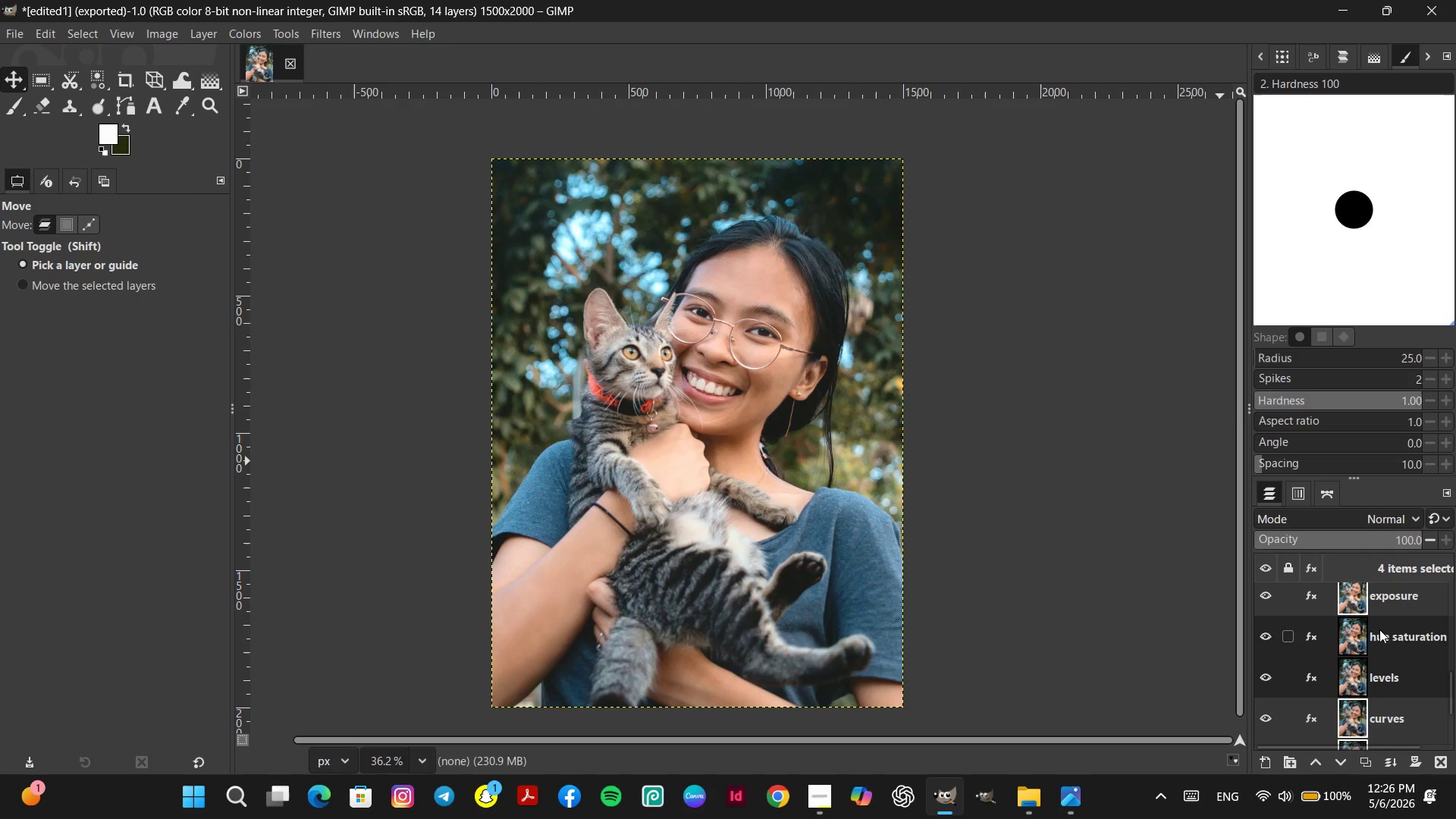 
double_click([1378, 639])
 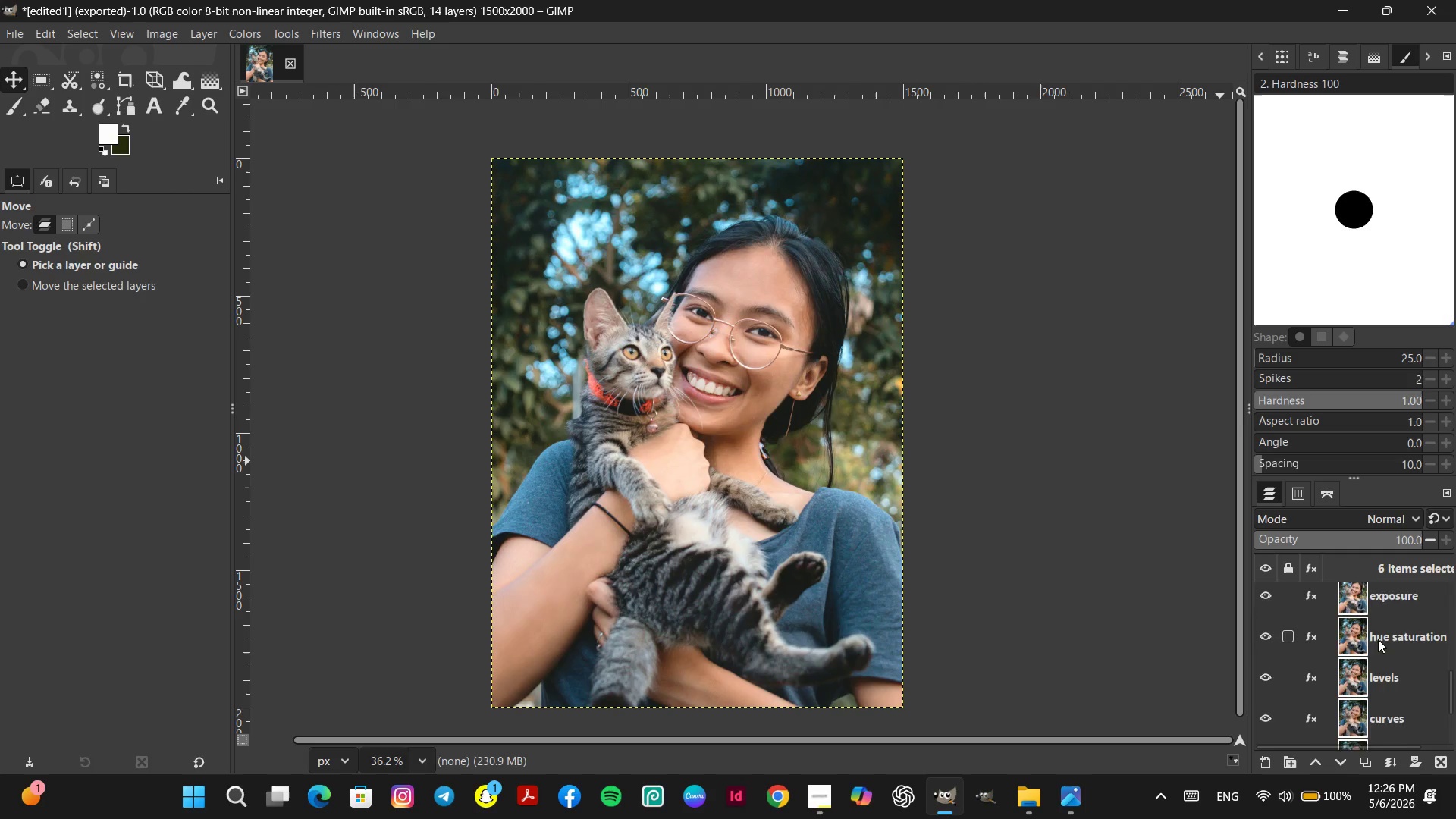 
scroll: coordinate [1378, 639], scroll_direction: up, amount: 2.0
 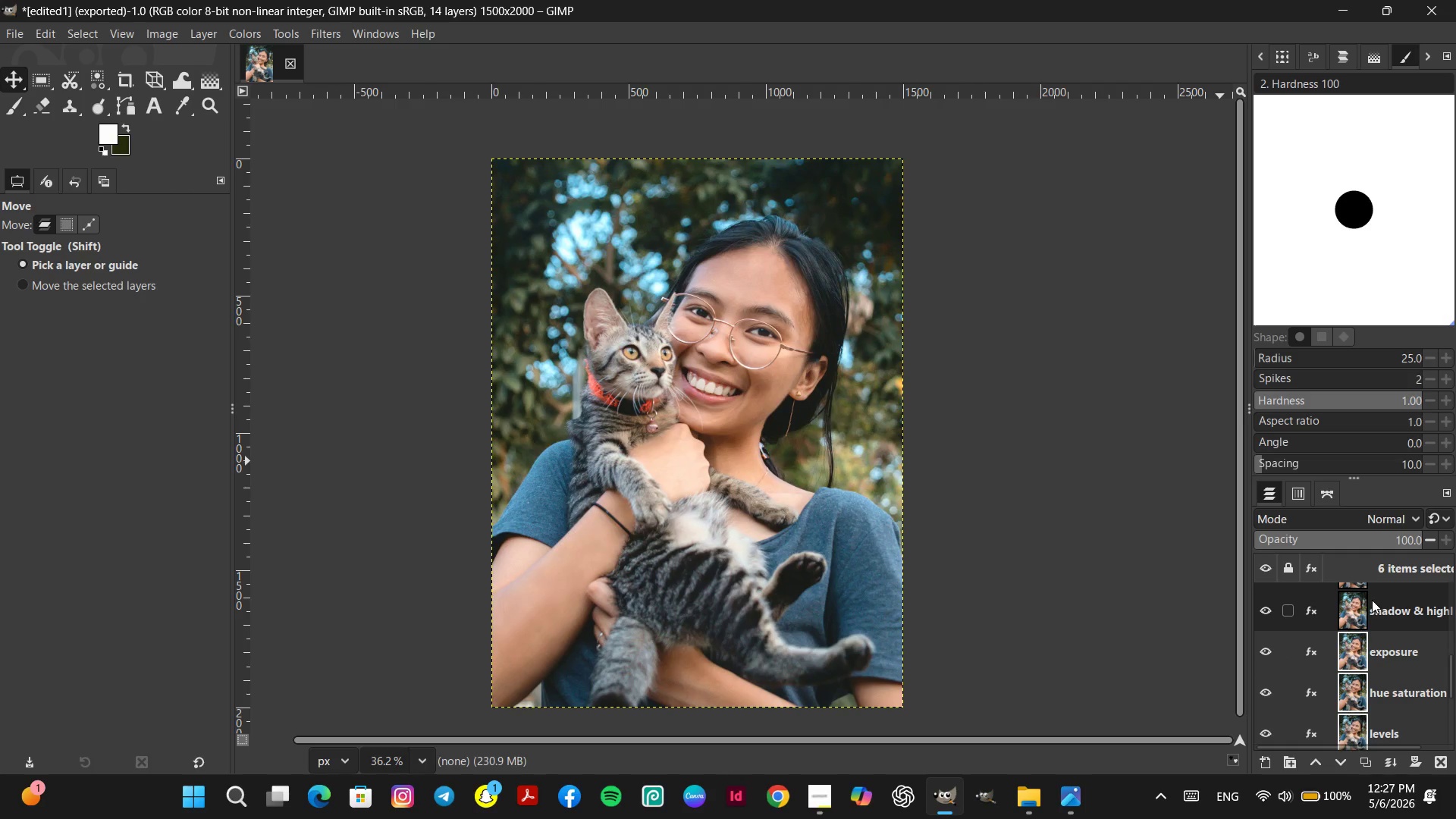 
hold_key(key=ControlLeft, duration=0.48)
left_click([1368, 611])
 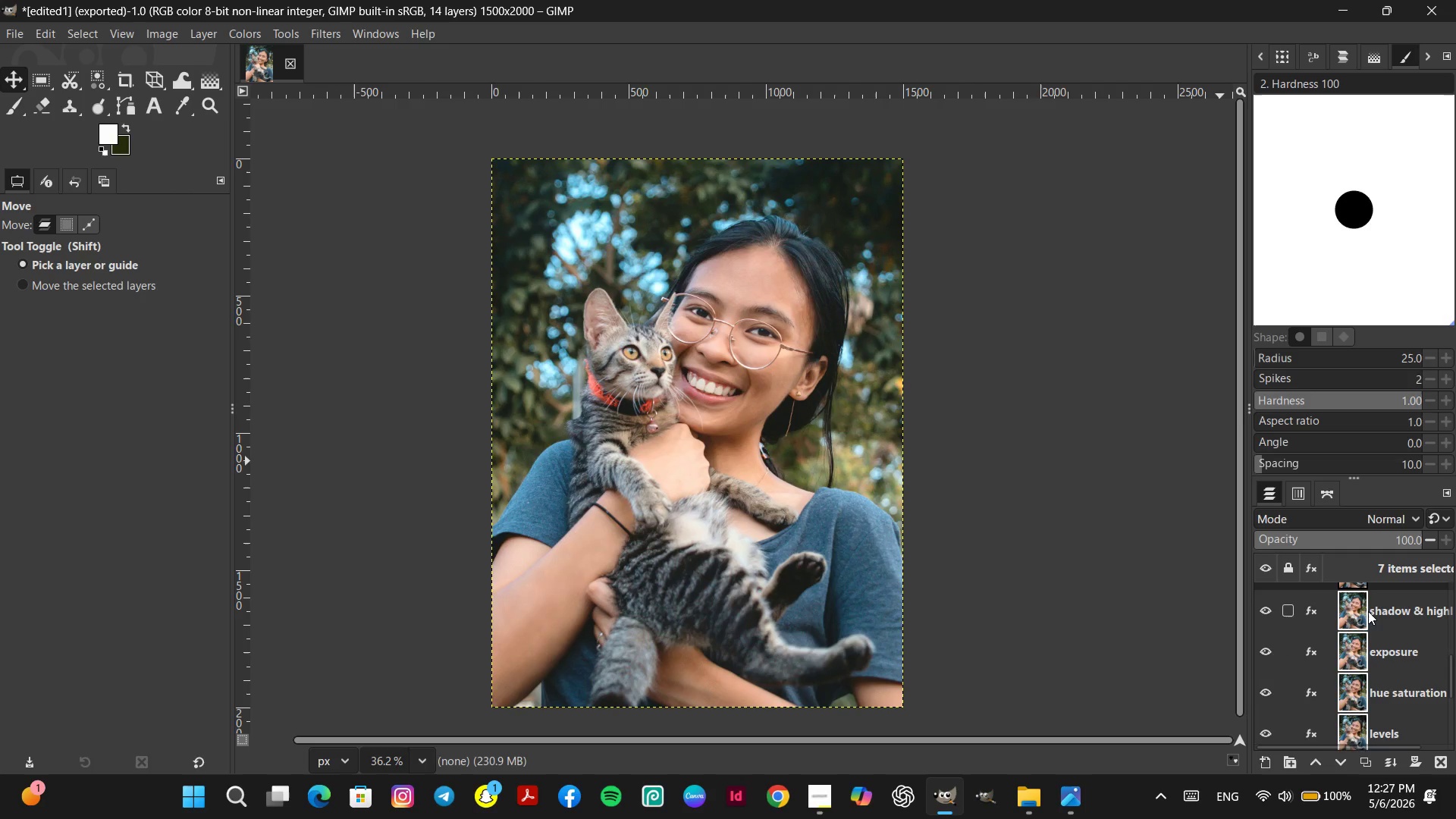 
scroll: coordinate [1390, 643], scroll_direction: up, amount: 4.0
 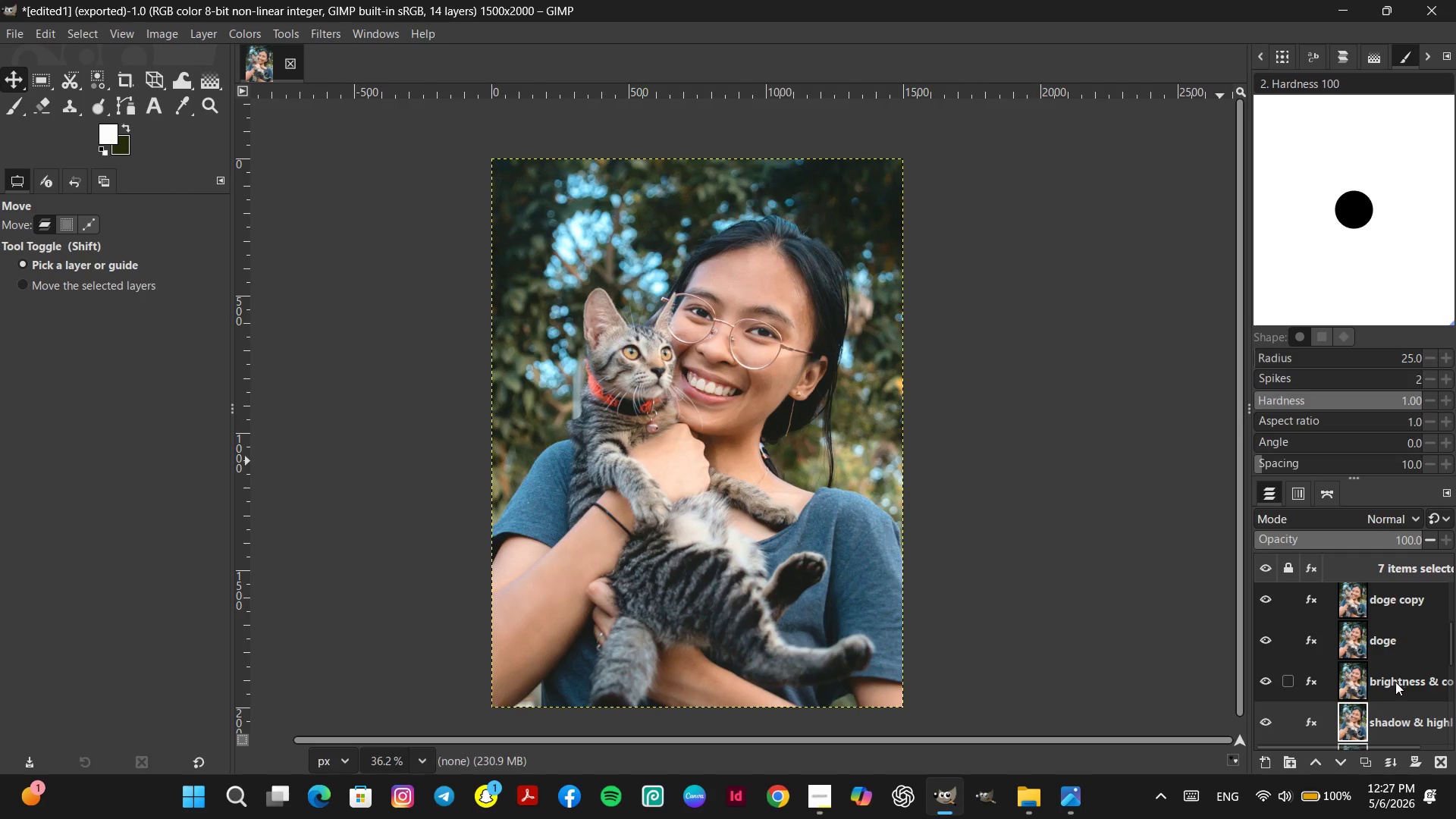 
hold_key(key=ControlLeft, duration=0.73)
left_click([1393, 684])
 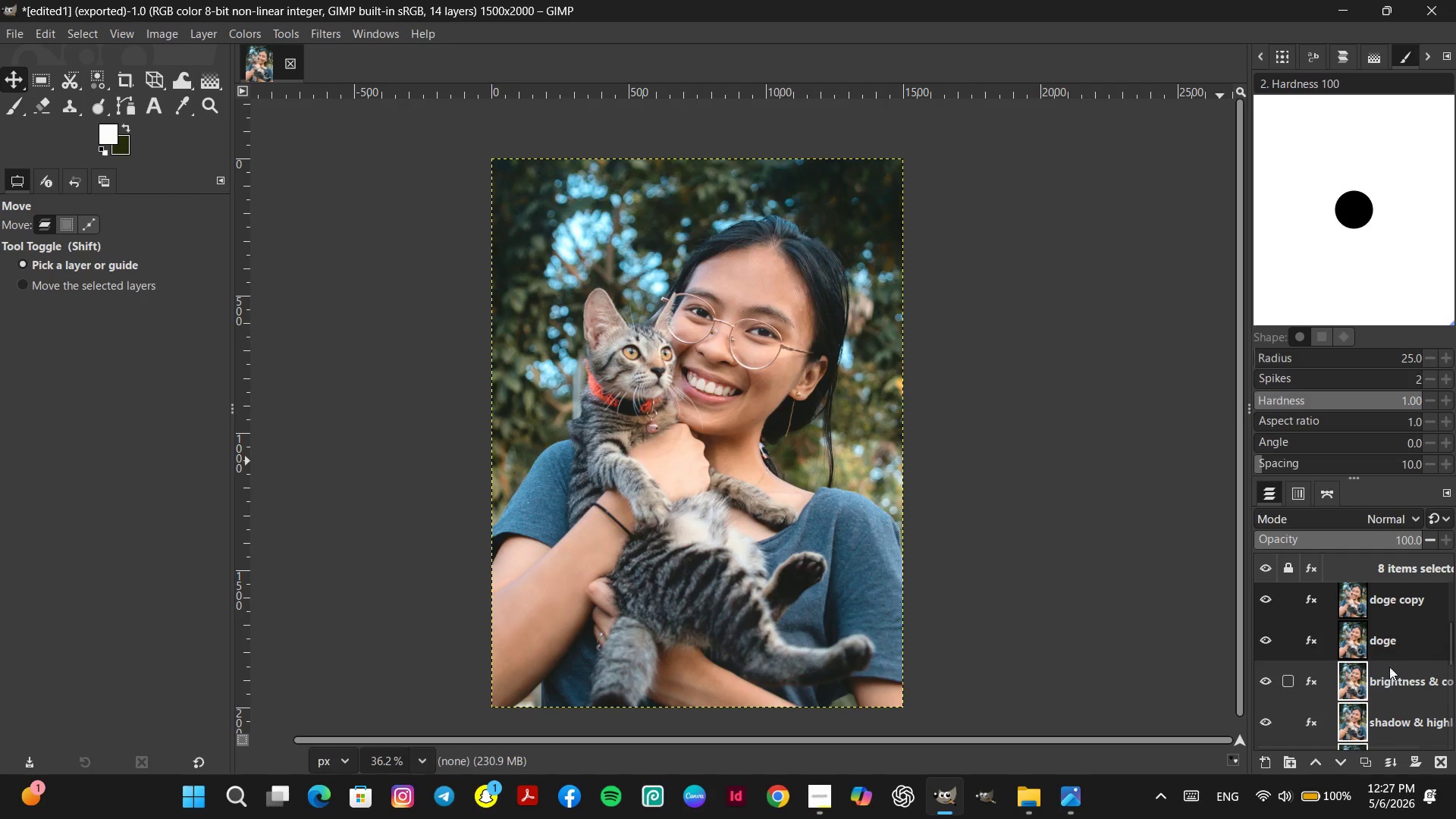 
scroll: coordinate [1378, 635], scroll_direction: up, amount: 8.0
 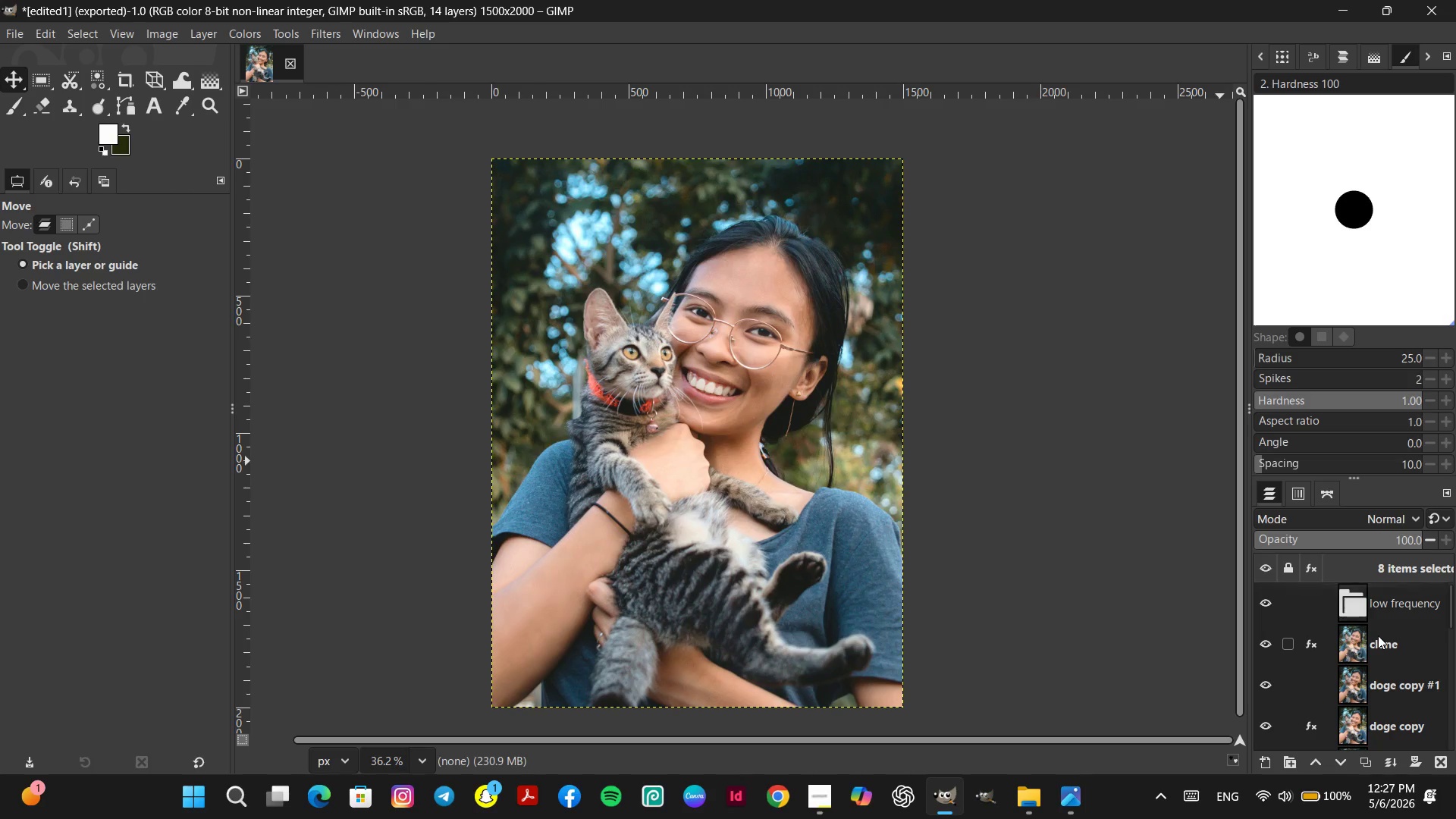 
scroll: coordinate [1378, 635], scroll_direction: down, amount: 1.0
 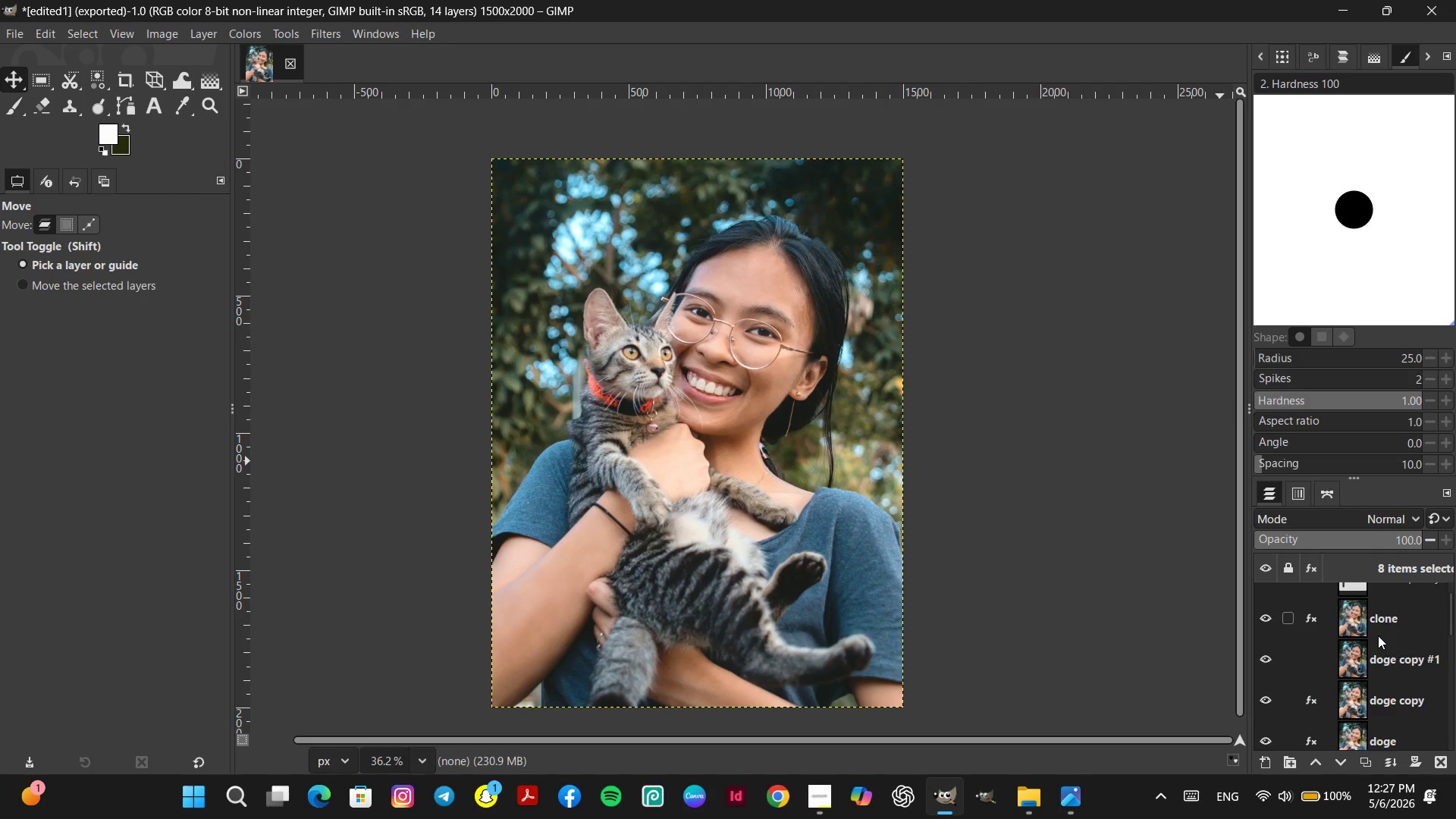 
hold_key(key=ControlLeft, duration=0.58)
 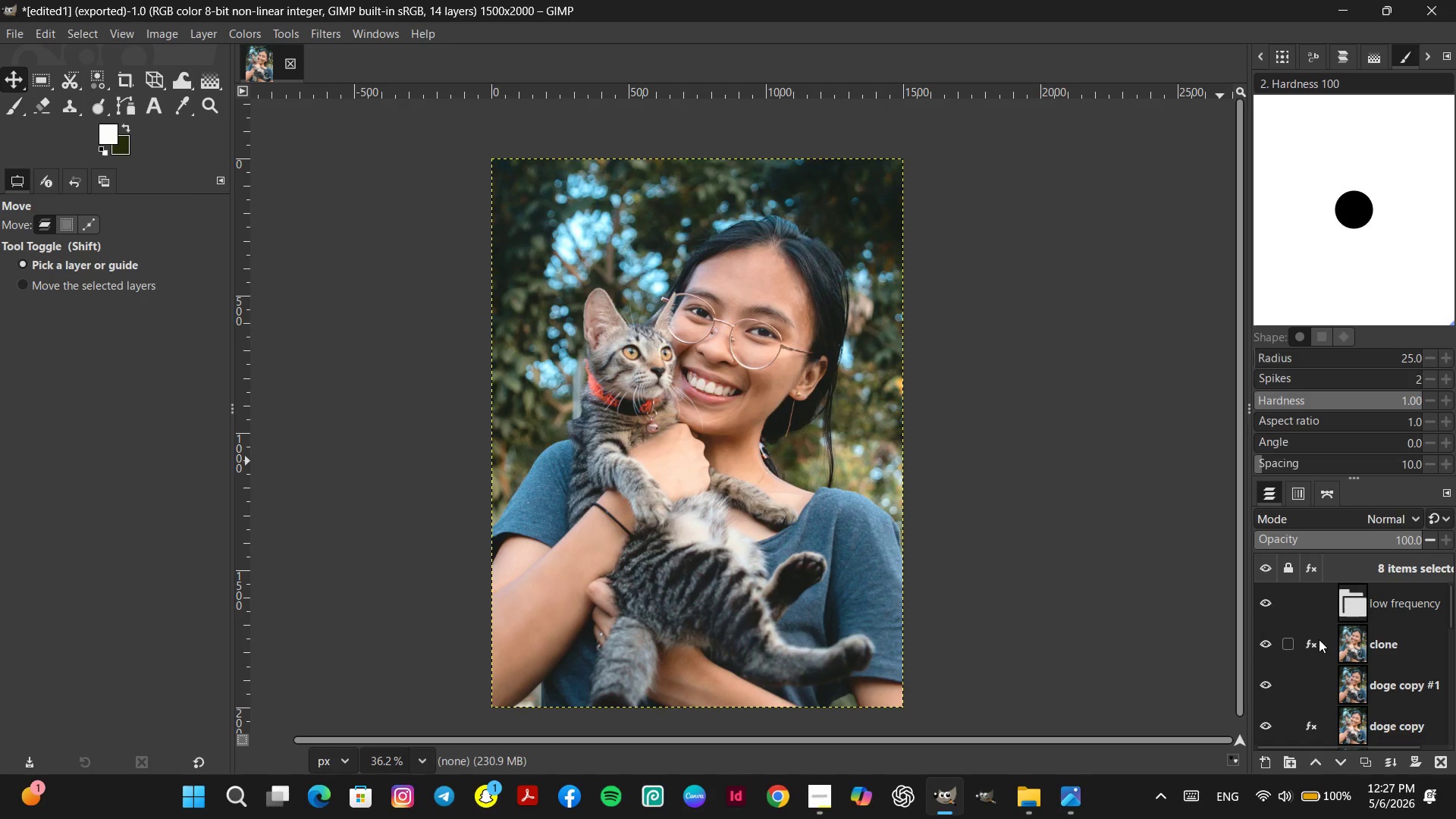 
scroll: coordinate [1378, 635], scroll_direction: up, amount: 1.0
 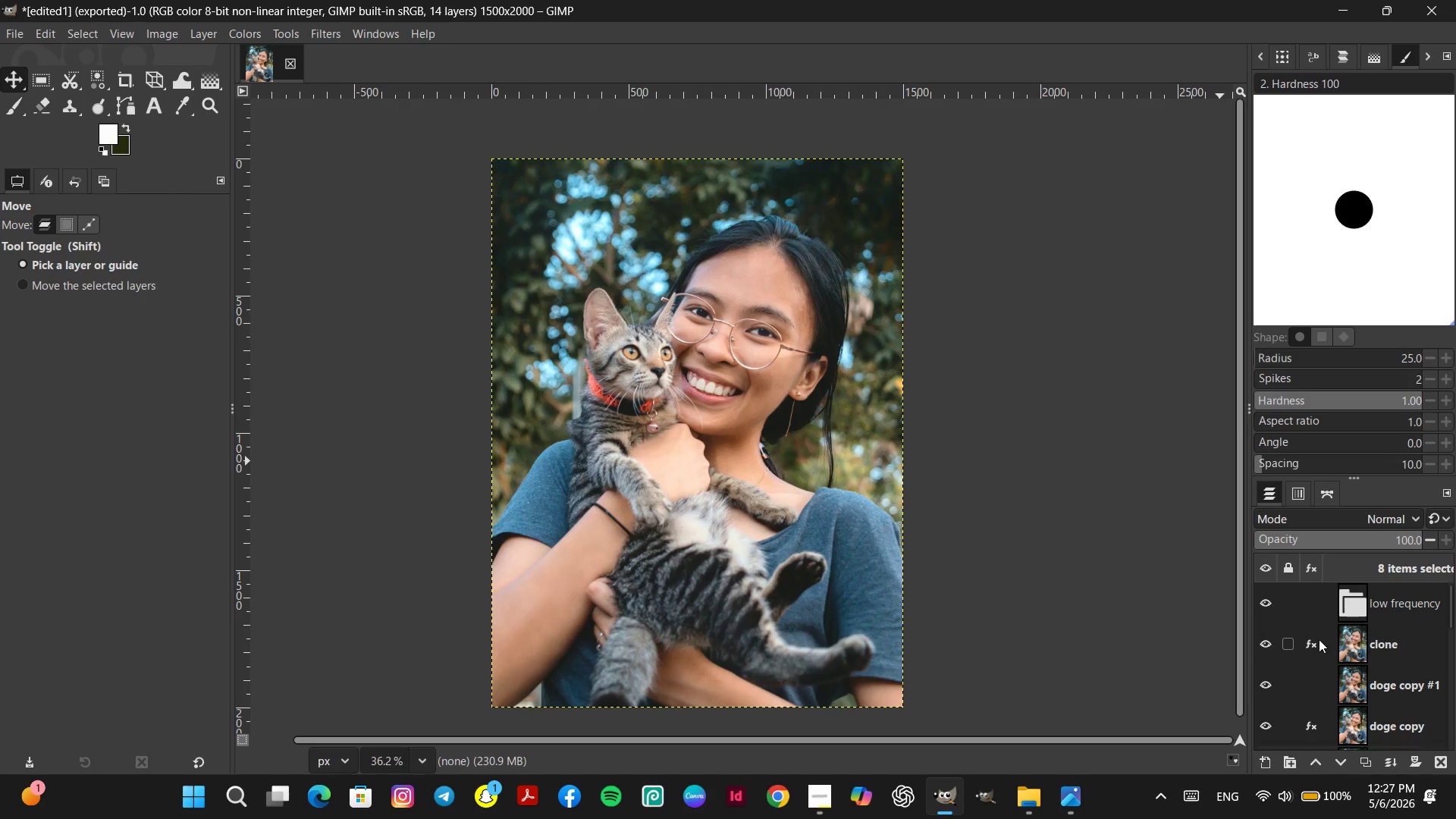 
hold_key(key=ControlLeft, duration=0.88)
 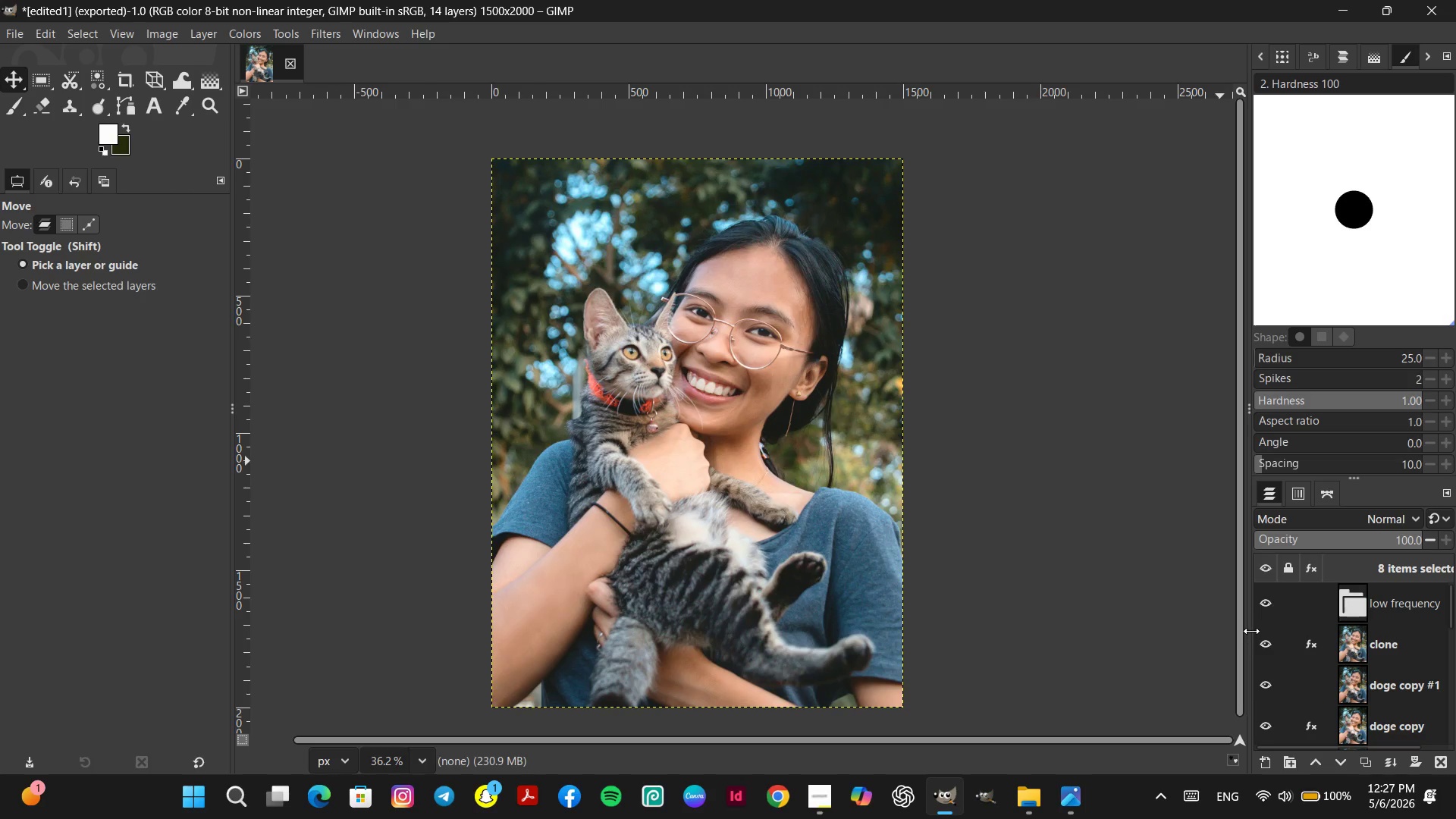 
scroll: coordinate [1319, 639], scroll_direction: down, amount: 4.0
 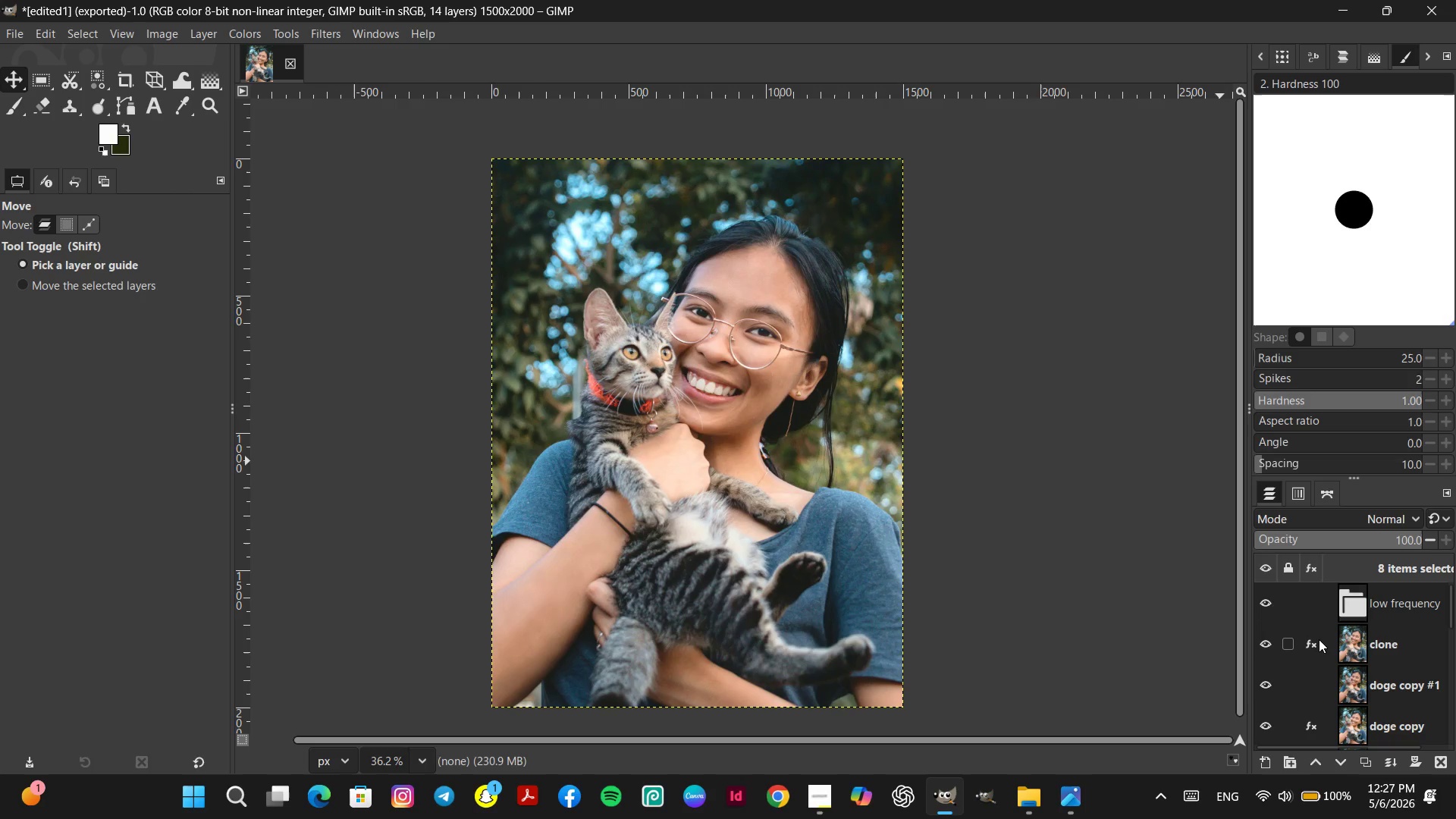 
left_click_drag(start_coordinate=[1256, 631], to_coordinate=[1229, 614])
 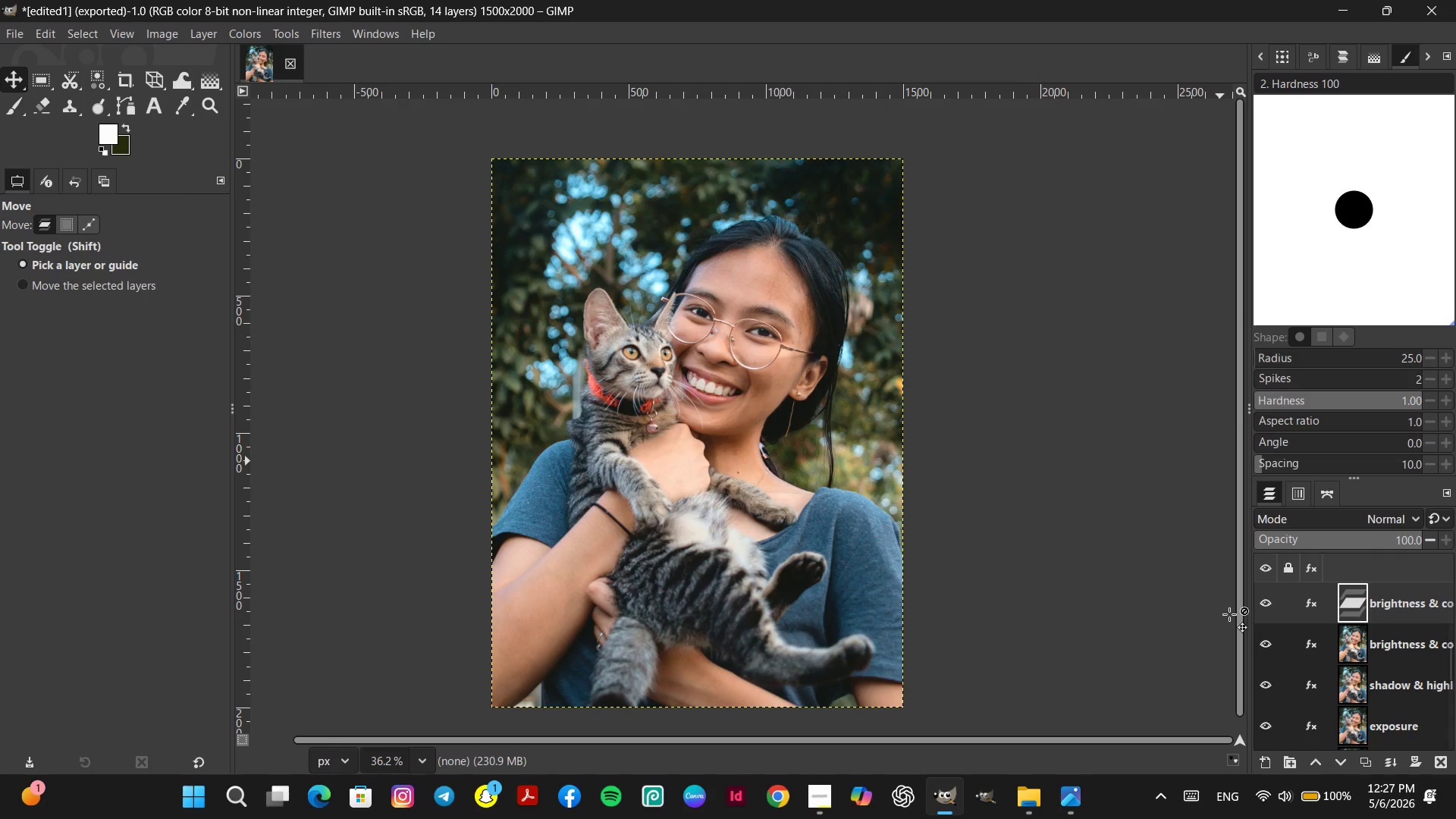 
key(Control+Z)
 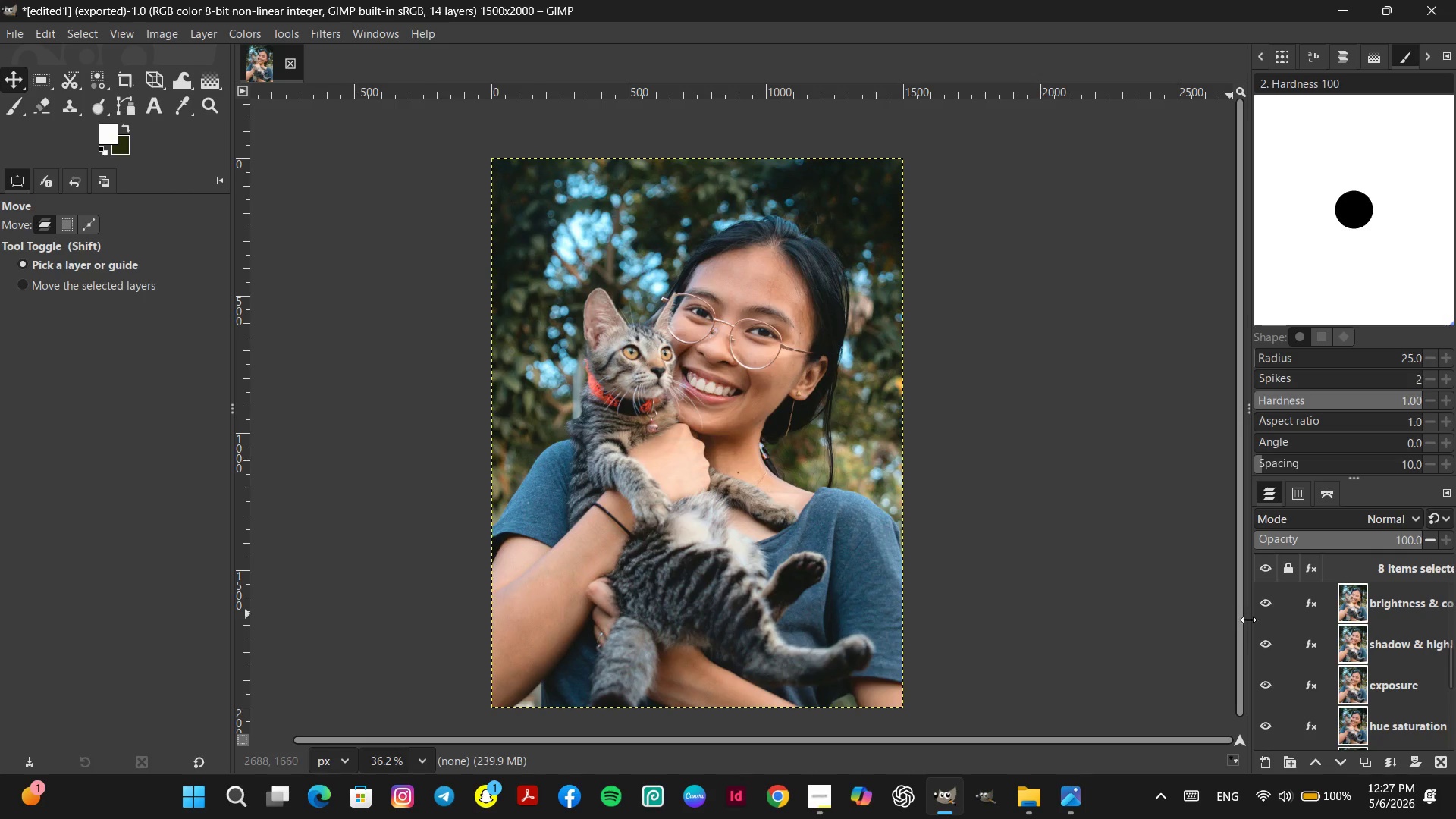 
scroll: coordinate [1357, 654], scroll_direction: up, amount: 5.0
 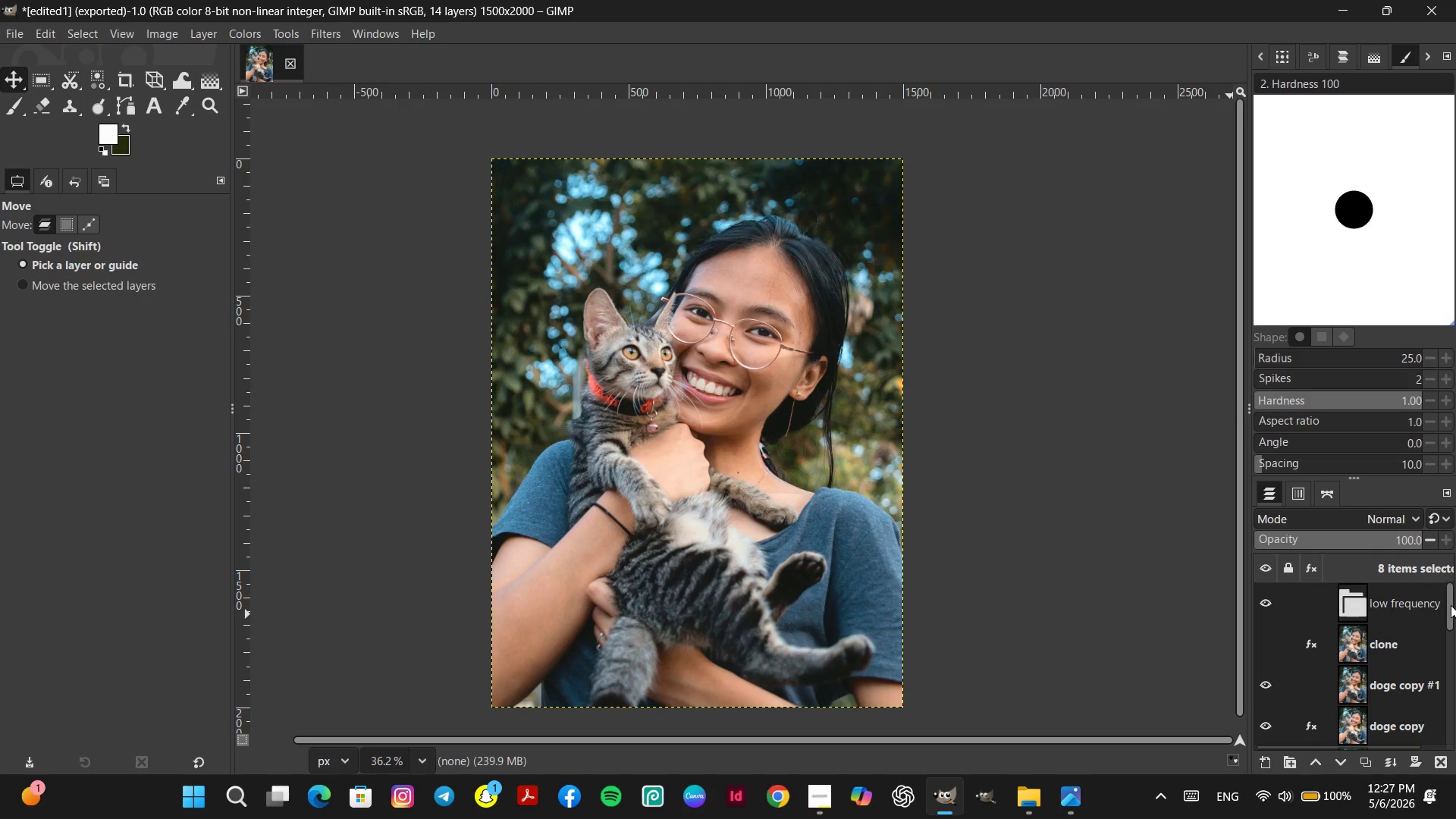 
right_click([1368, 595])
 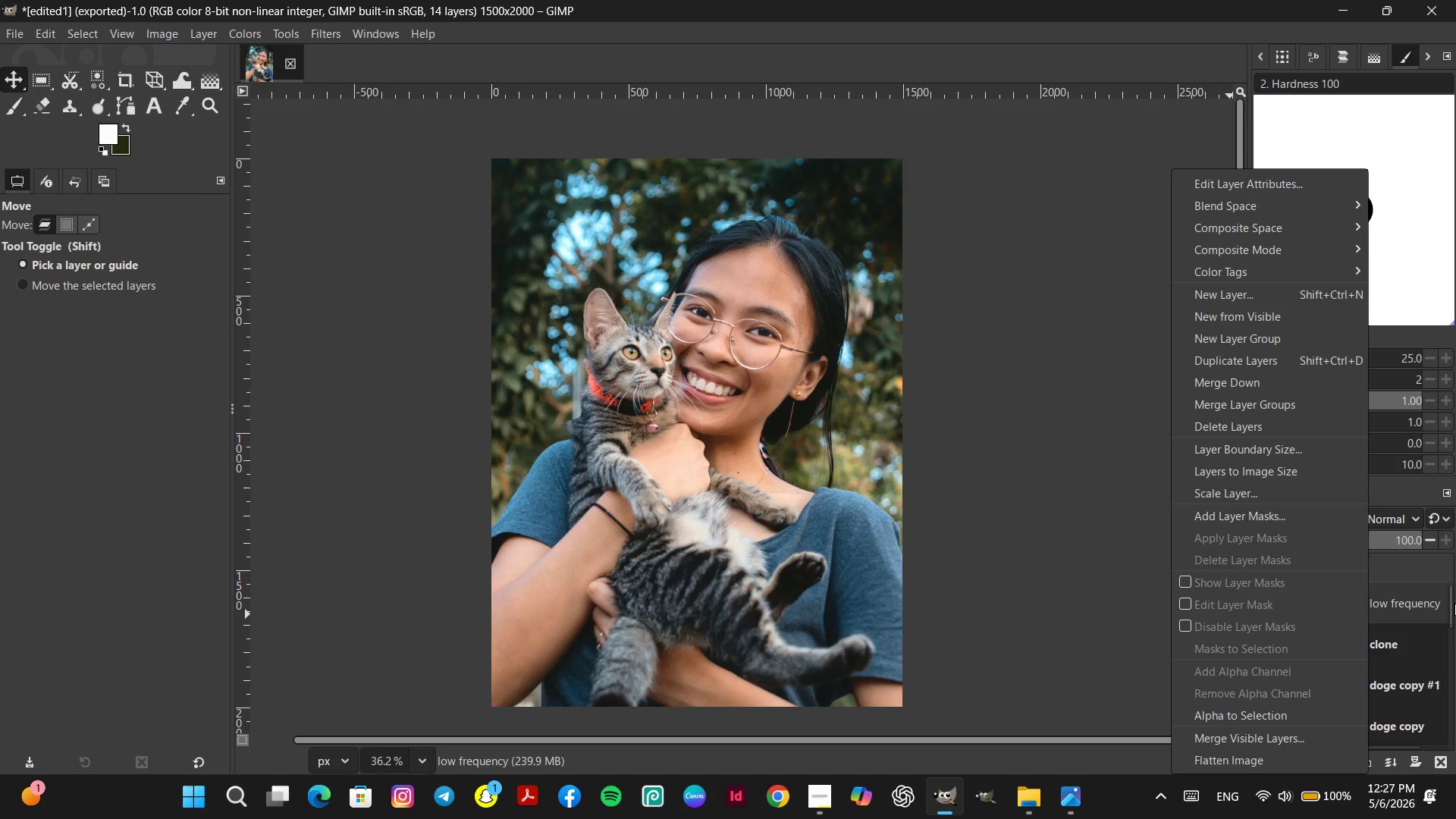 
left_click([1451, 601])
 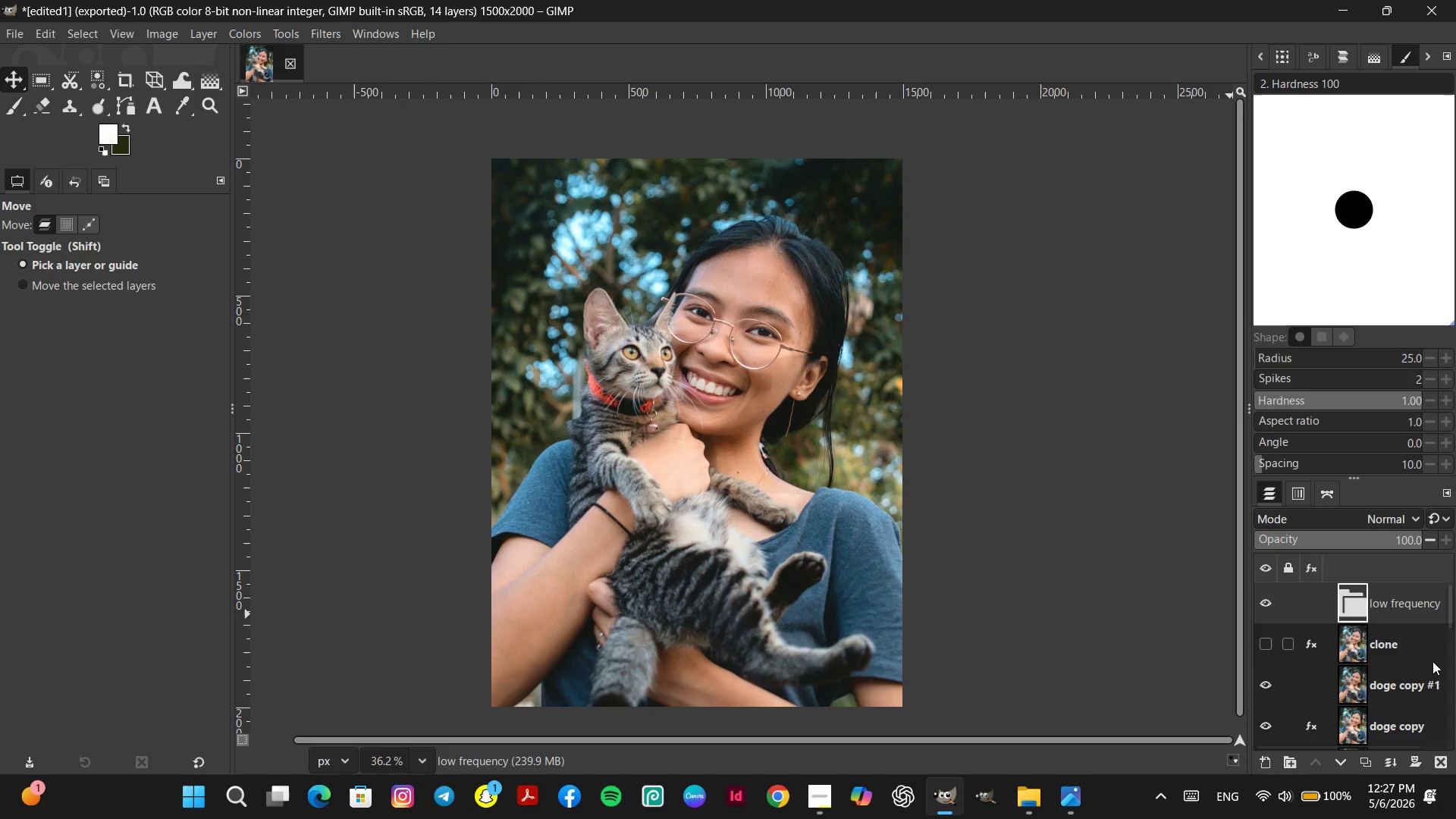 
scroll: coordinate [1432, 661], scroll_direction: down, amount: 22.0
 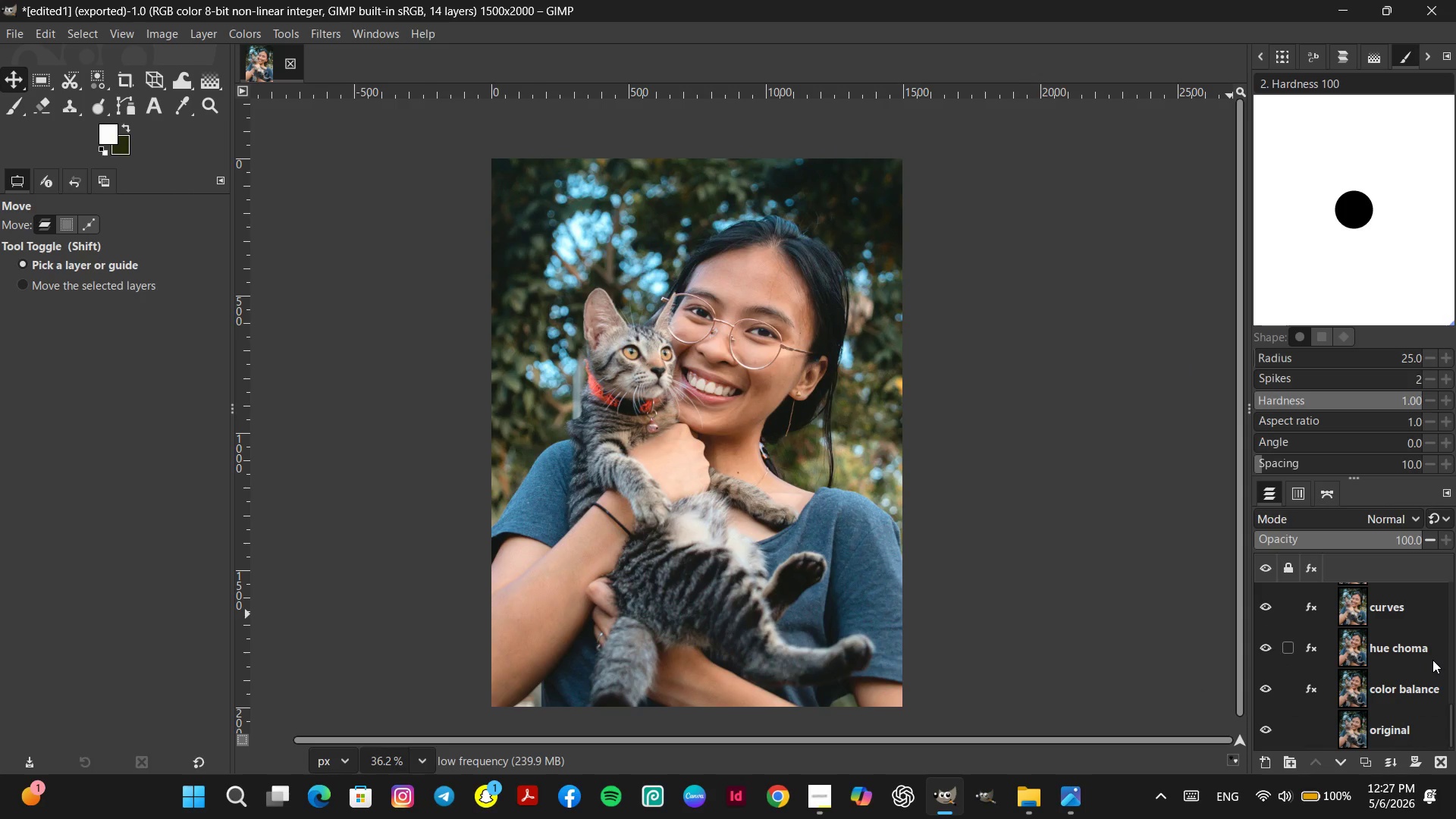 
scroll: coordinate [1433, 653], scroll_direction: up, amount: 18.0
 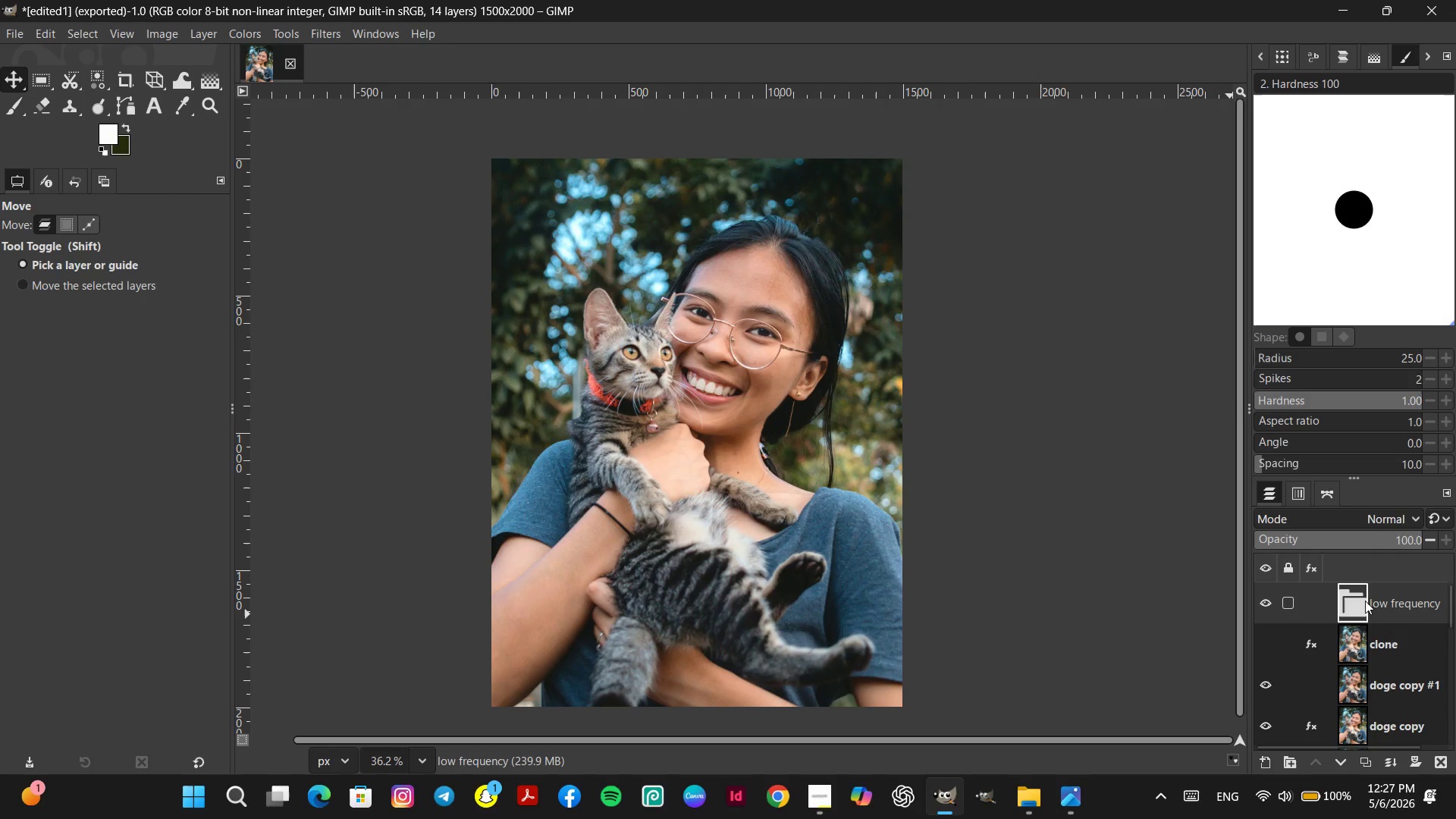 
left_click_drag(start_coordinate=[1357, 601], to_coordinate=[1347, 666])
 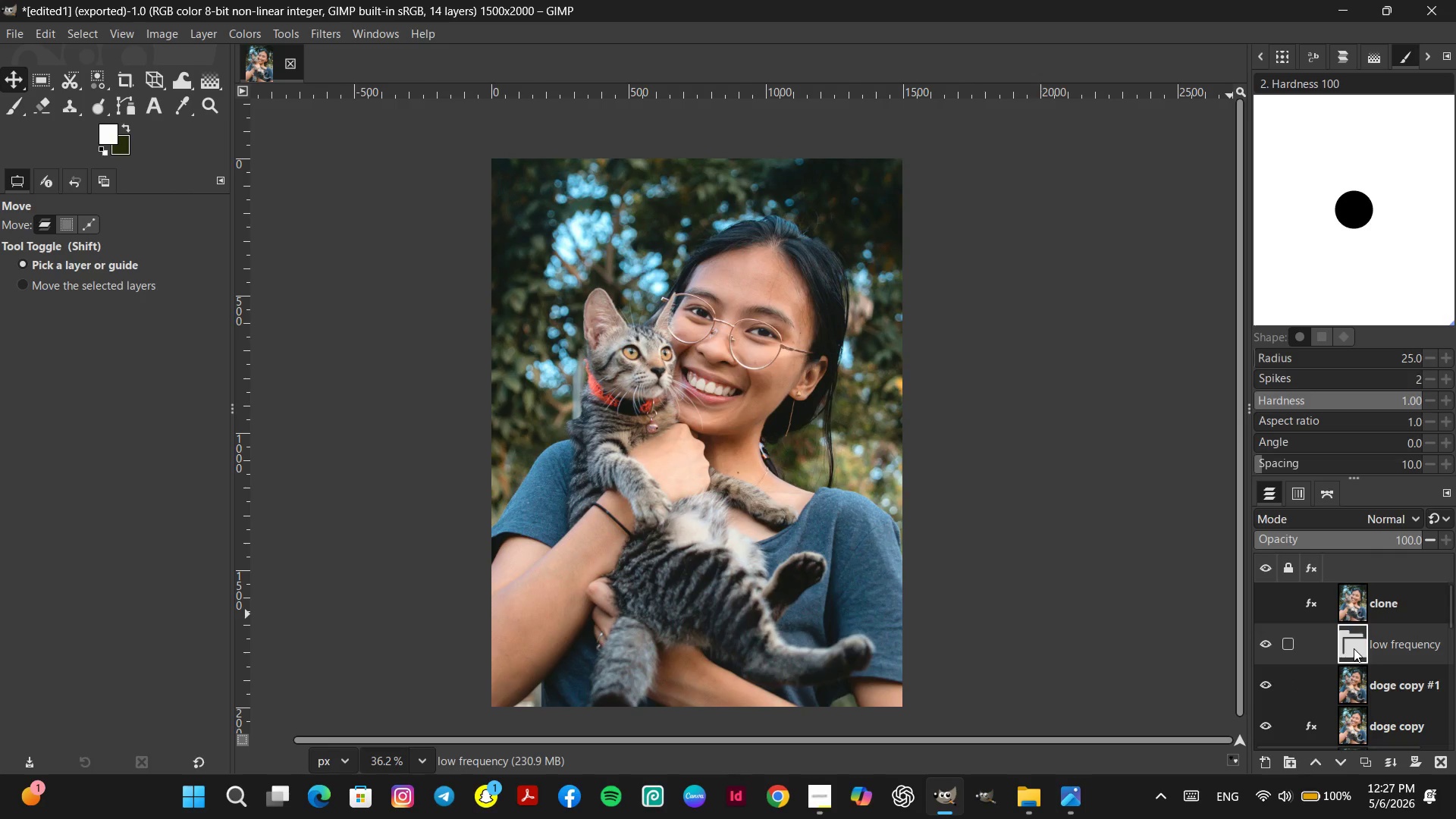 
left_click_drag(start_coordinate=[1354, 646], to_coordinate=[1352, 681])
 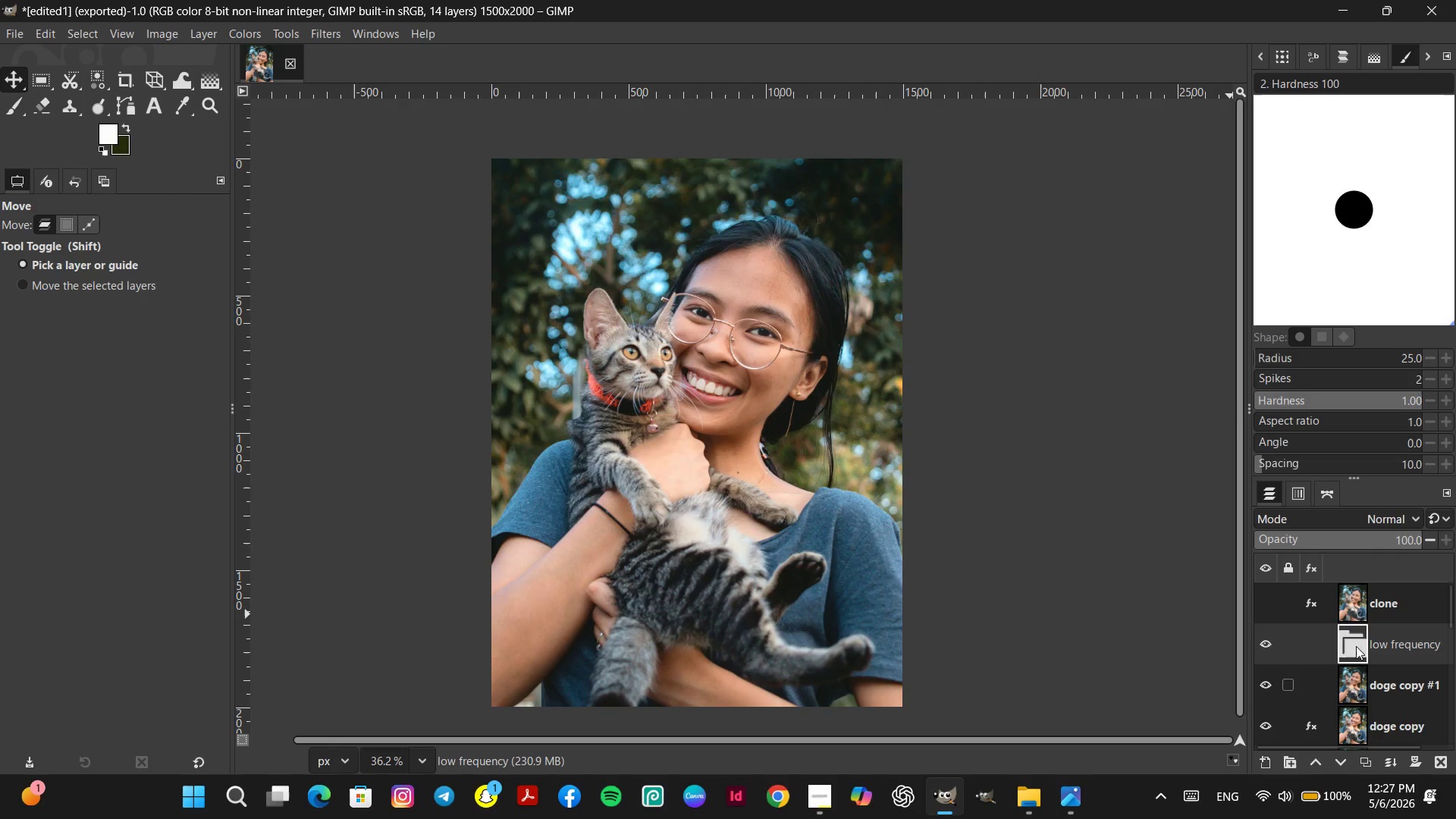 
left_click_drag(start_coordinate=[1354, 633], to_coordinate=[1380, 691])
 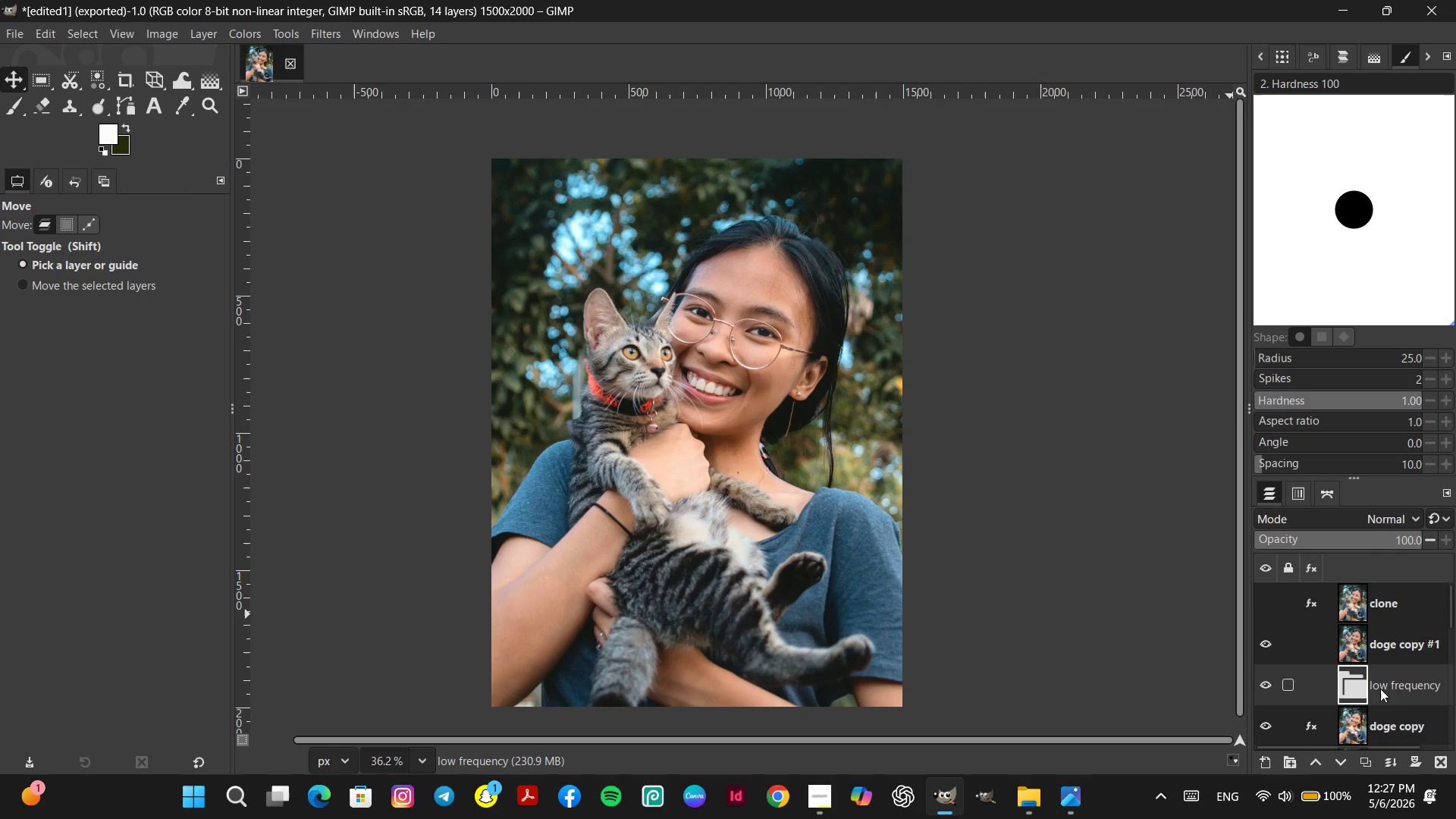 
scroll: coordinate [1379, 682], scroll_direction: down, amount: 3.0
 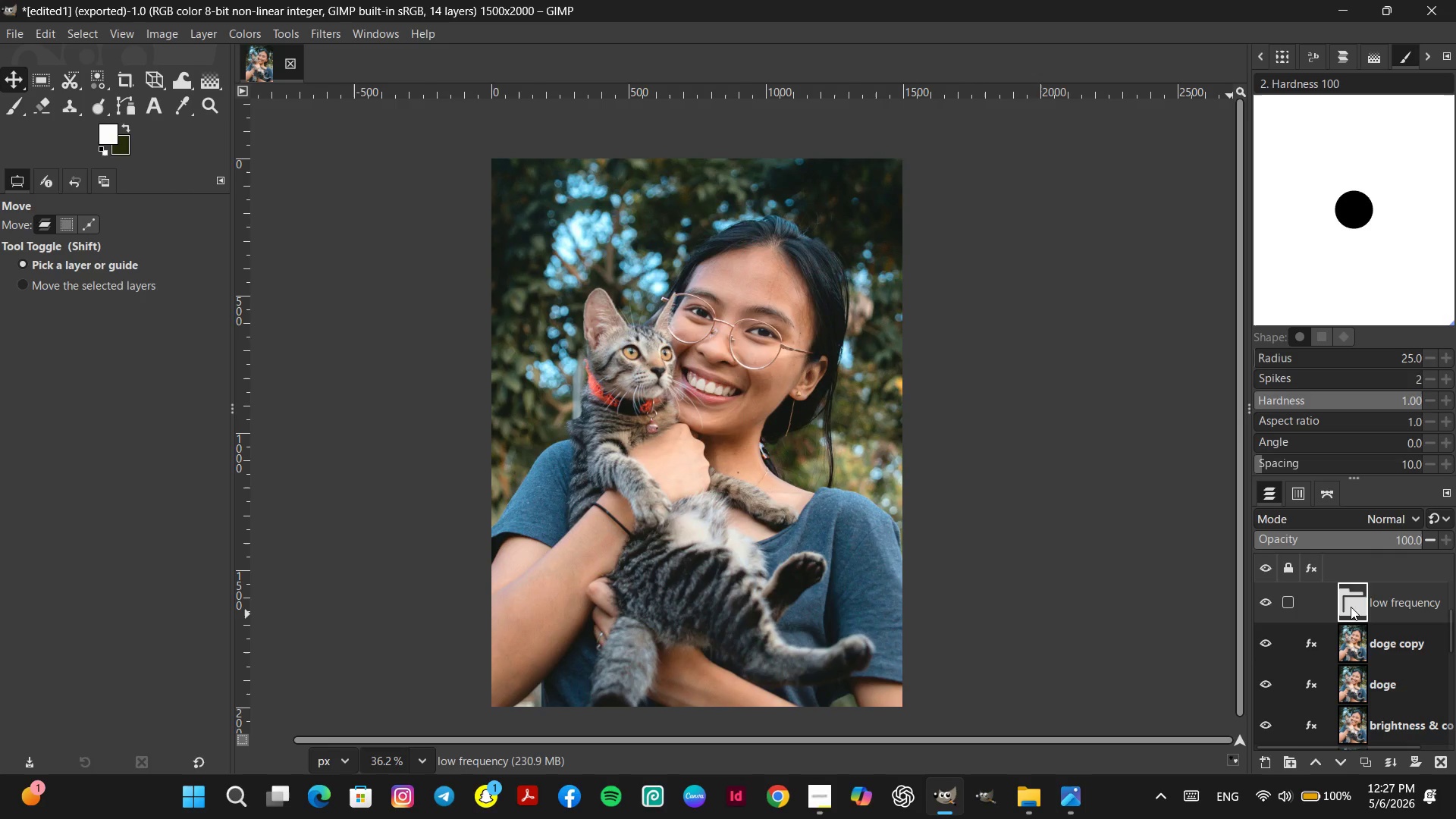 
left_click_drag(start_coordinate=[1350, 601], to_coordinate=[1370, 692])
 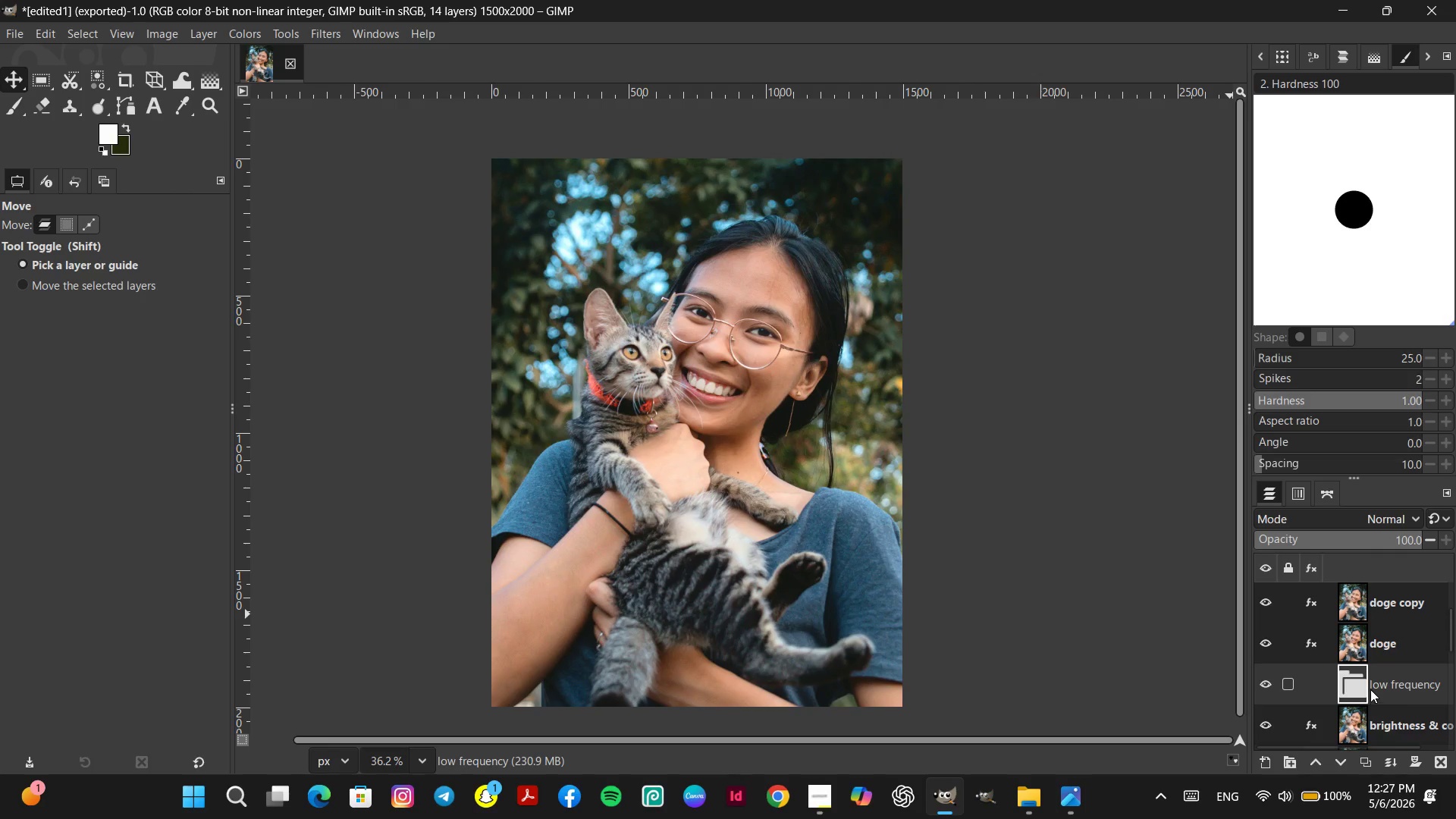 
scroll: coordinate [1370, 689], scroll_direction: down, amount: 4.0
 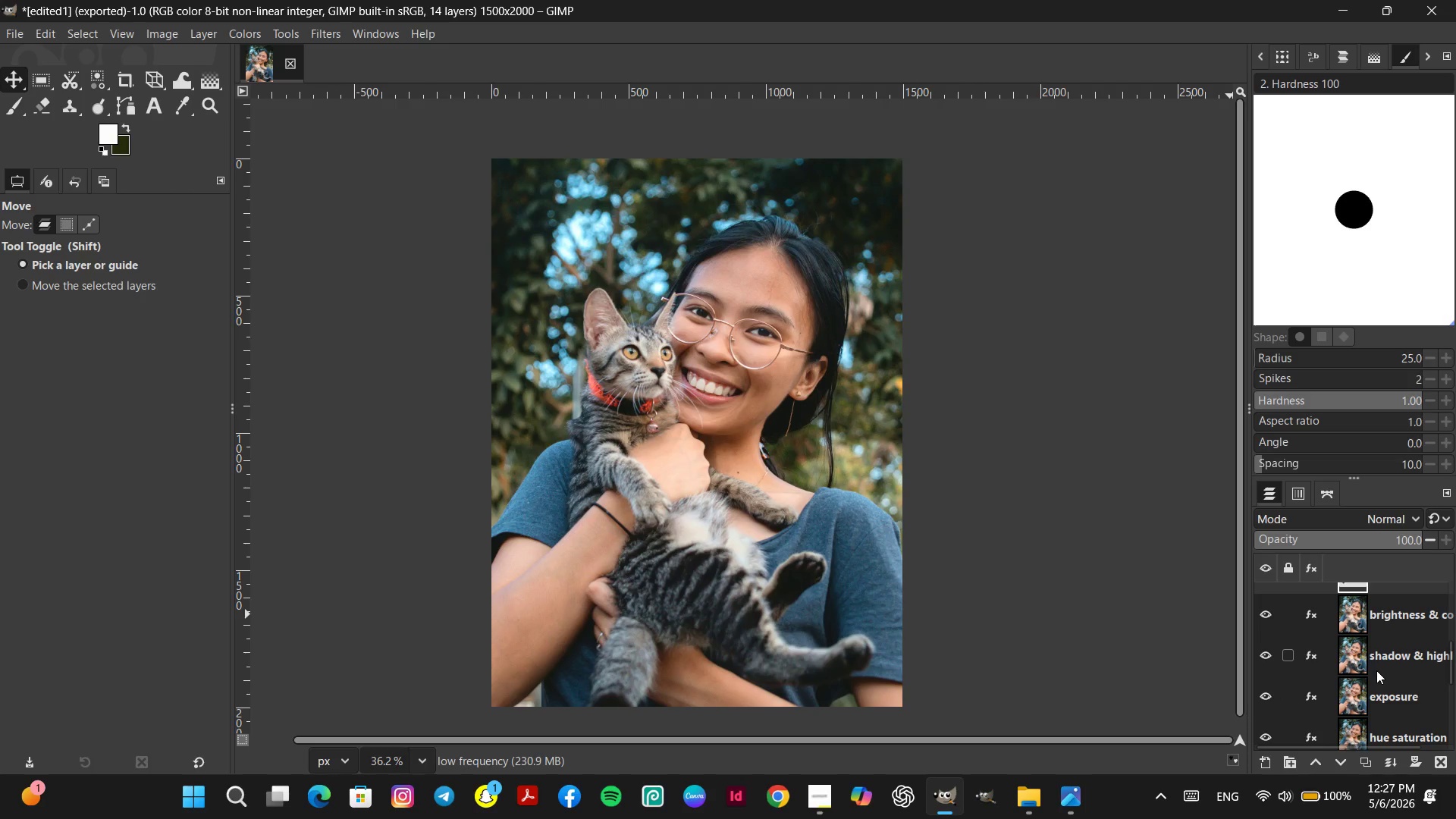 
wait(6.39)
 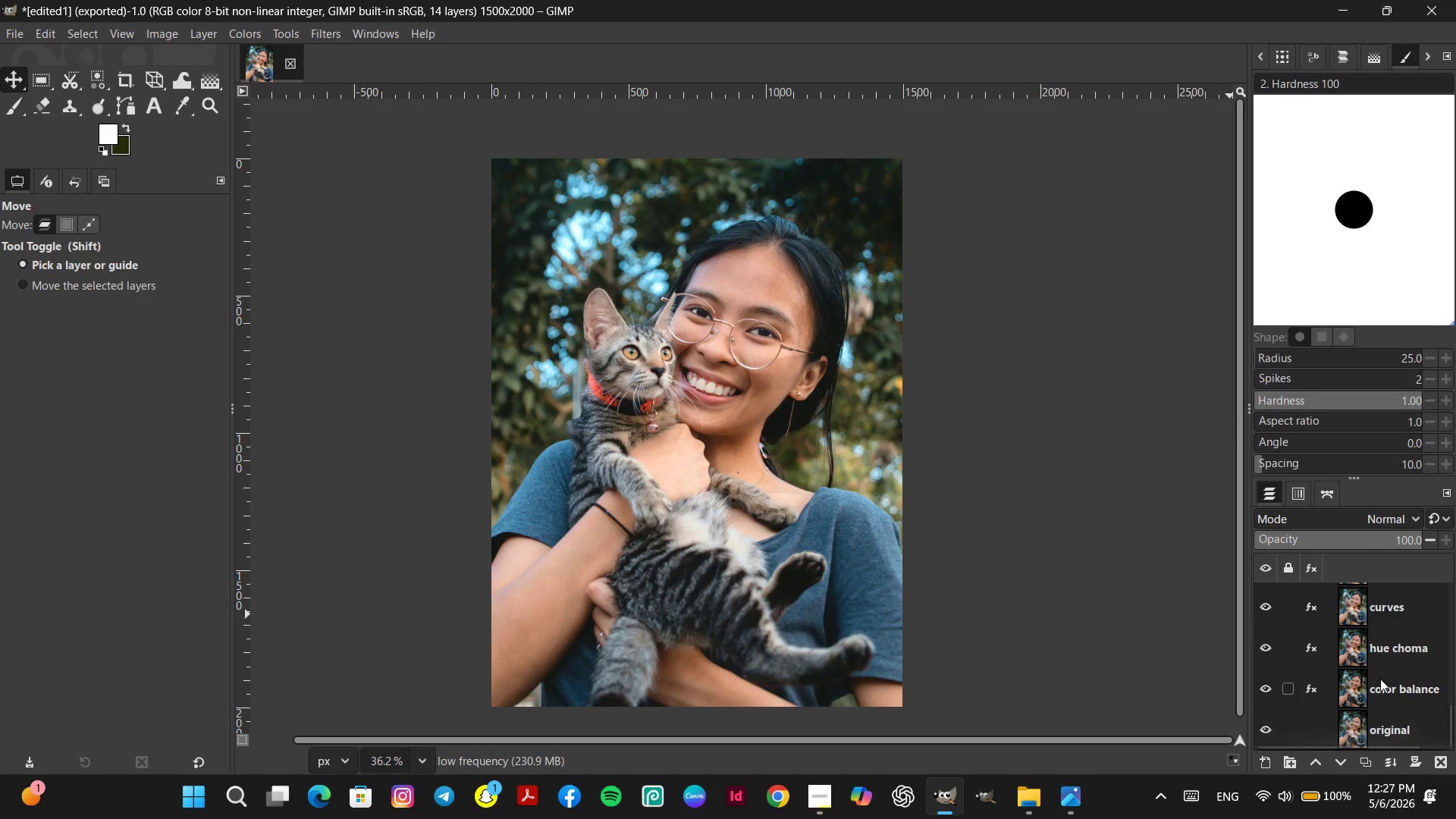 
hold_key(key=ControlLeft, duration=1.78)
 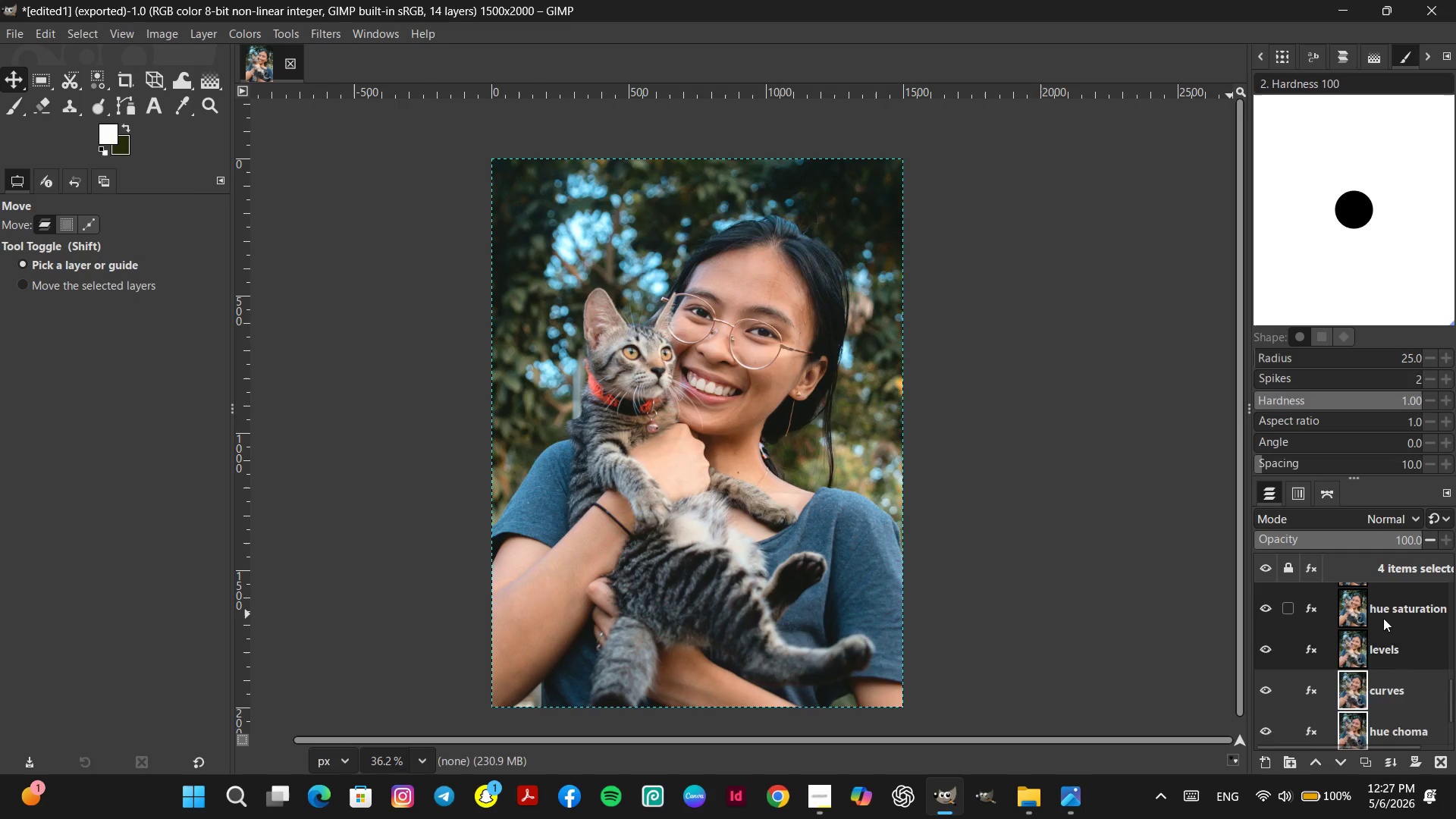 
scroll: coordinate [1374, 668], scroll_direction: down, amount: 26.0
 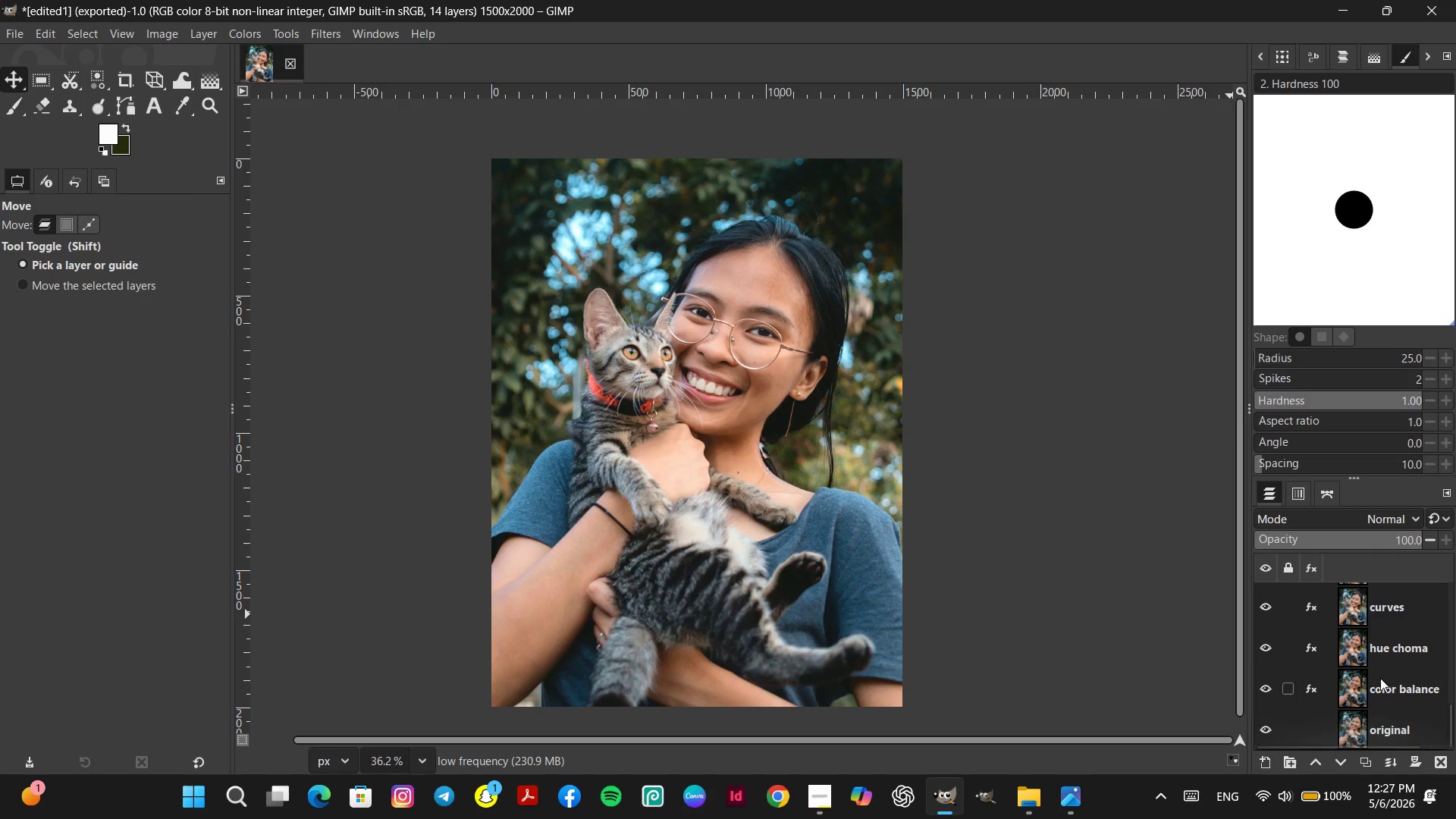 
double_click([1376, 645])
 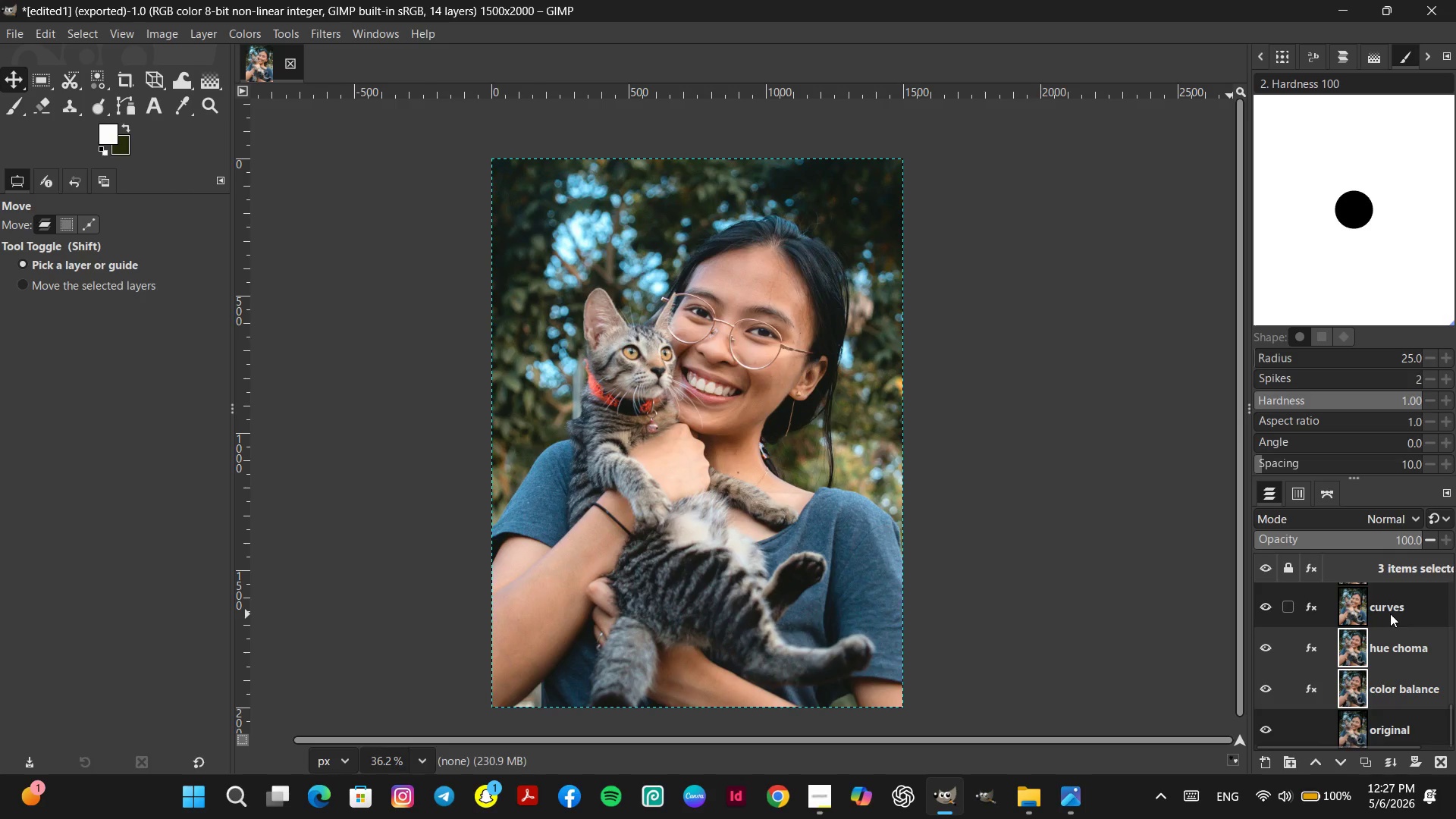 
triple_click([1390, 613])
 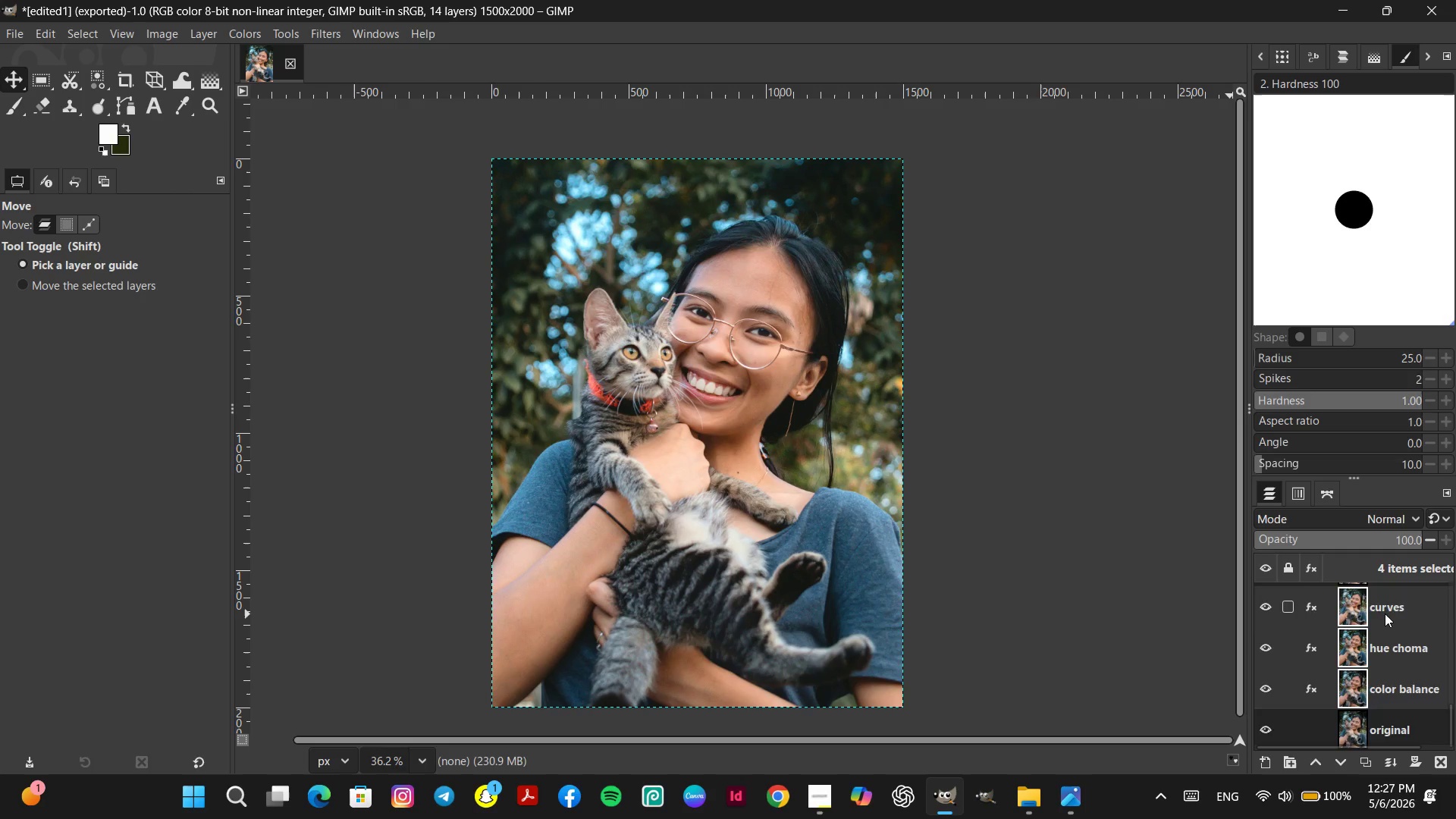 
scroll: coordinate [1383, 618], scroll_direction: up, amount: 5.0
 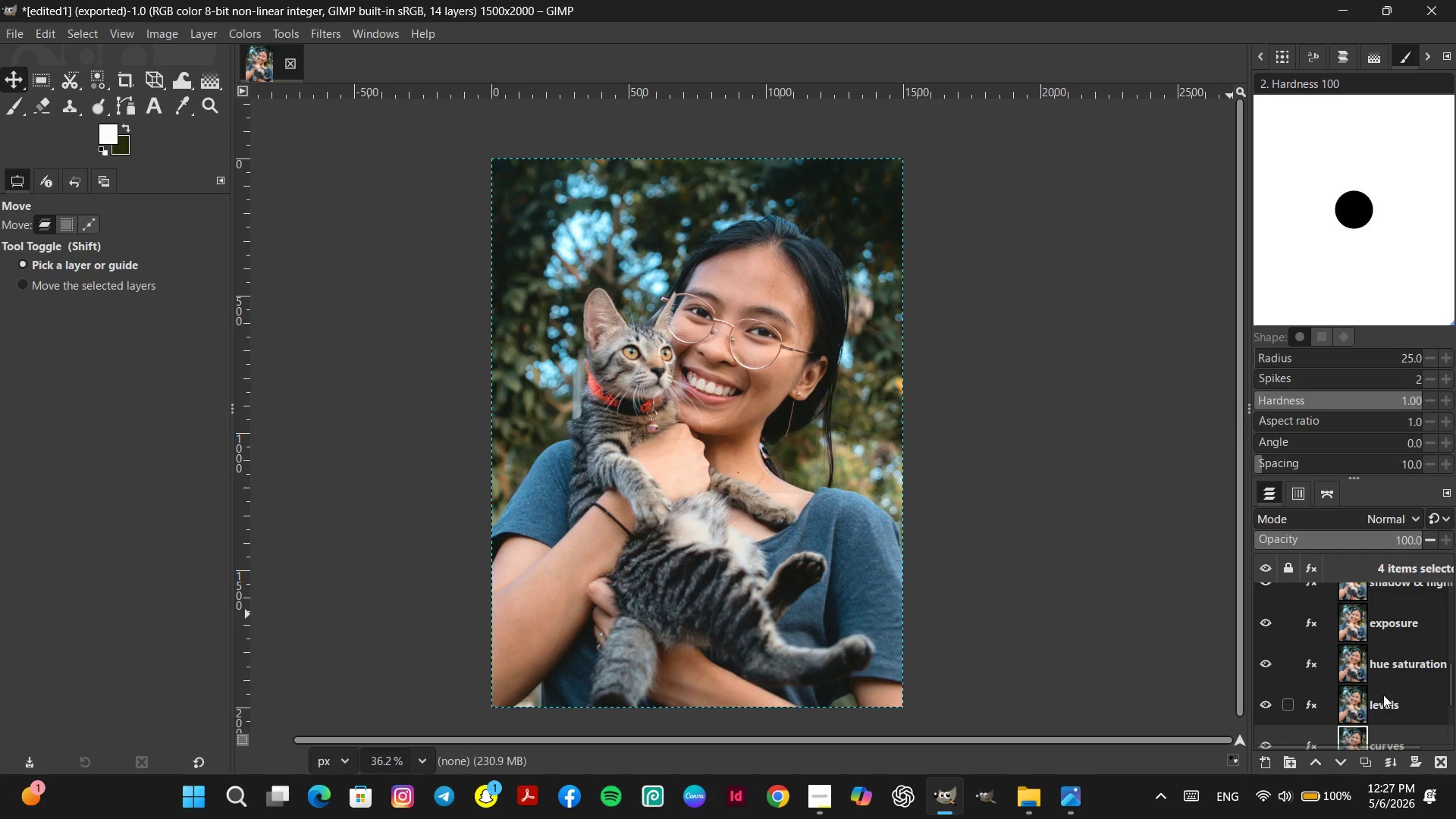 
hold_key(key=ControlLeft, duration=1.47)
left_click([1382, 695])
 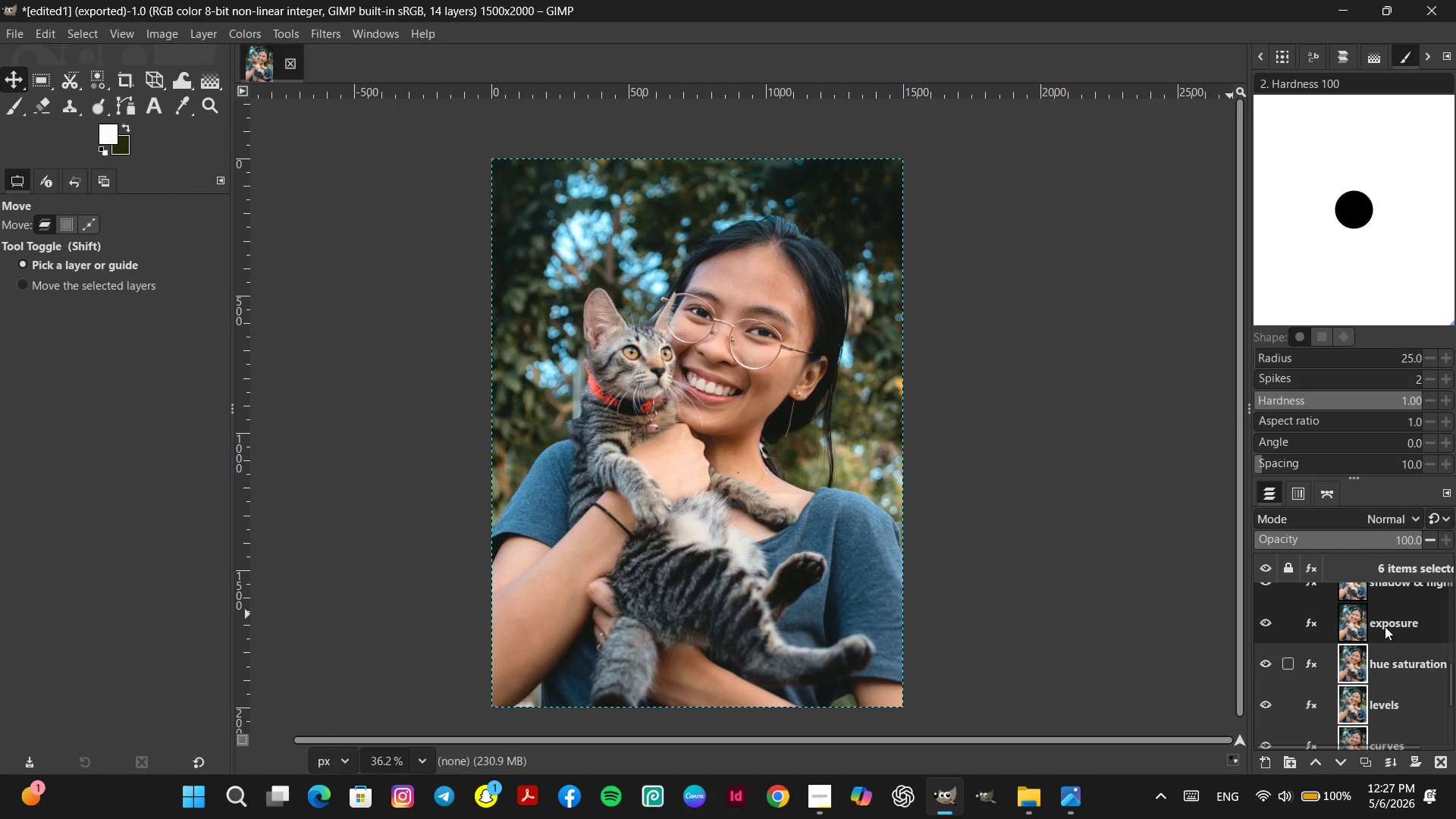 
triple_click([1383, 613])
 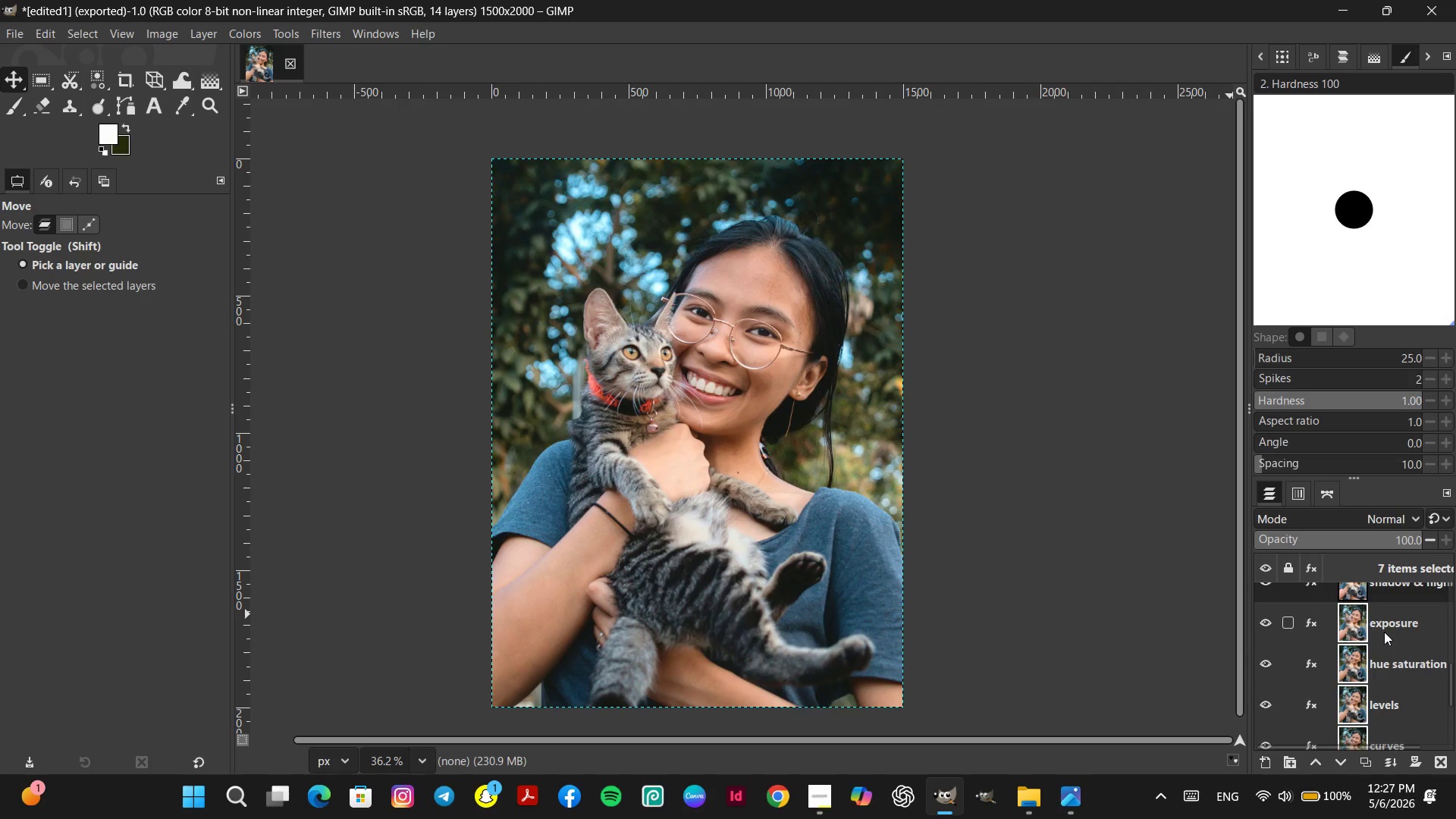 
hold_key(key=ControlLeft, duration=0.91)
 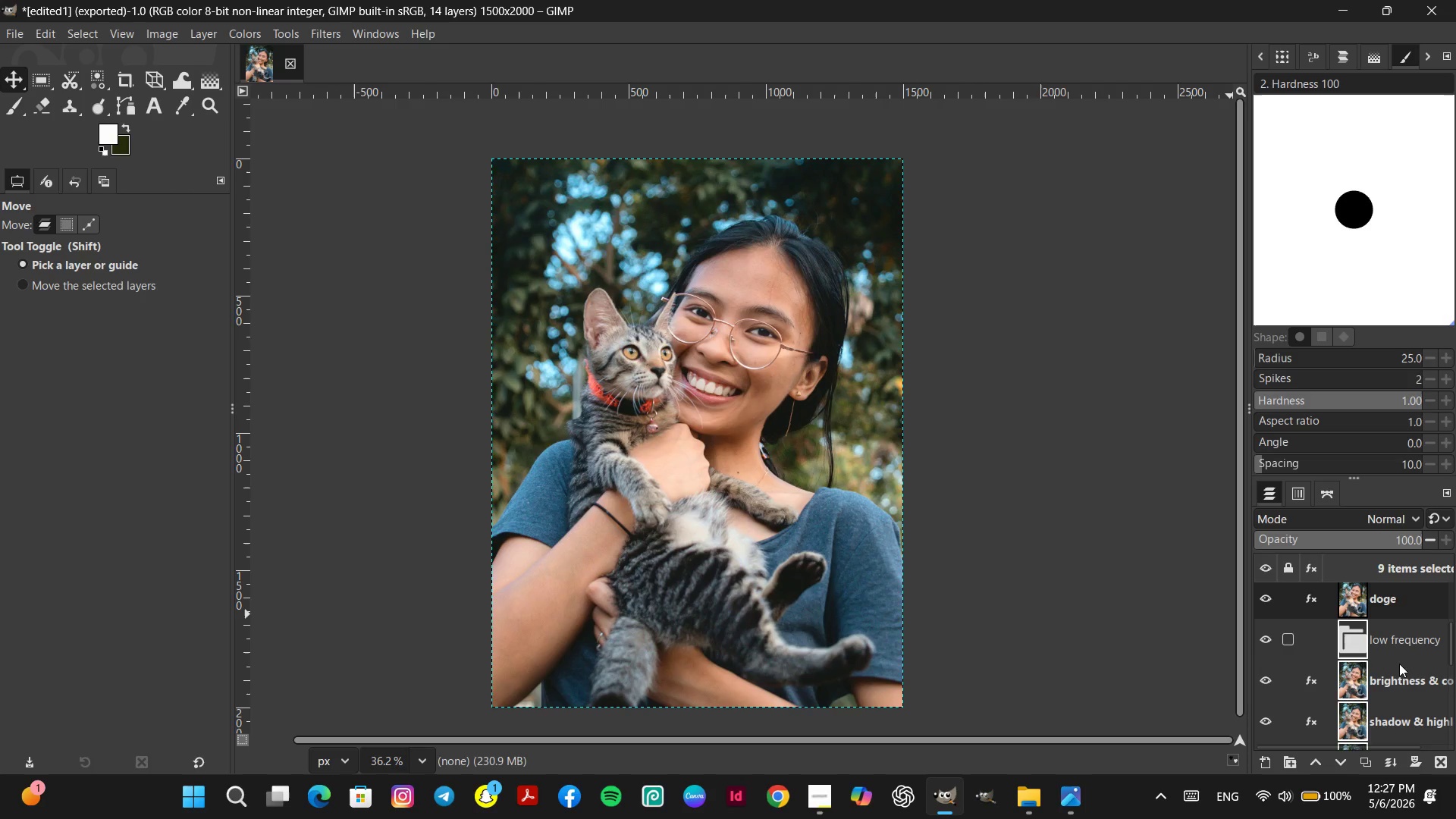 
scroll: coordinate [1385, 632], scroll_direction: up, amount: 3.0
 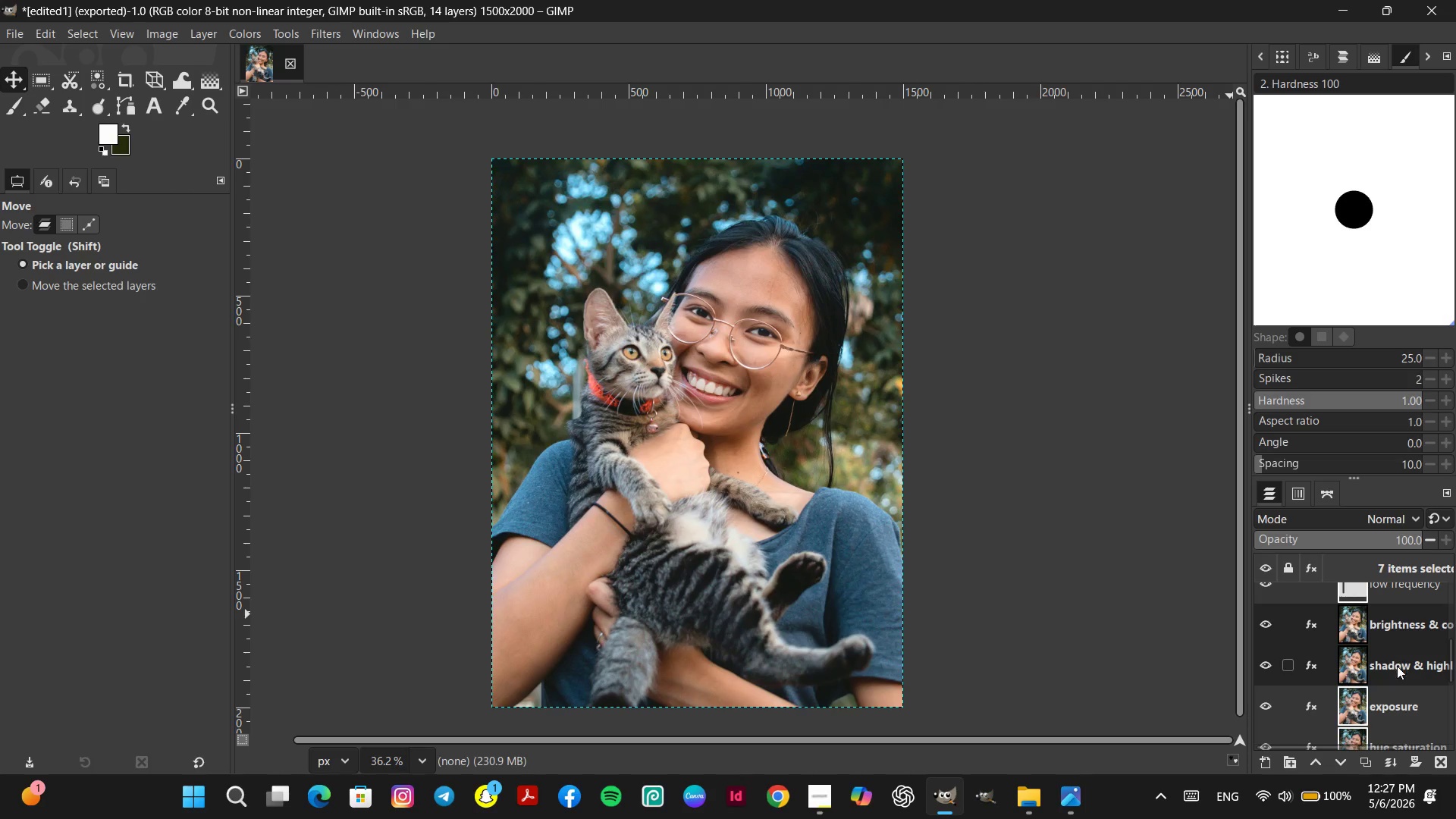 
double_click([1395, 629])
 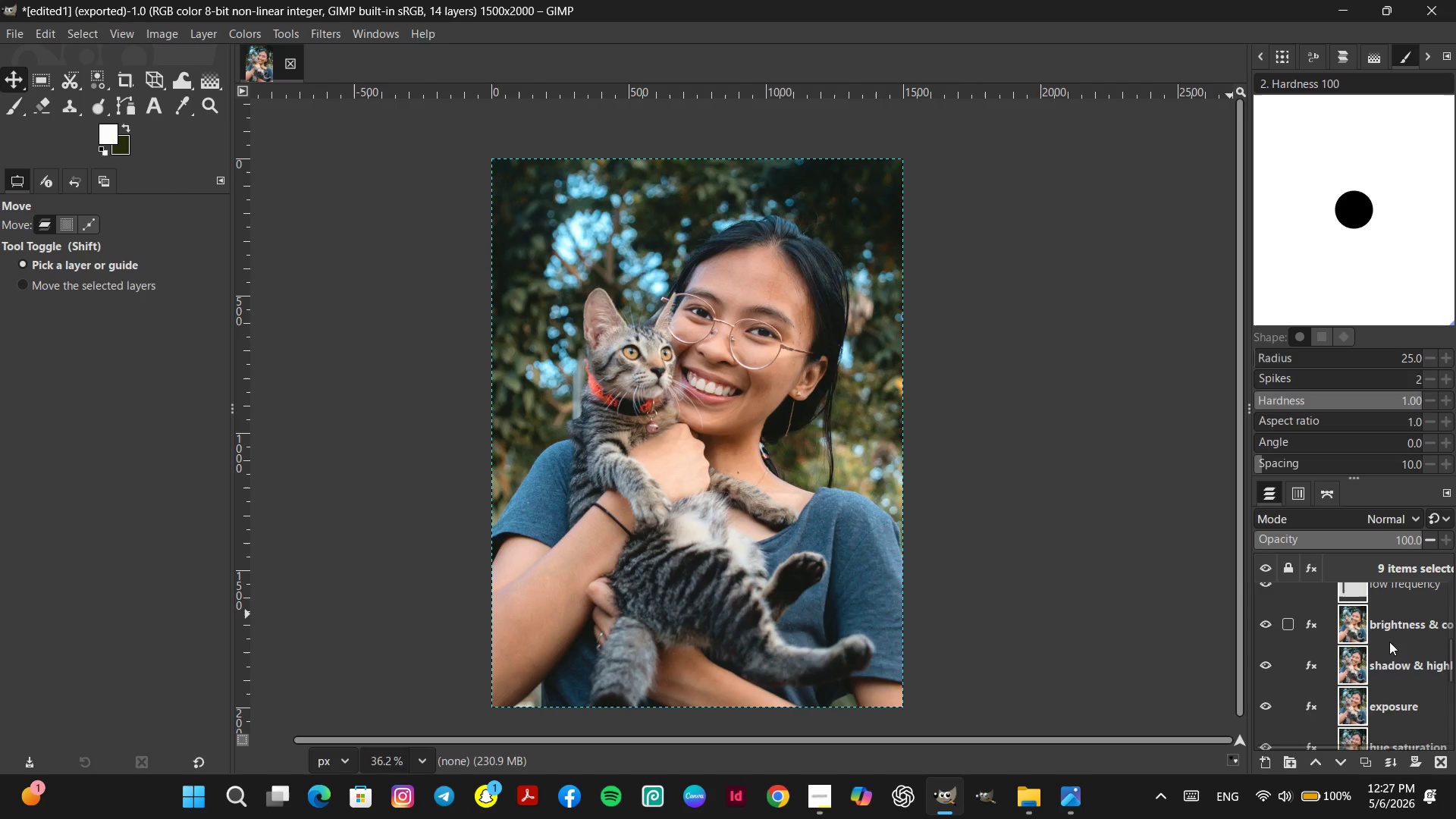 
scroll: coordinate [1389, 642], scroll_direction: up, amount: 2.0
 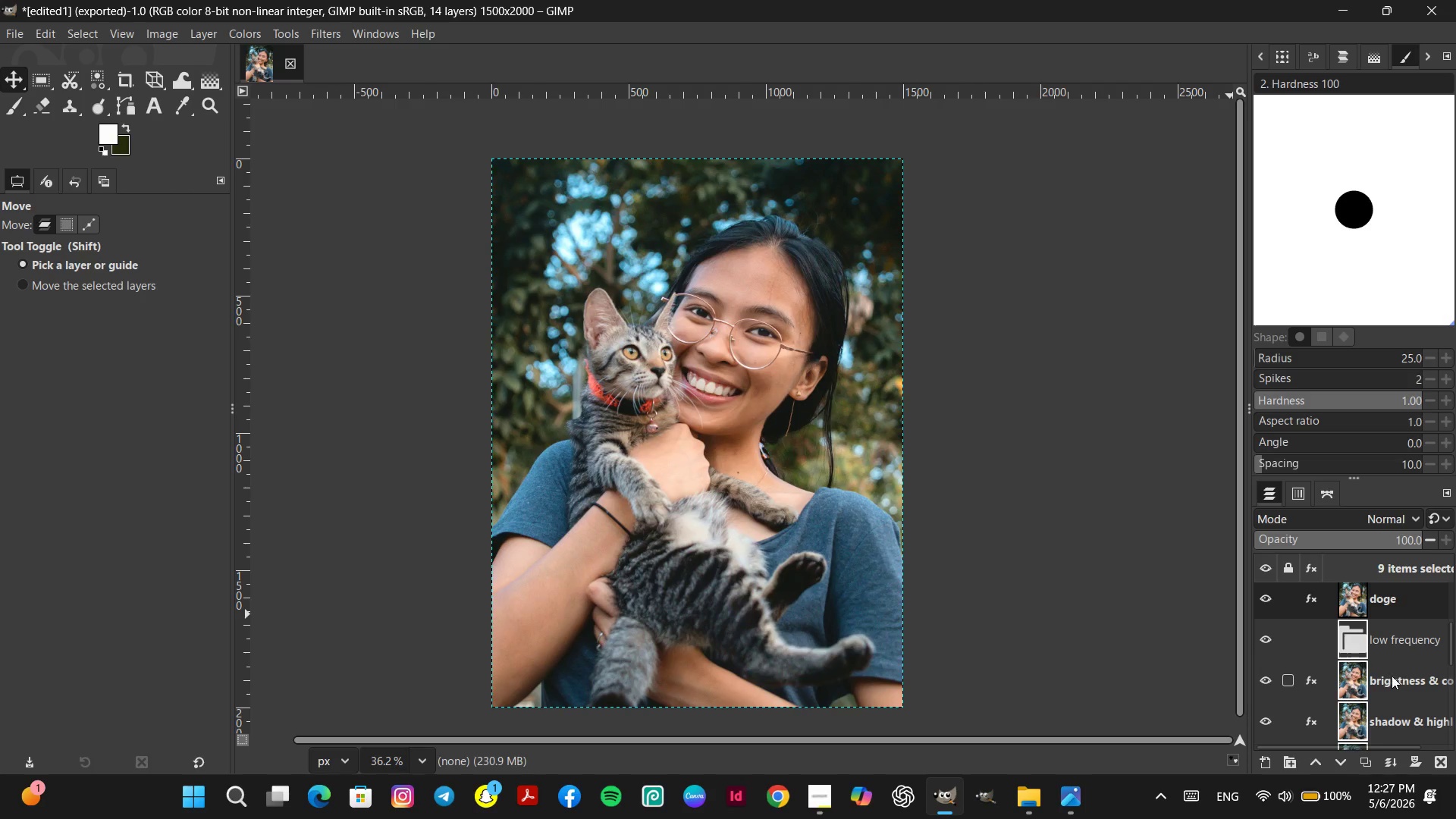 
left_click_drag(start_coordinate=[1392, 677], to_coordinate=[1387, 642])
 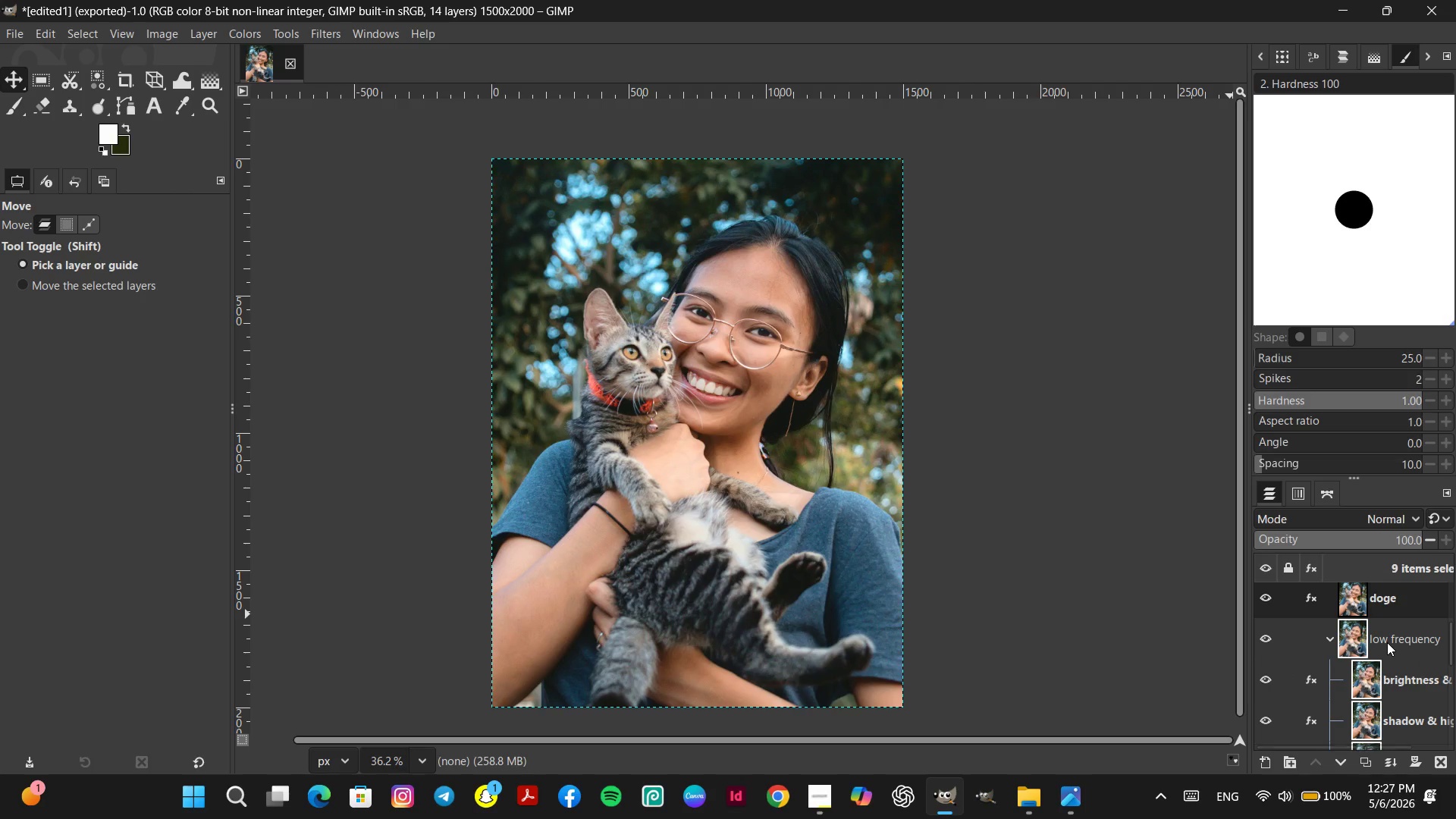 
scroll: coordinate [1392, 645], scroll_direction: down, amount: 7.0
 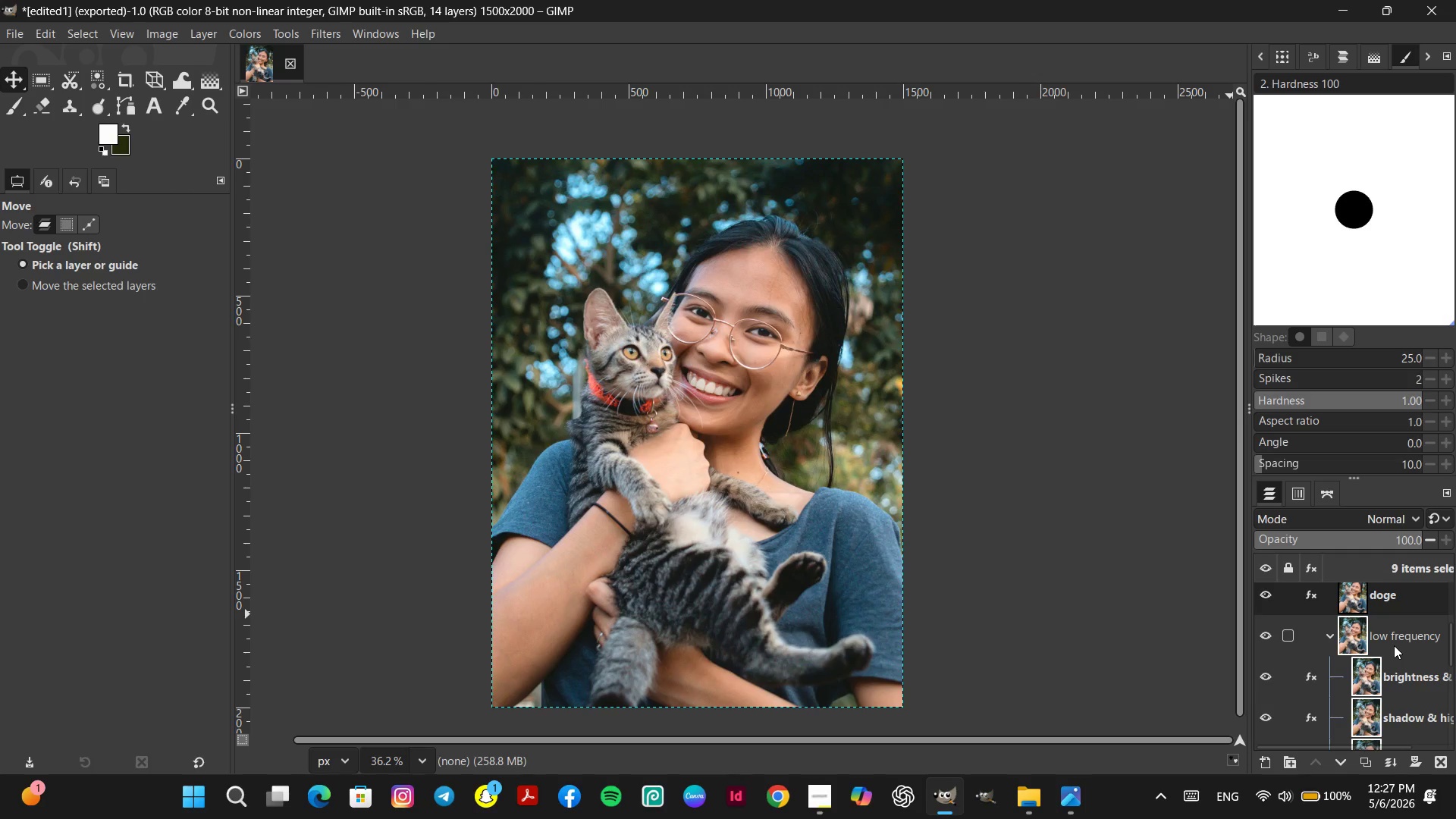 
scroll: coordinate [1395, 645], scroll_direction: up, amount: 8.0
 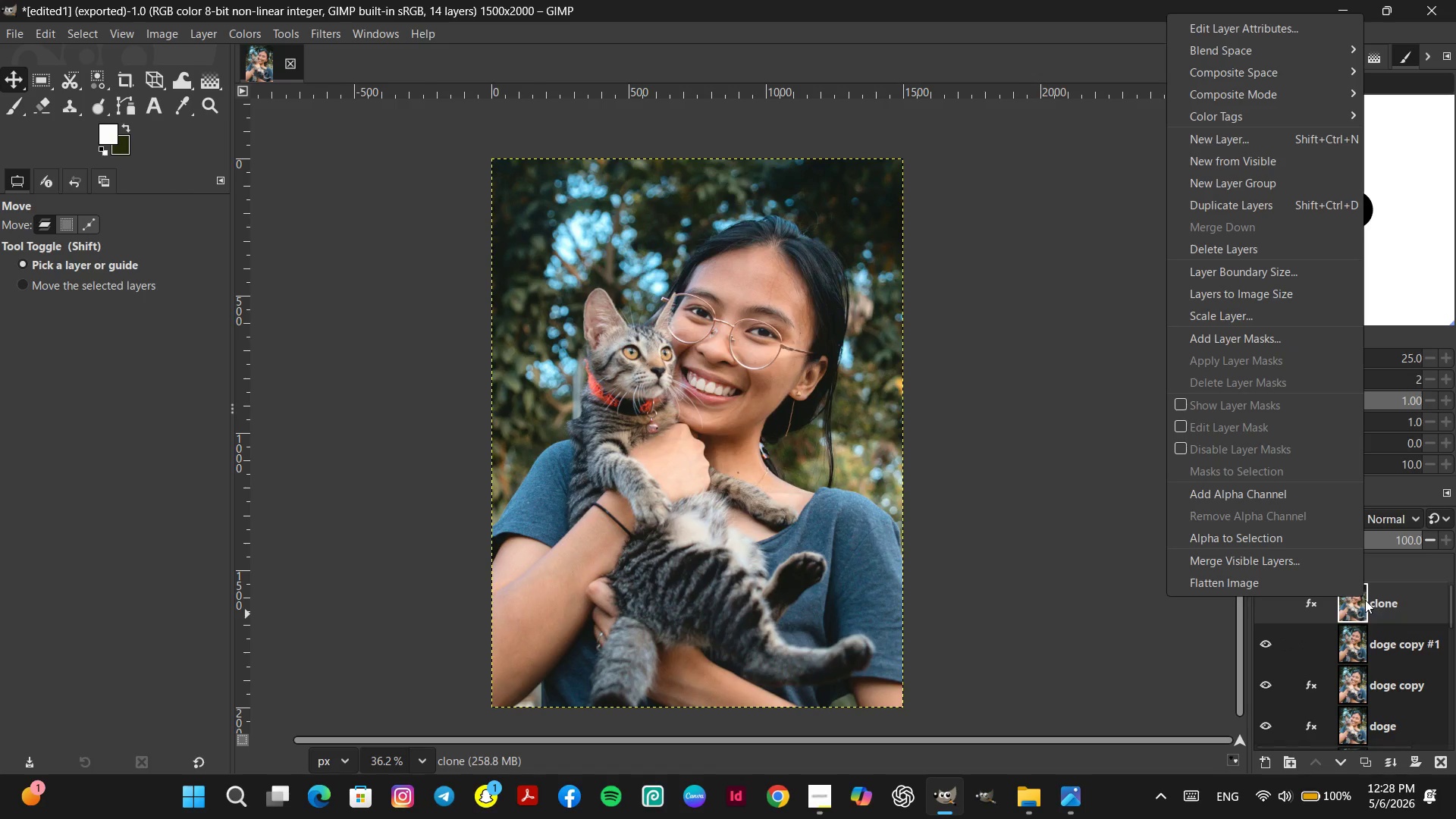 
right_click([1365, 598])
 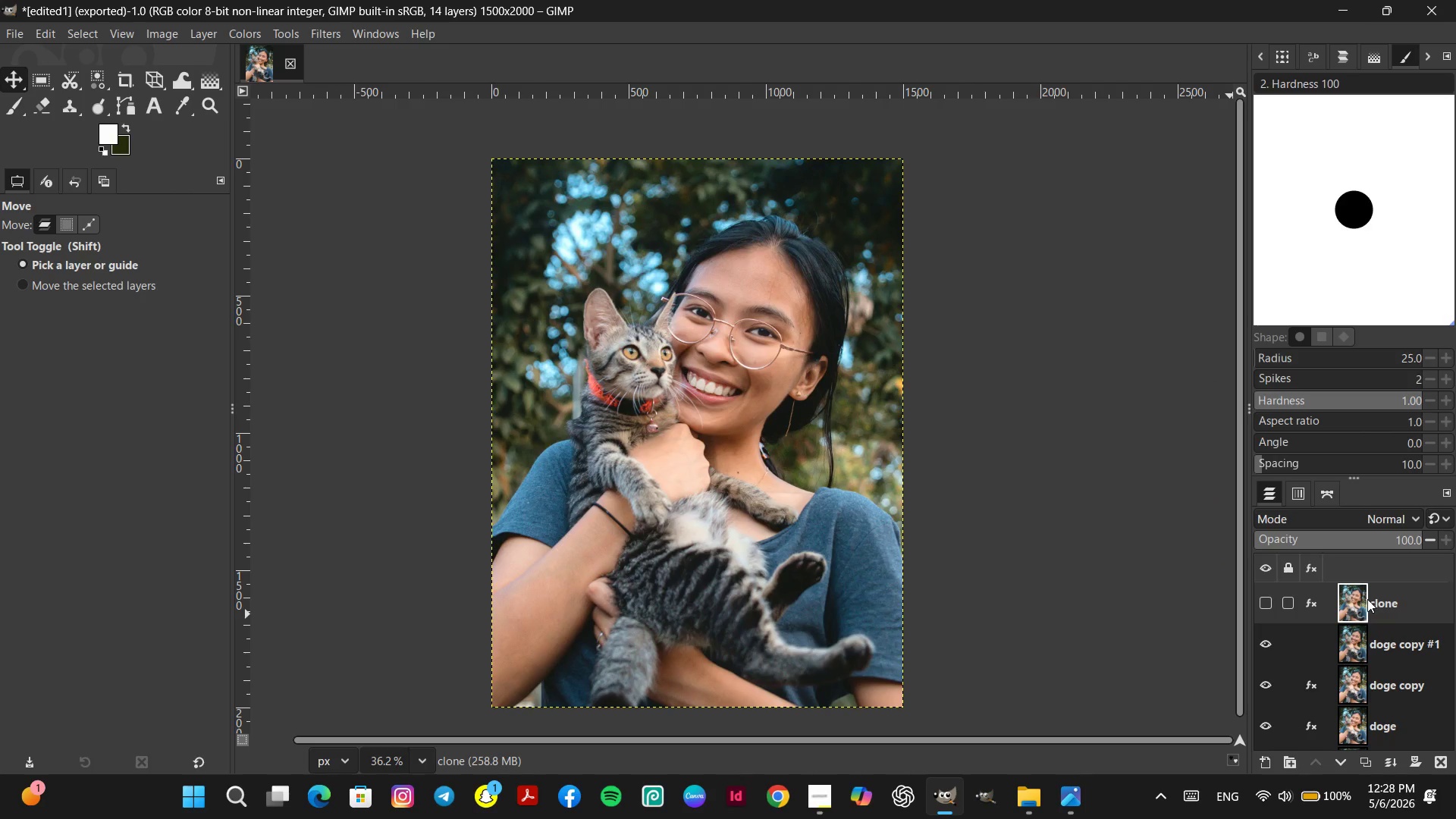 
right_click([1367, 599])
 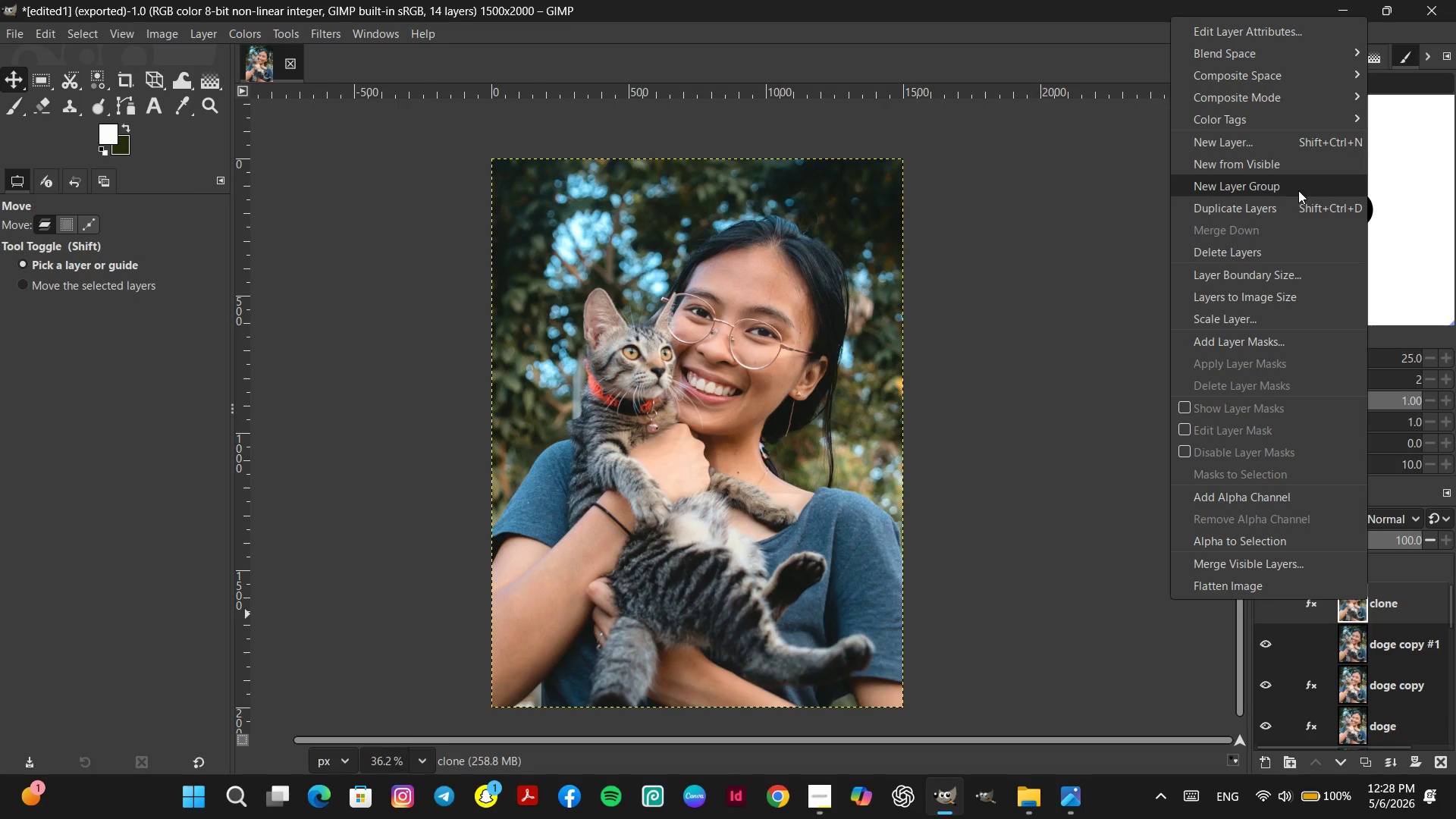 
left_click([1284, 187])
 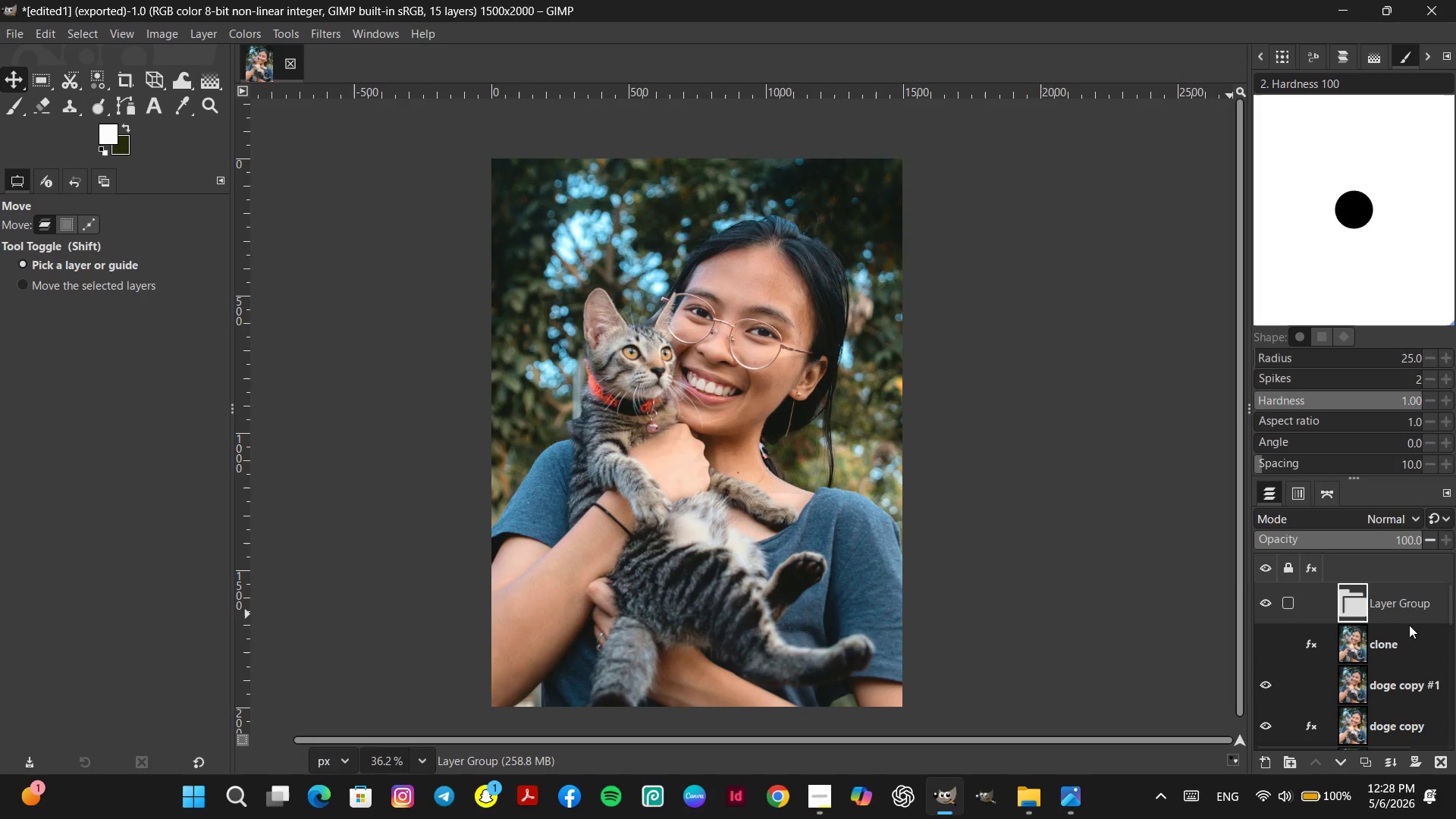 
scroll: coordinate [1403, 639], scroll_direction: down, amount: 3.0
 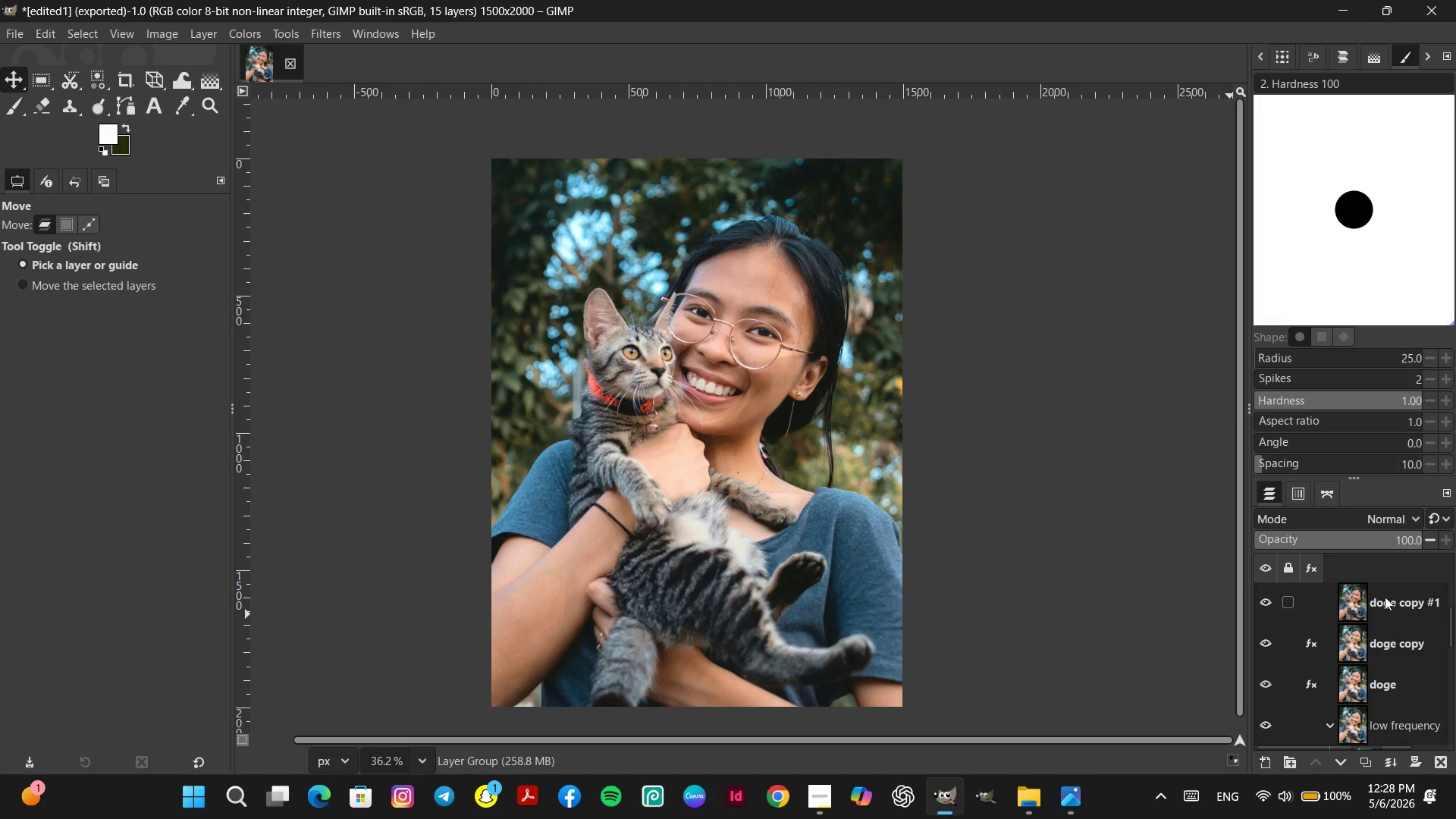 
scroll: coordinate [1387, 626], scroll_direction: up, amount: 3.0
 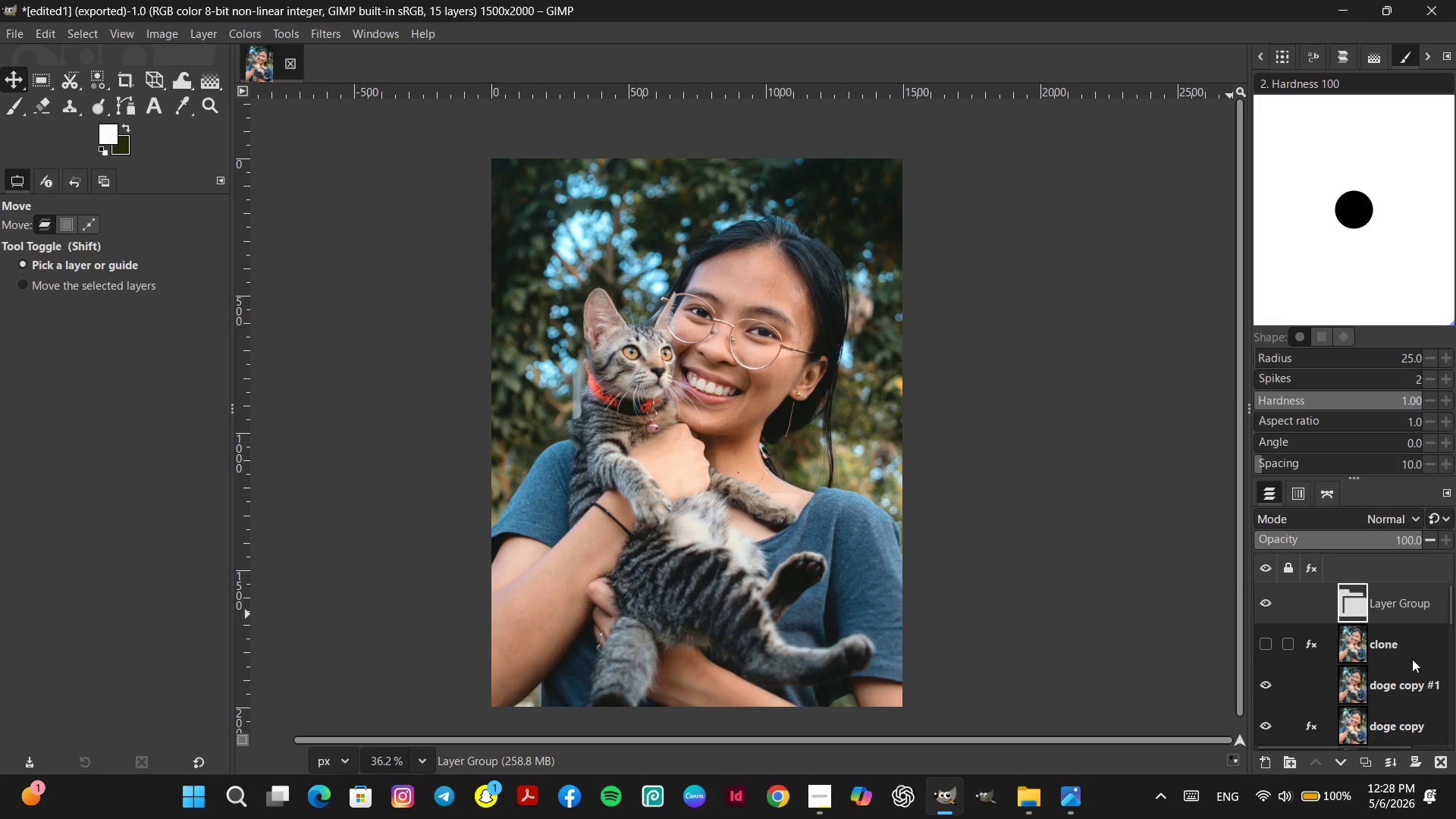 
scroll: coordinate [1412, 659], scroll_direction: down, amount: 1.0
 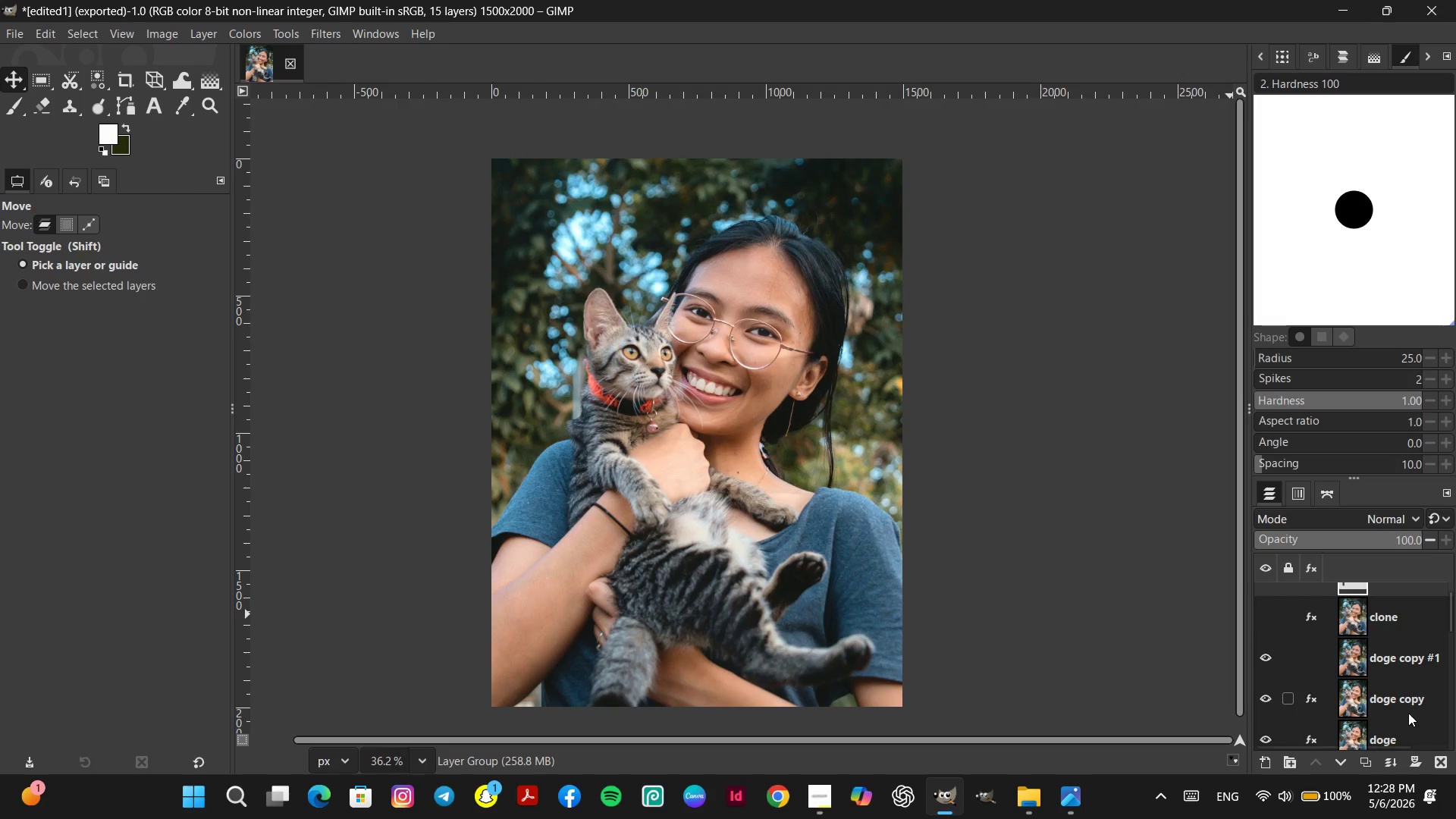 
hold_key(key=ControlLeft, duration=2.98)
 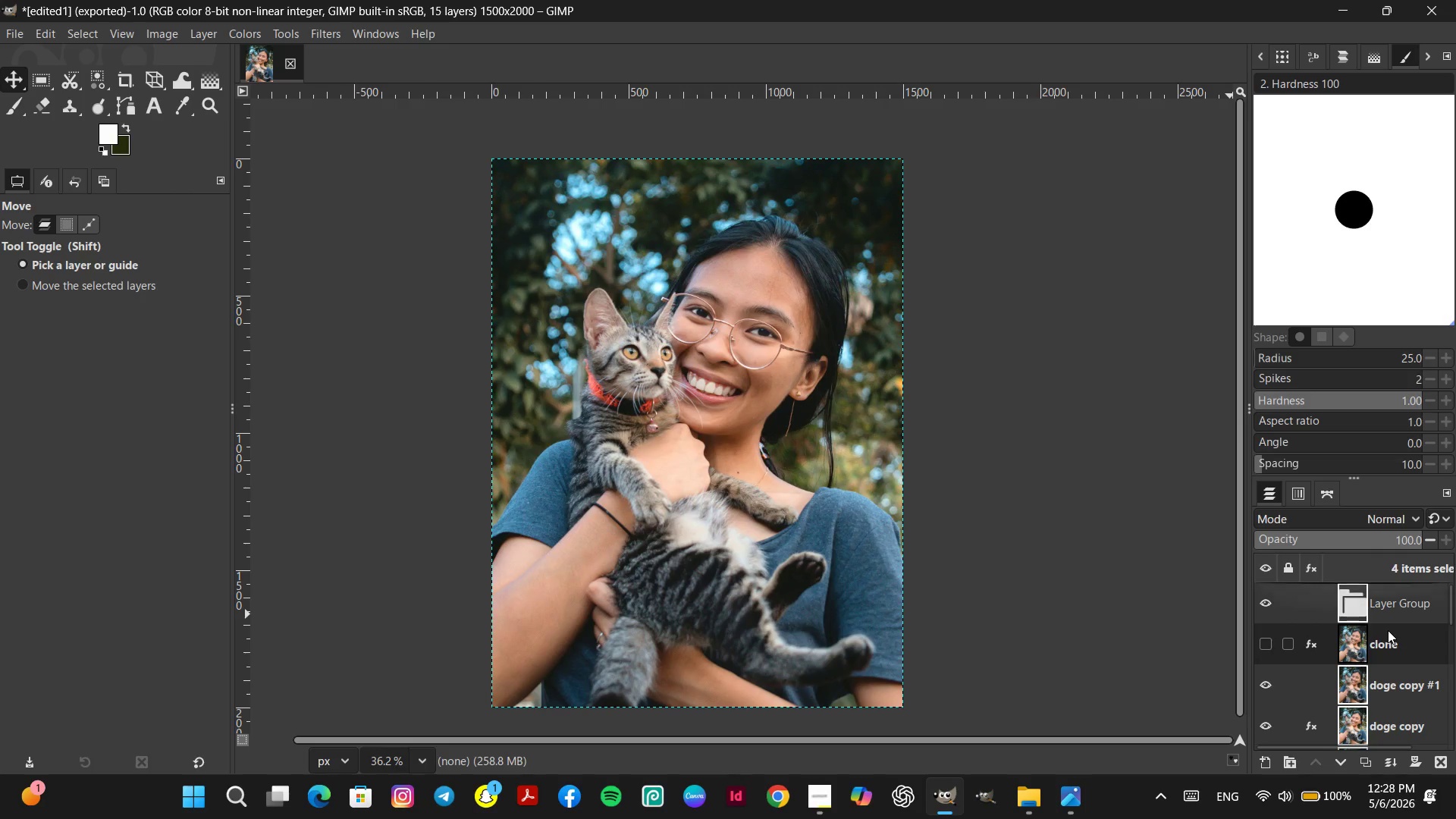 
scroll: coordinate [1408, 713], scroll_direction: down, amount: 1.0
 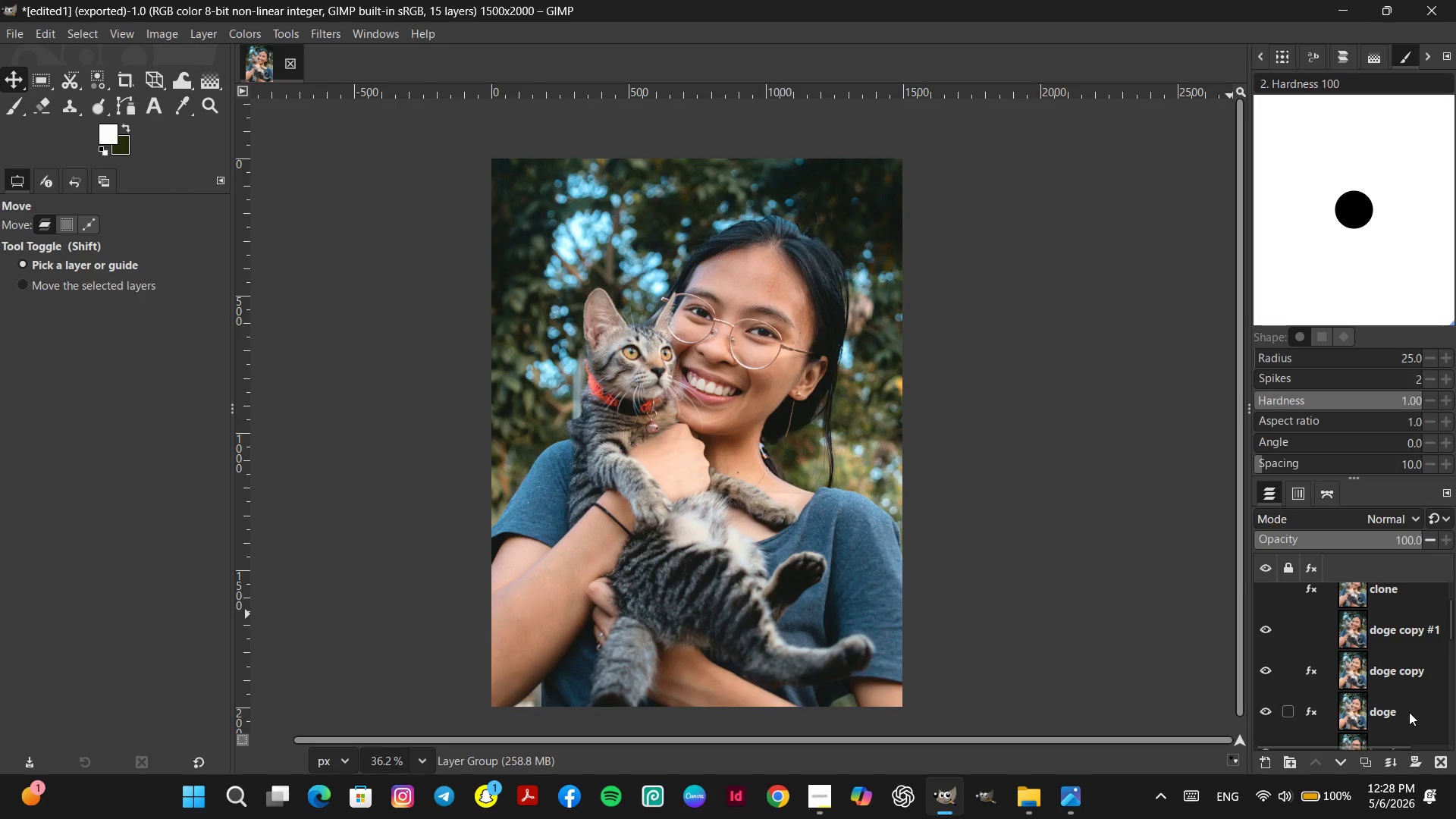 
left_click([1390, 712])
 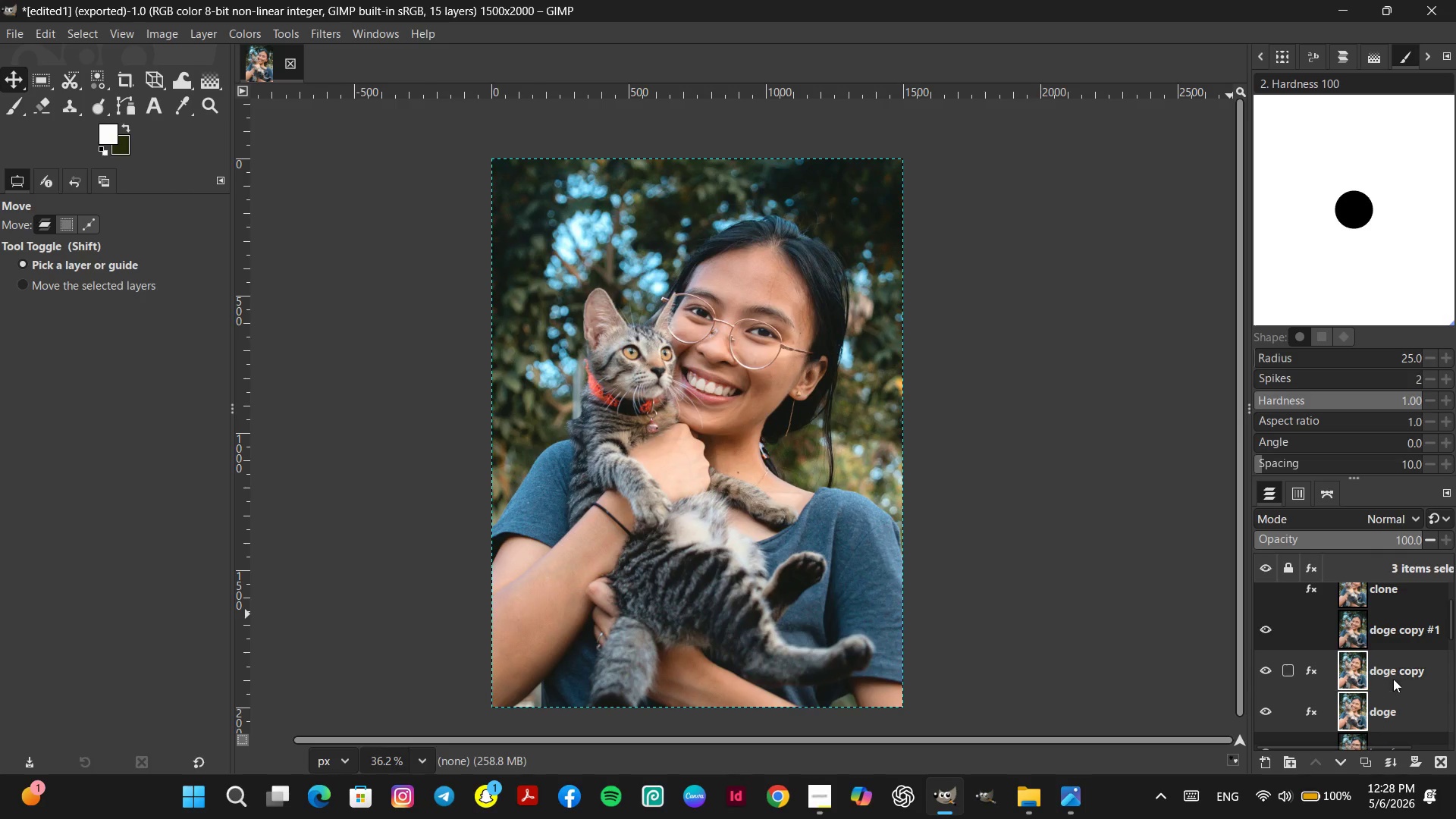 
double_click([1388, 630])
 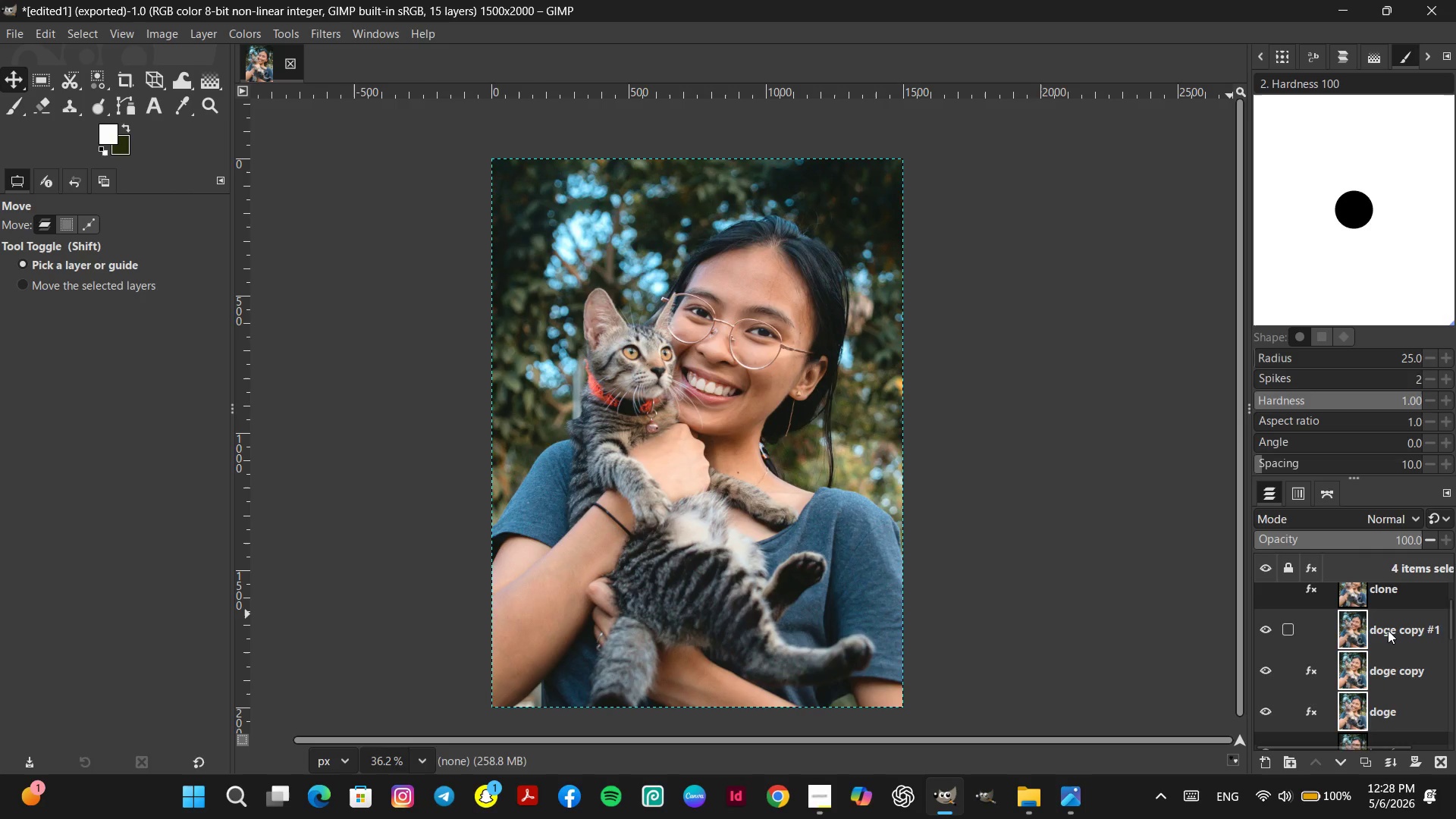 
hold_key(key=ControlLeft, duration=0.52)
 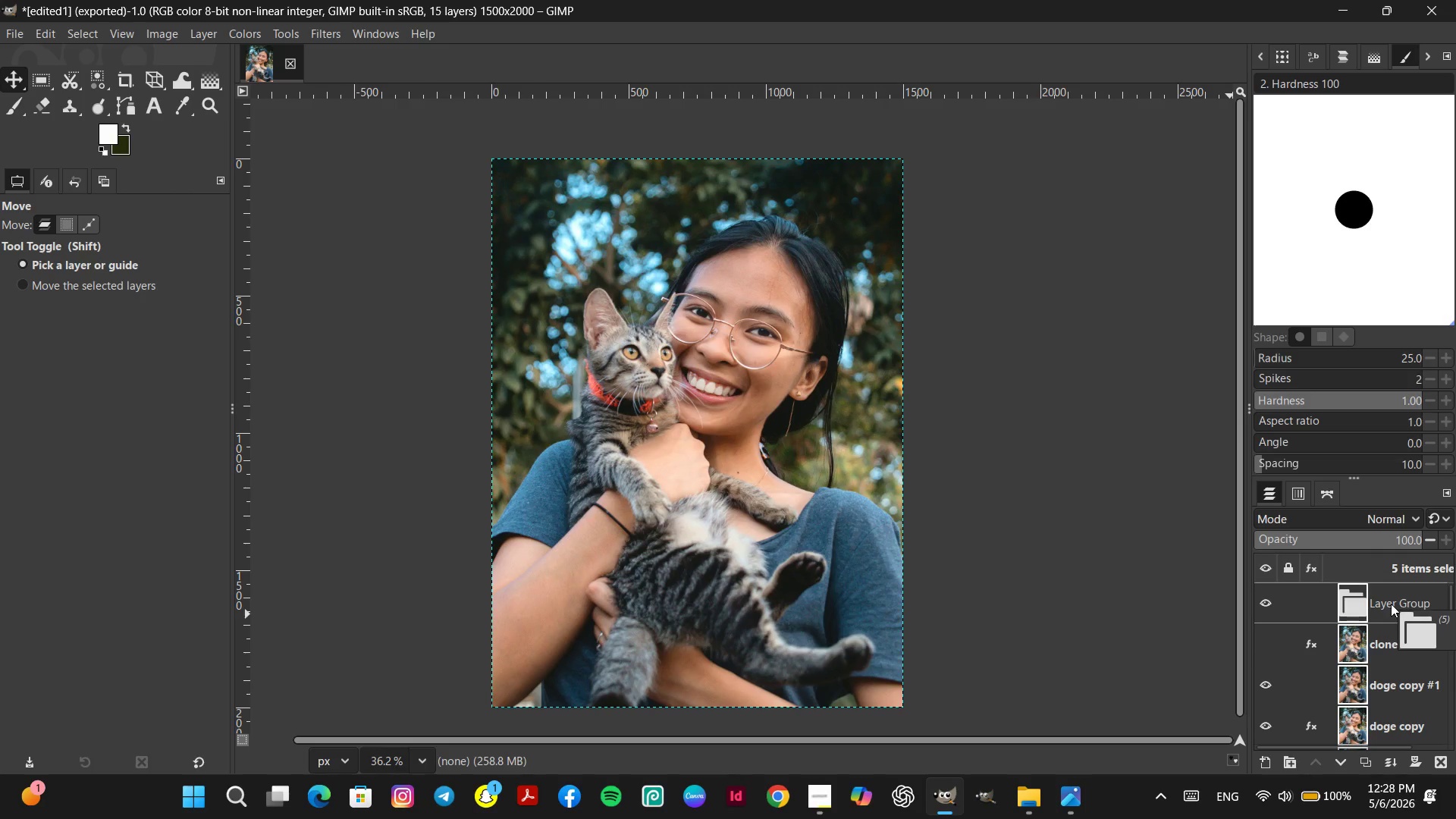 
scroll: coordinate [1388, 630], scroll_direction: up, amount: 4.0
 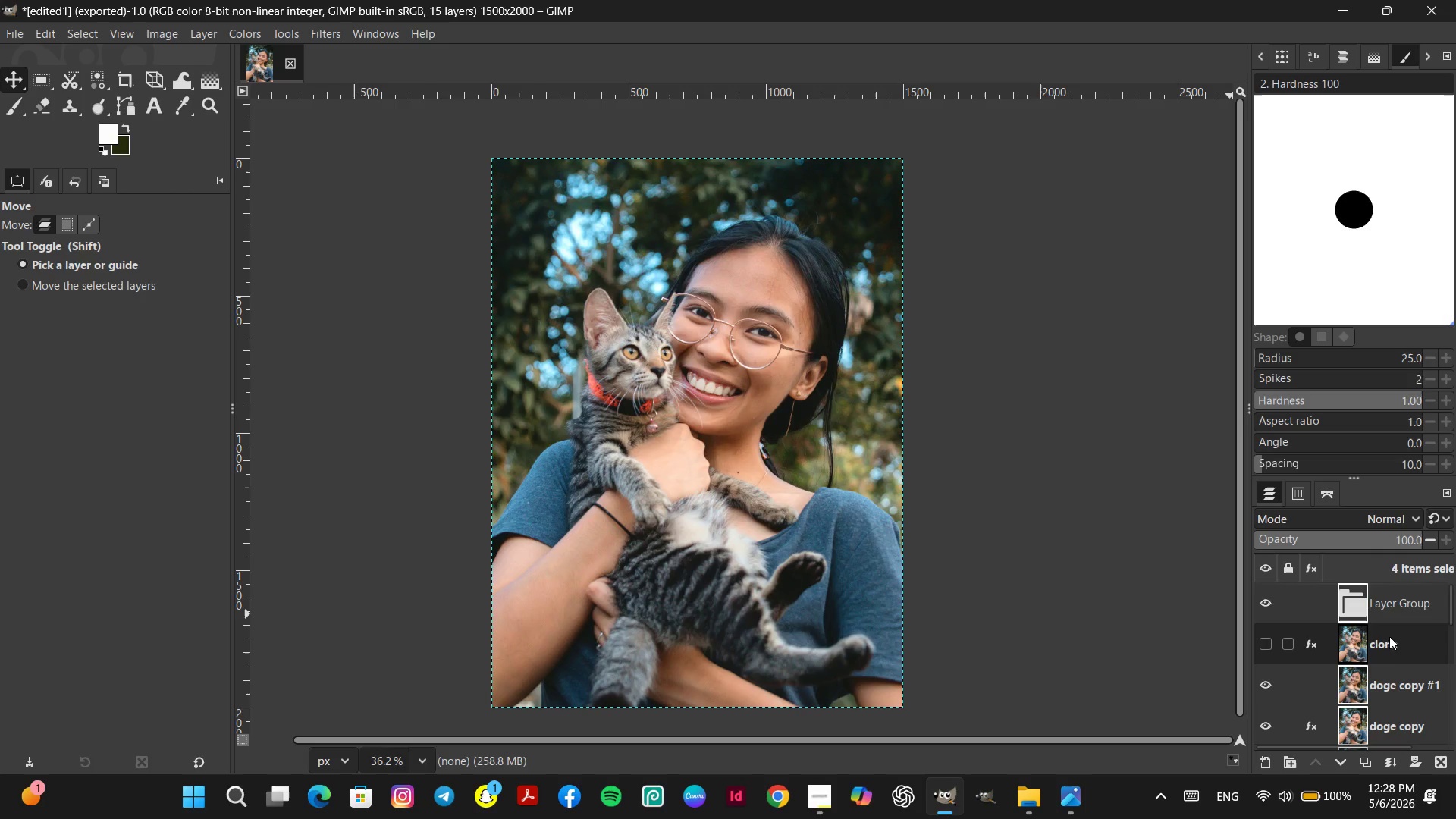 
left_click([1385, 649])
 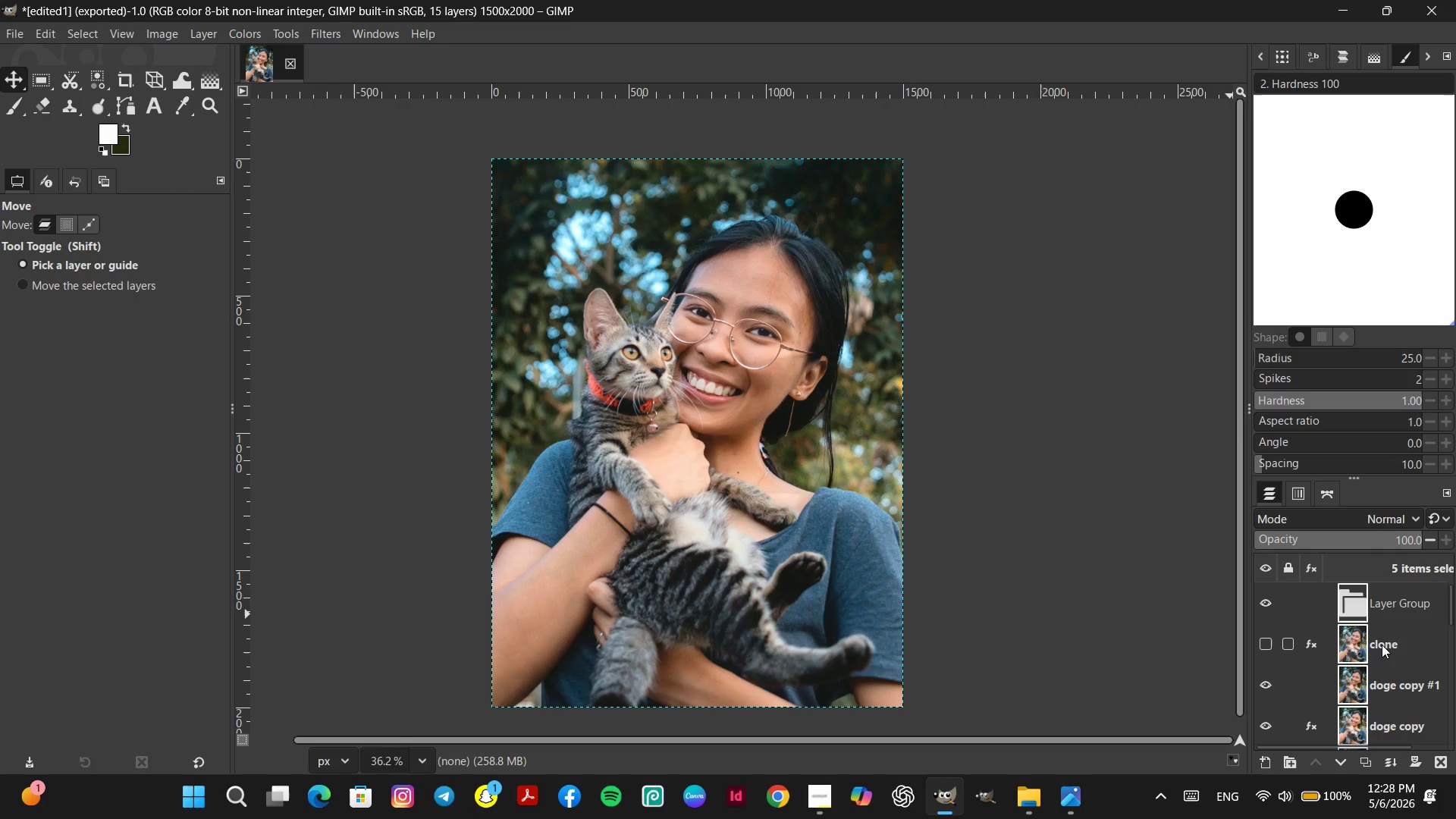 
left_click_drag(start_coordinate=[1382, 645], to_coordinate=[1391, 601])
 